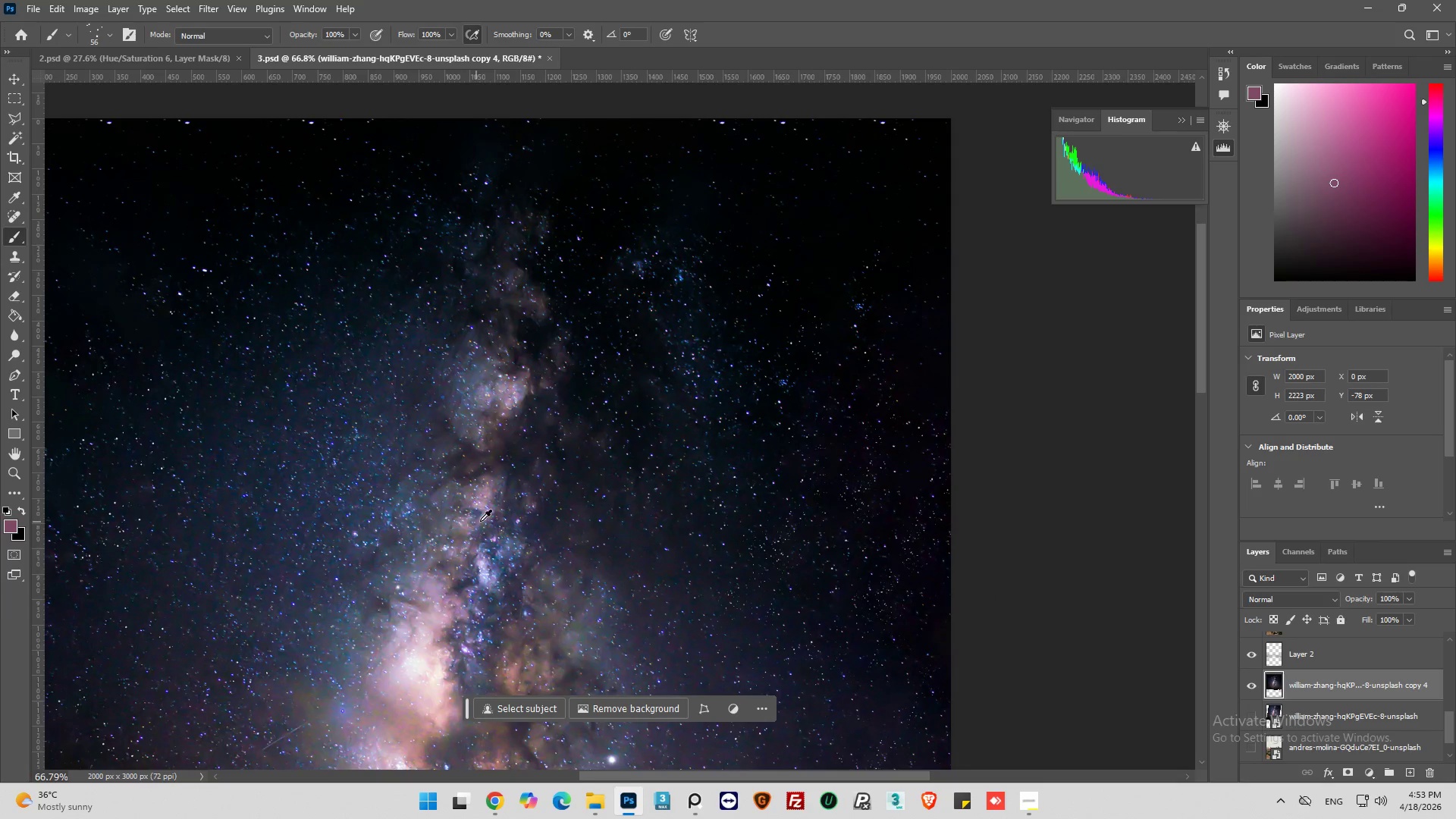 
hold_key(key=AltLeft, duration=1.17)
scroll: coordinate [639, 295], scroll_direction: up, amount: 4.0
 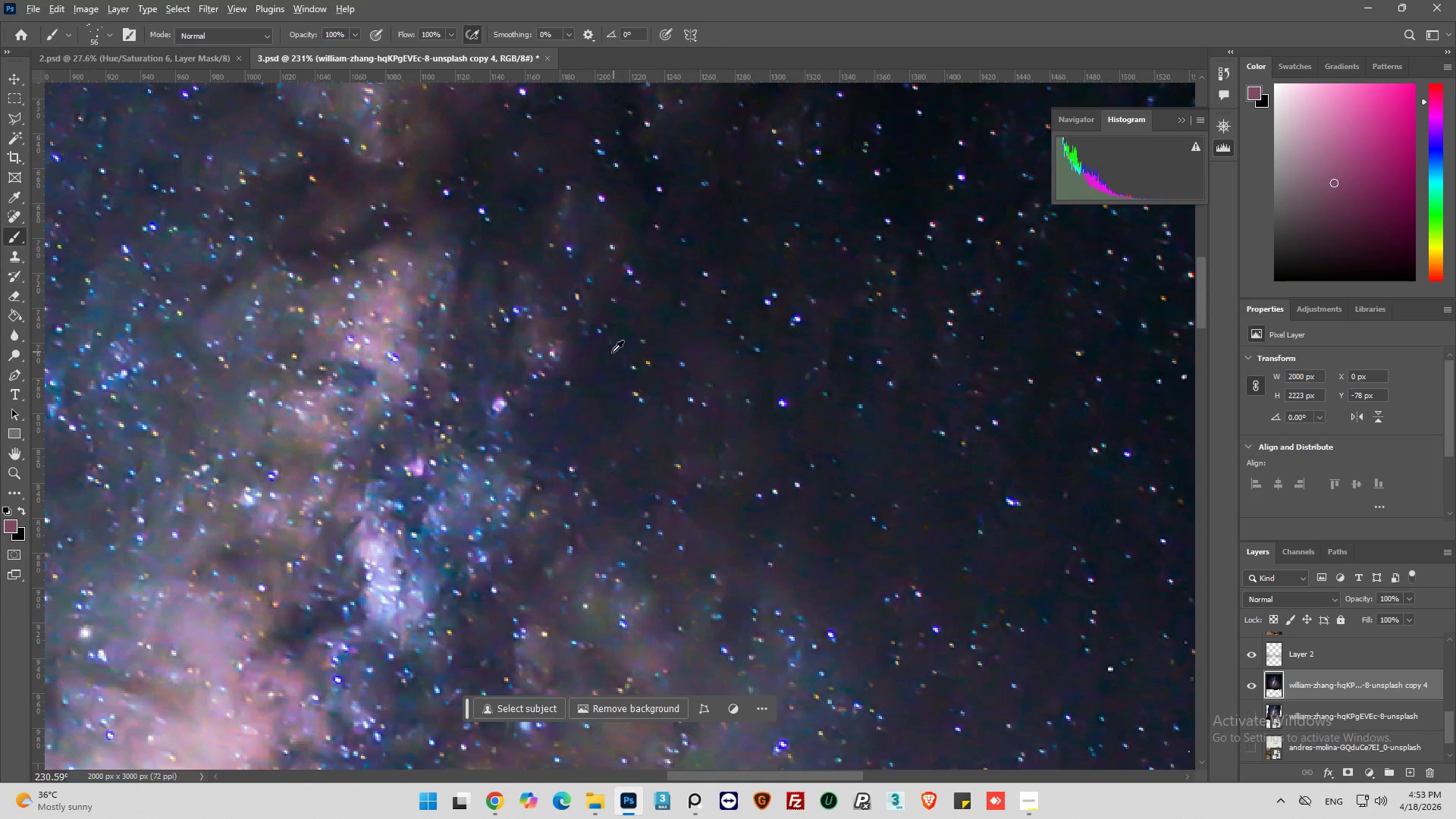 
hold_key(key=AltLeft, duration=0.55)
hold_key(key=AltLeft, duration=2.41)
scroll: coordinate [610, 349], scroll_direction: up, amount: 8.0
 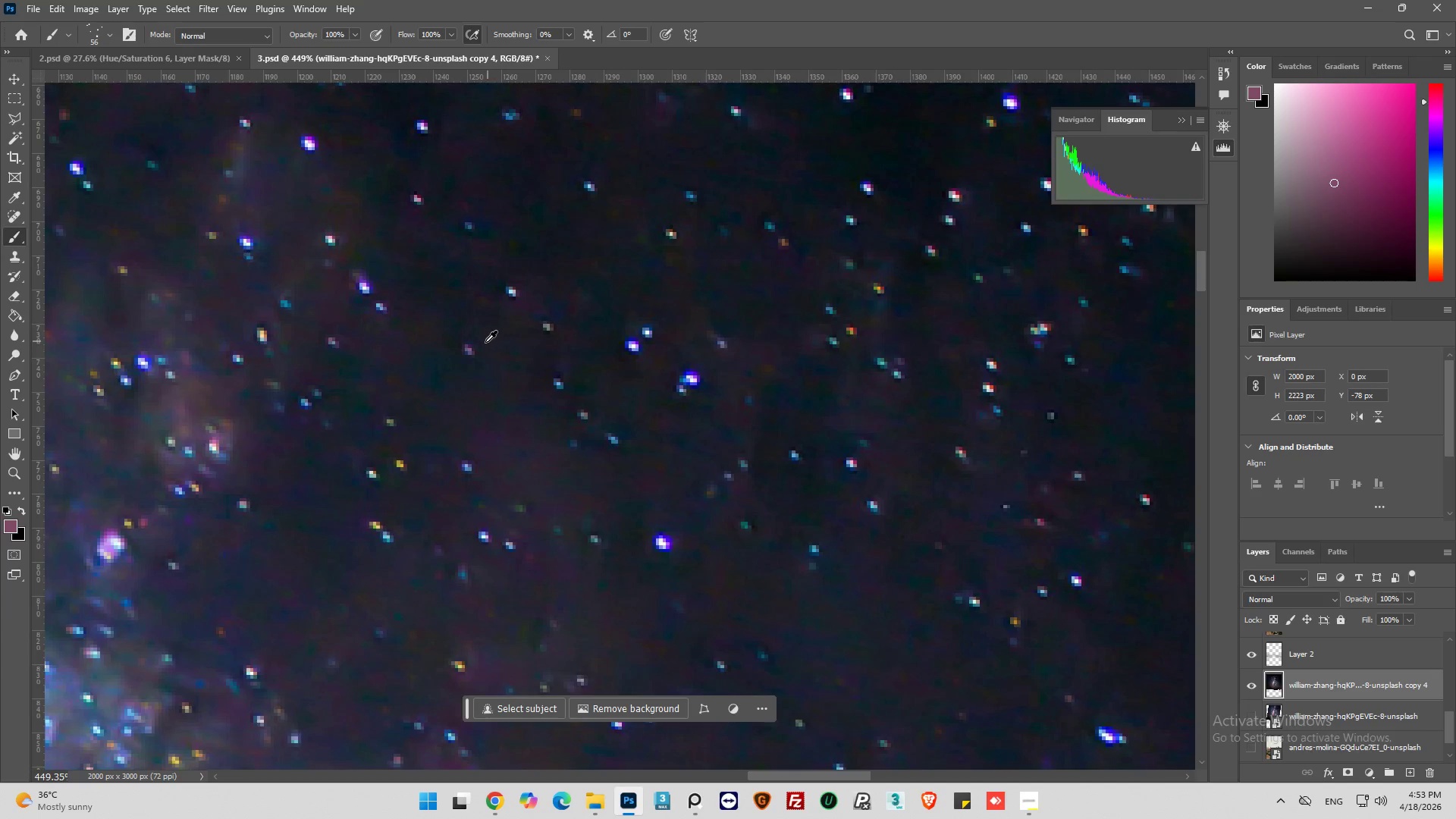 
left_click([468, 347])
 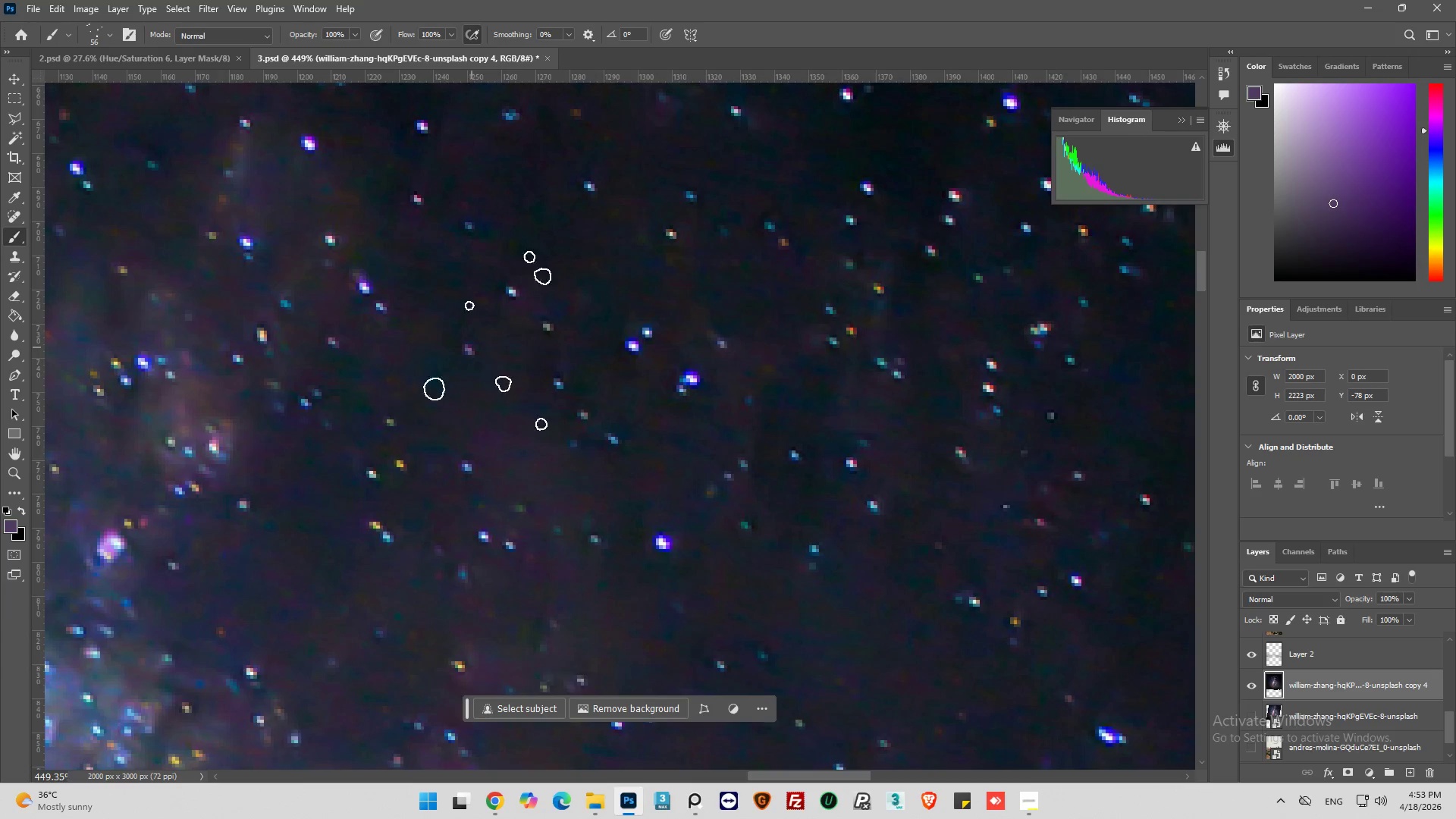 
hold_key(key=AltLeft, duration=1.25)
 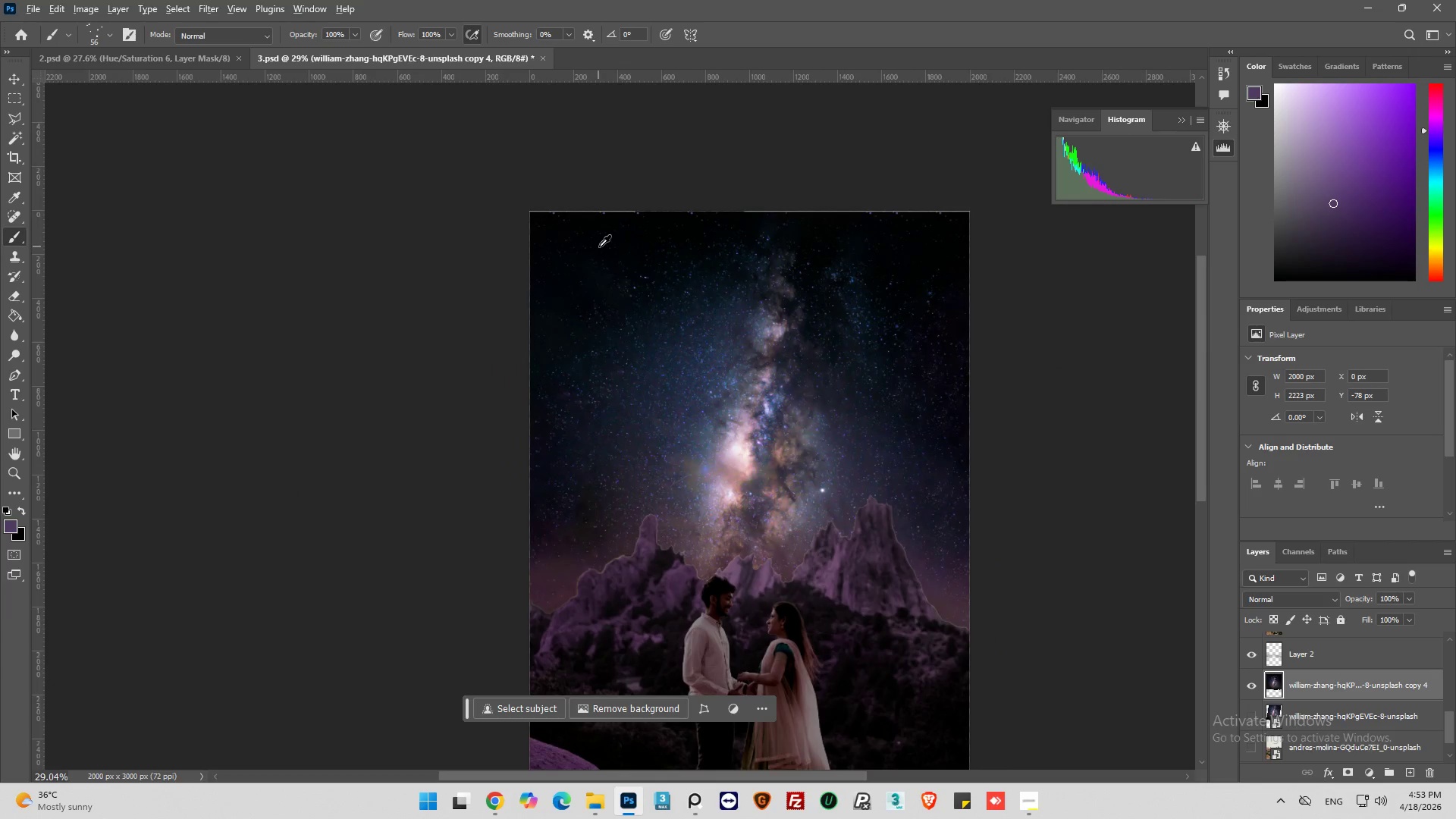 
hold_key(key=AltLeft, duration=0.48)
 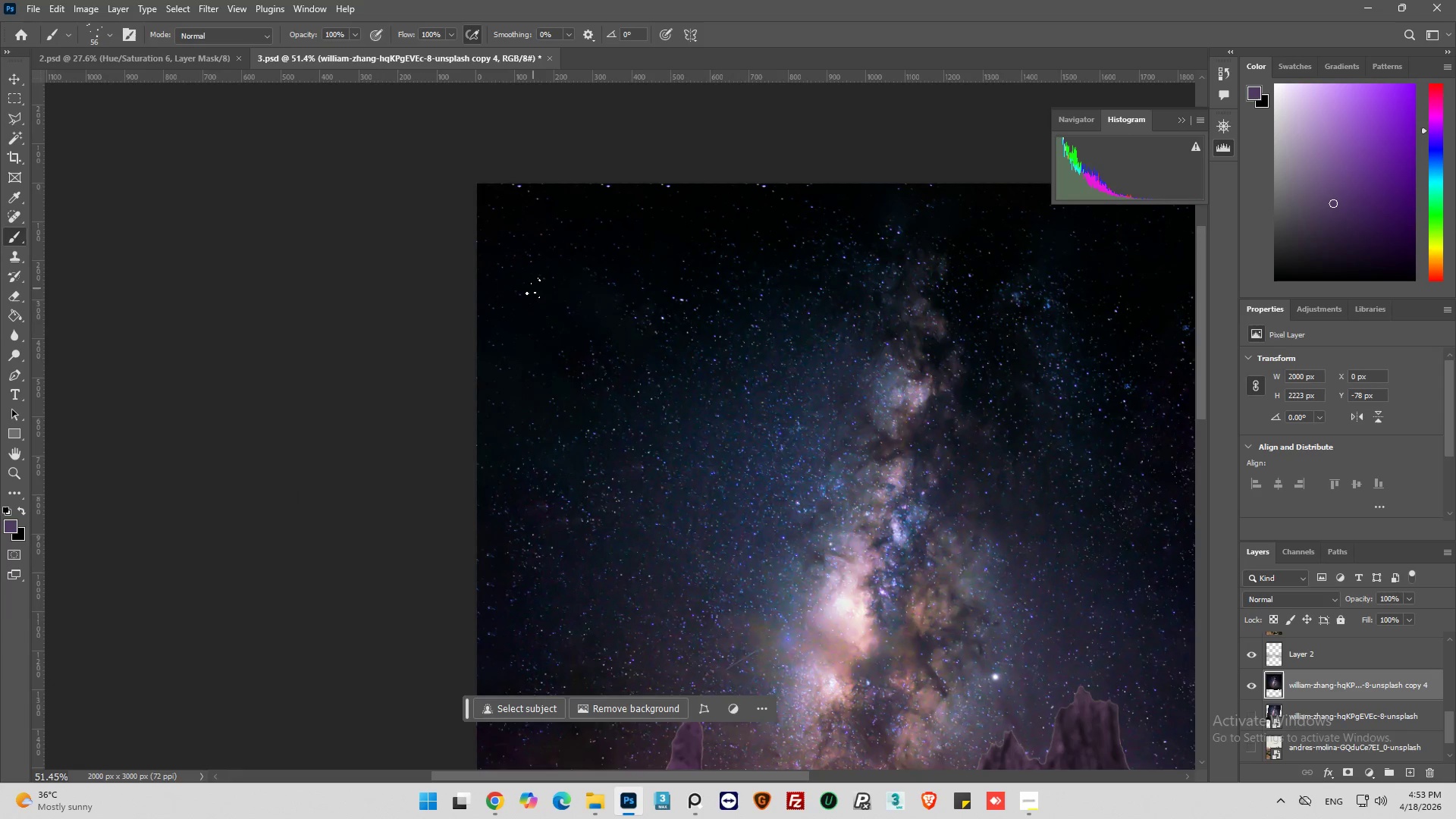 
scroll: coordinate [843, 376], scroll_direction: down, amount: 29.0
 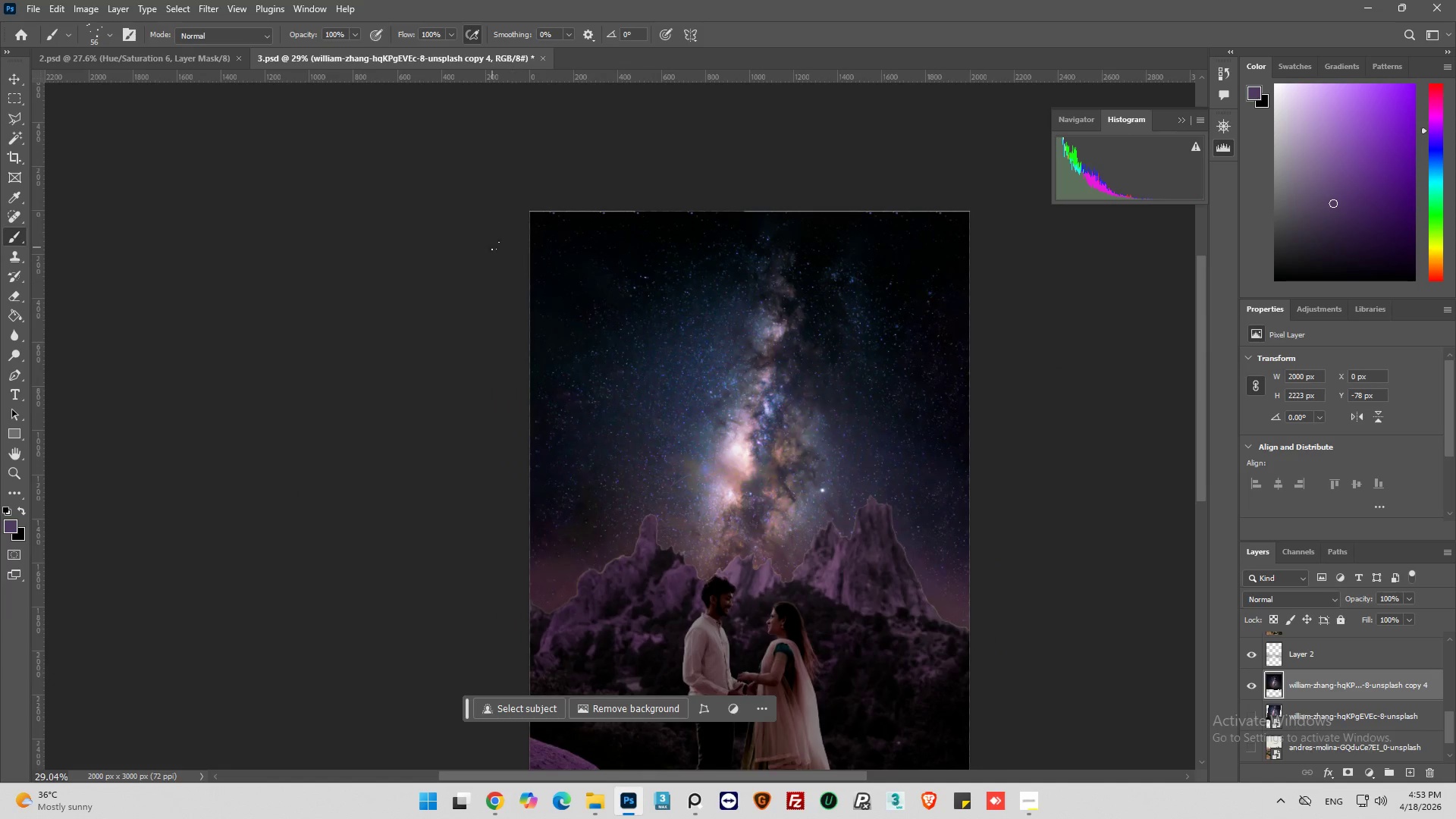 
scroll: coordinate [599, 246], scroll_direction: up, amount: 6.0
 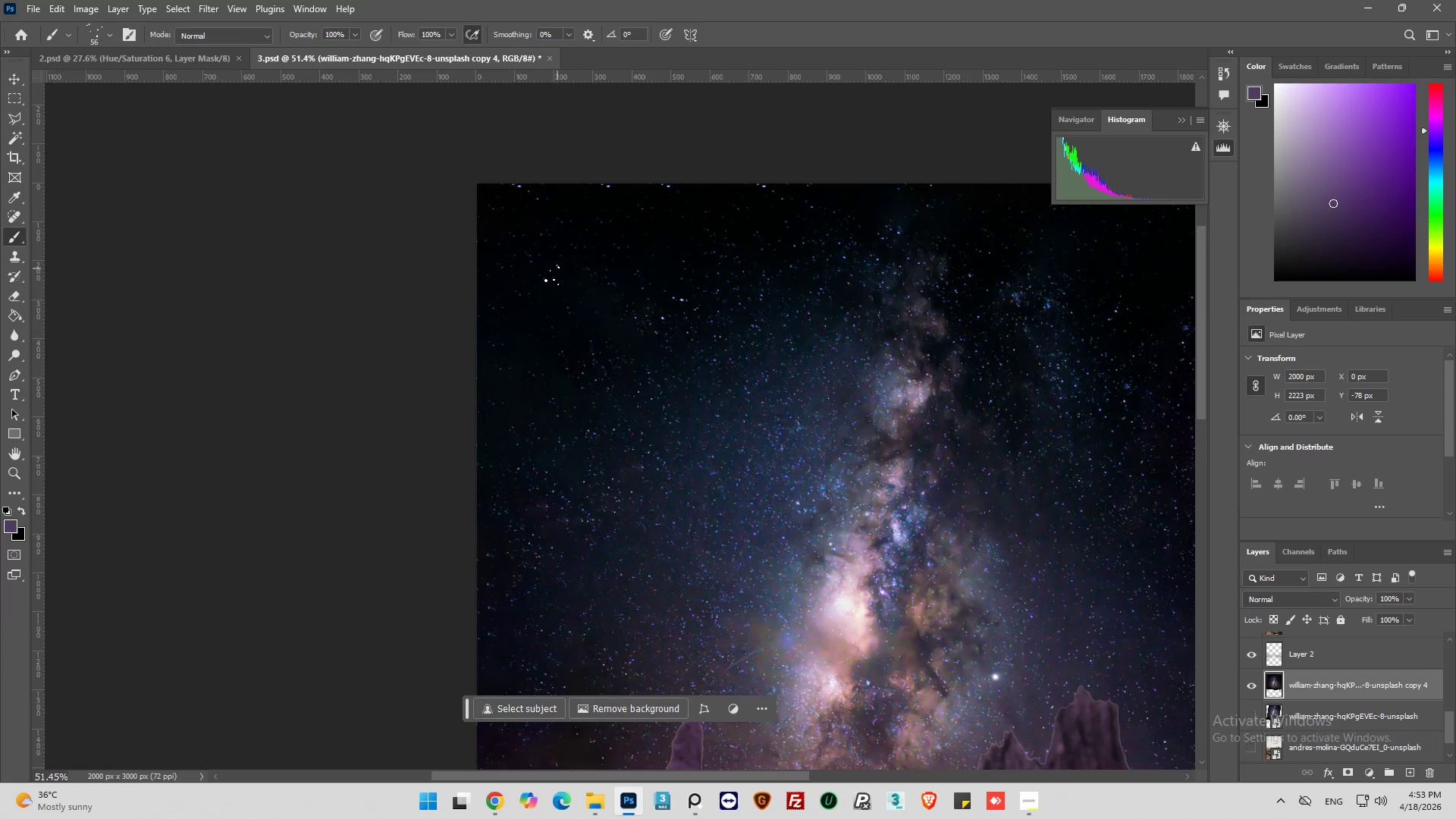 
left_click([533, 288])
 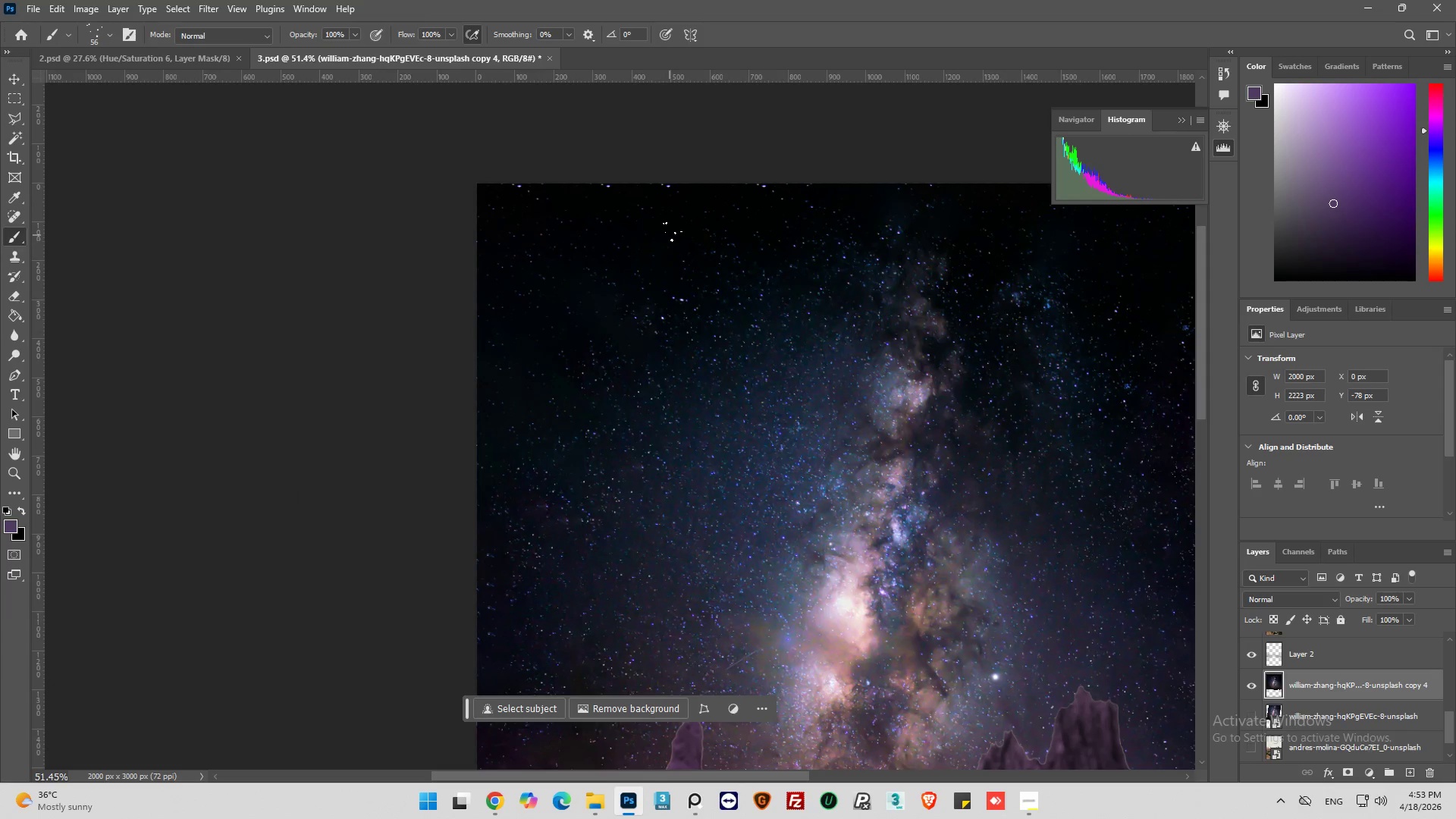 
left_click([670, 228])
 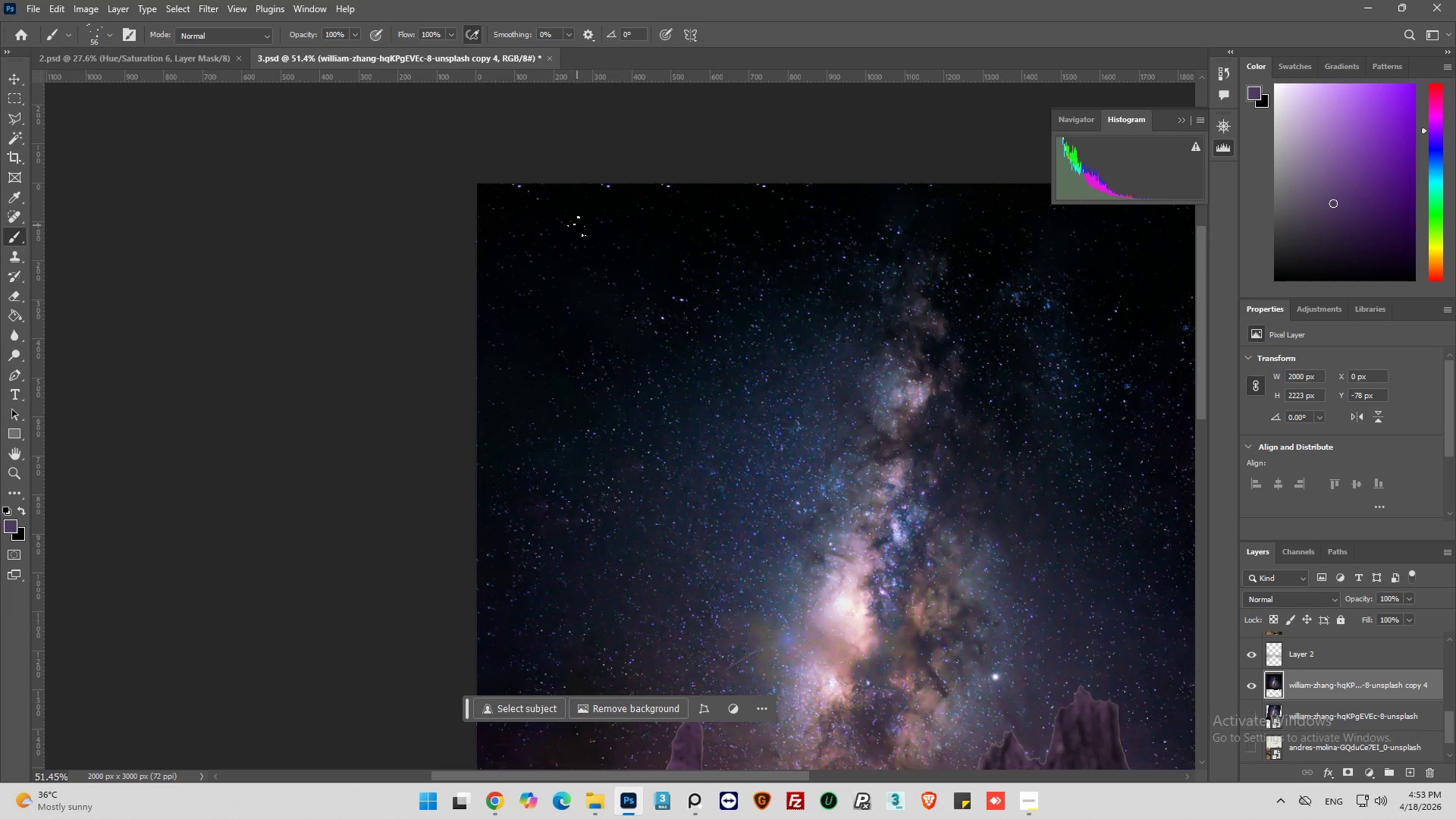 
left_click([598, 218])
 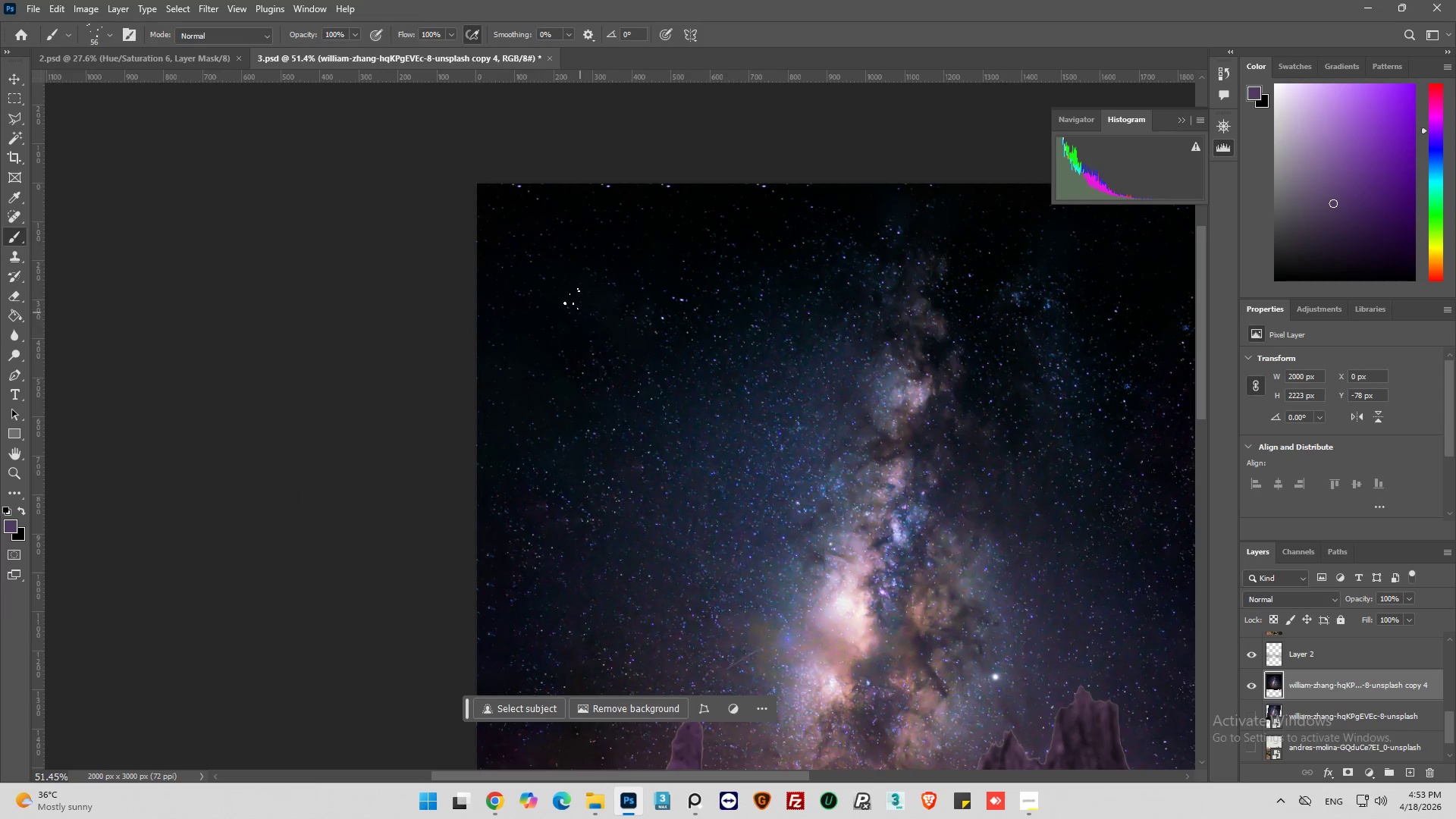 
left_click([573, 271])
 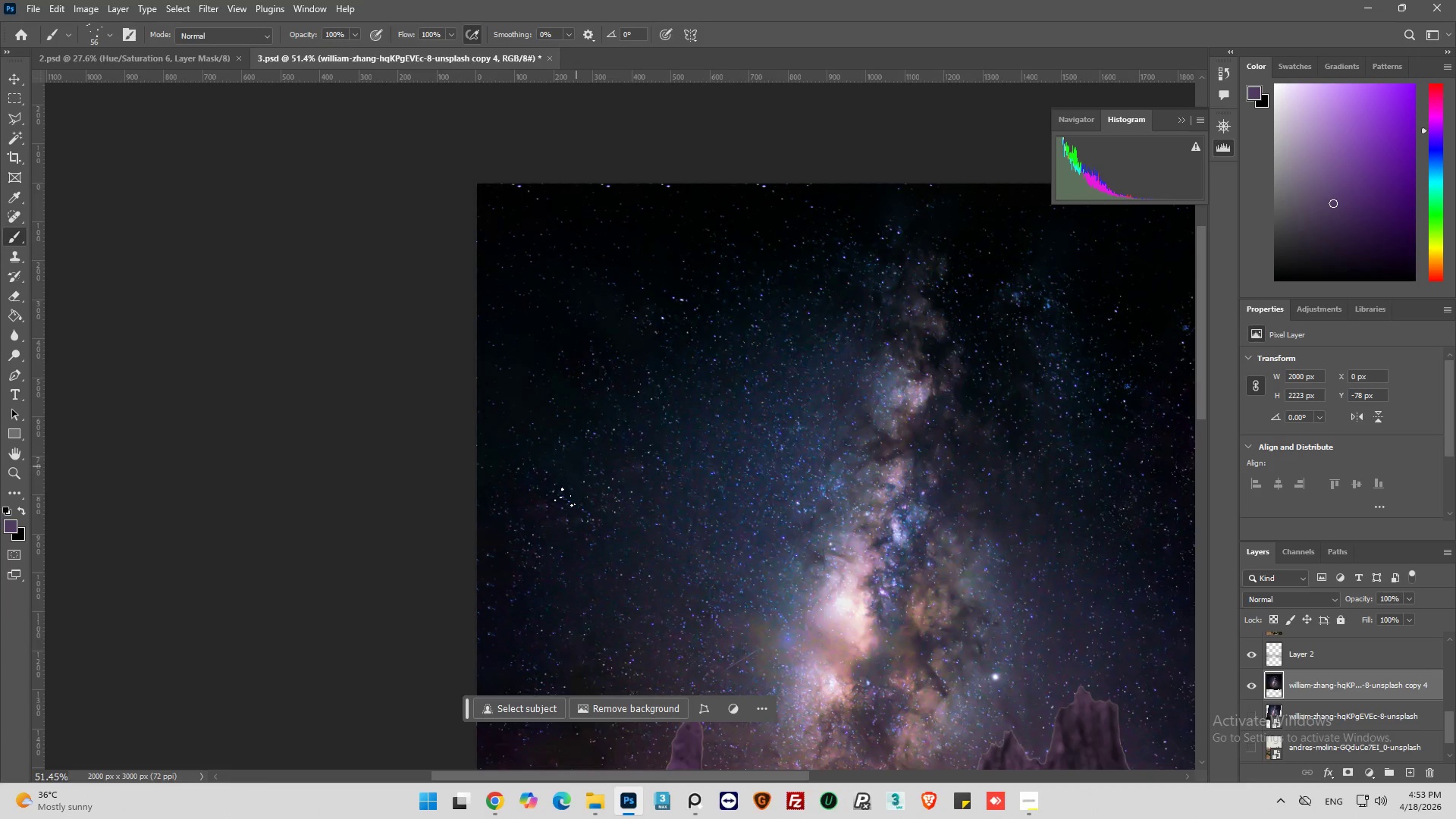 
left_click_drag(start_coordinate=[524, 473], to_coordinate=[513, 485])
 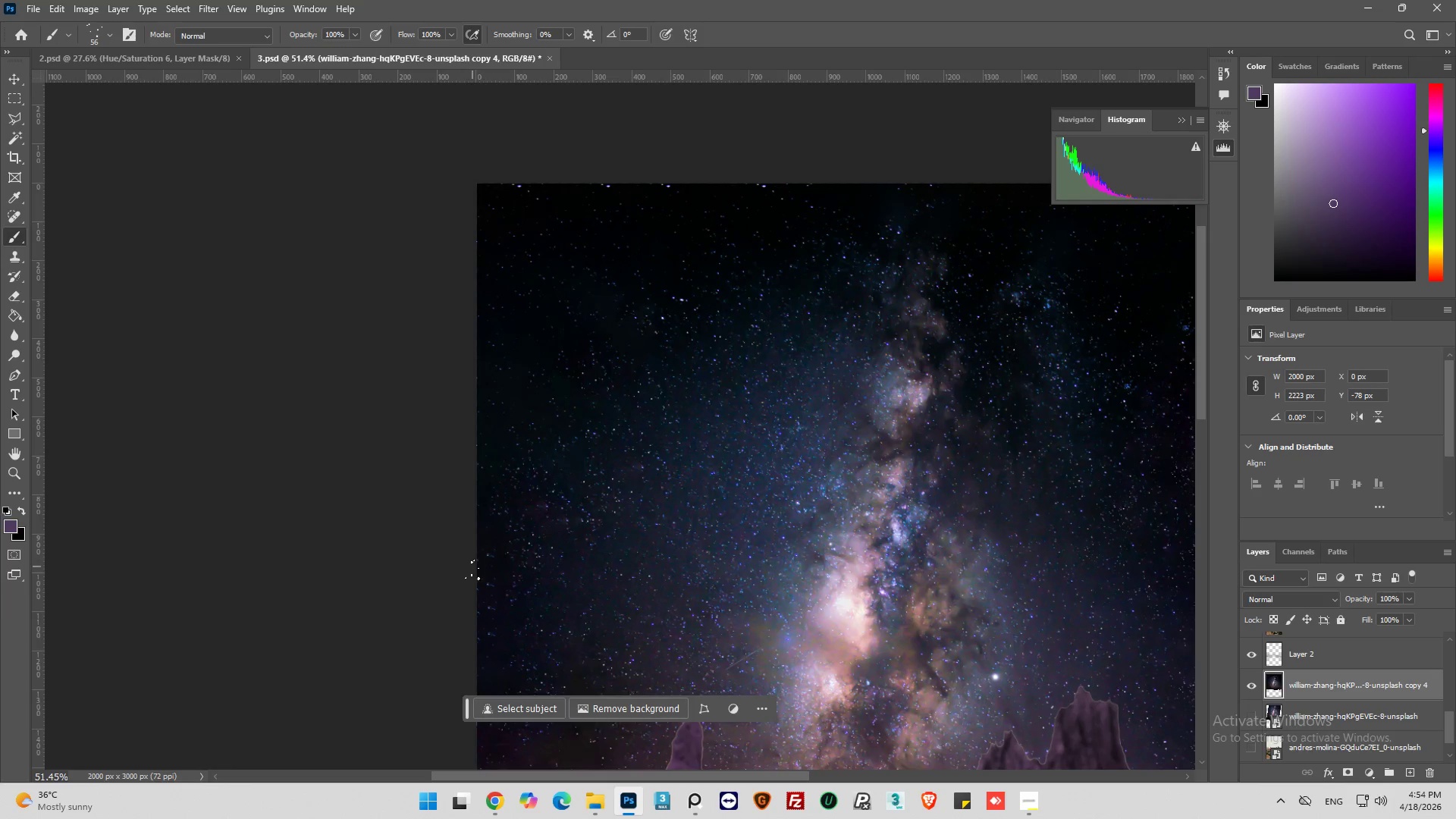 
left_click_drag(start_coordinate=[475, 573], to_coordinate=[479, 566])
 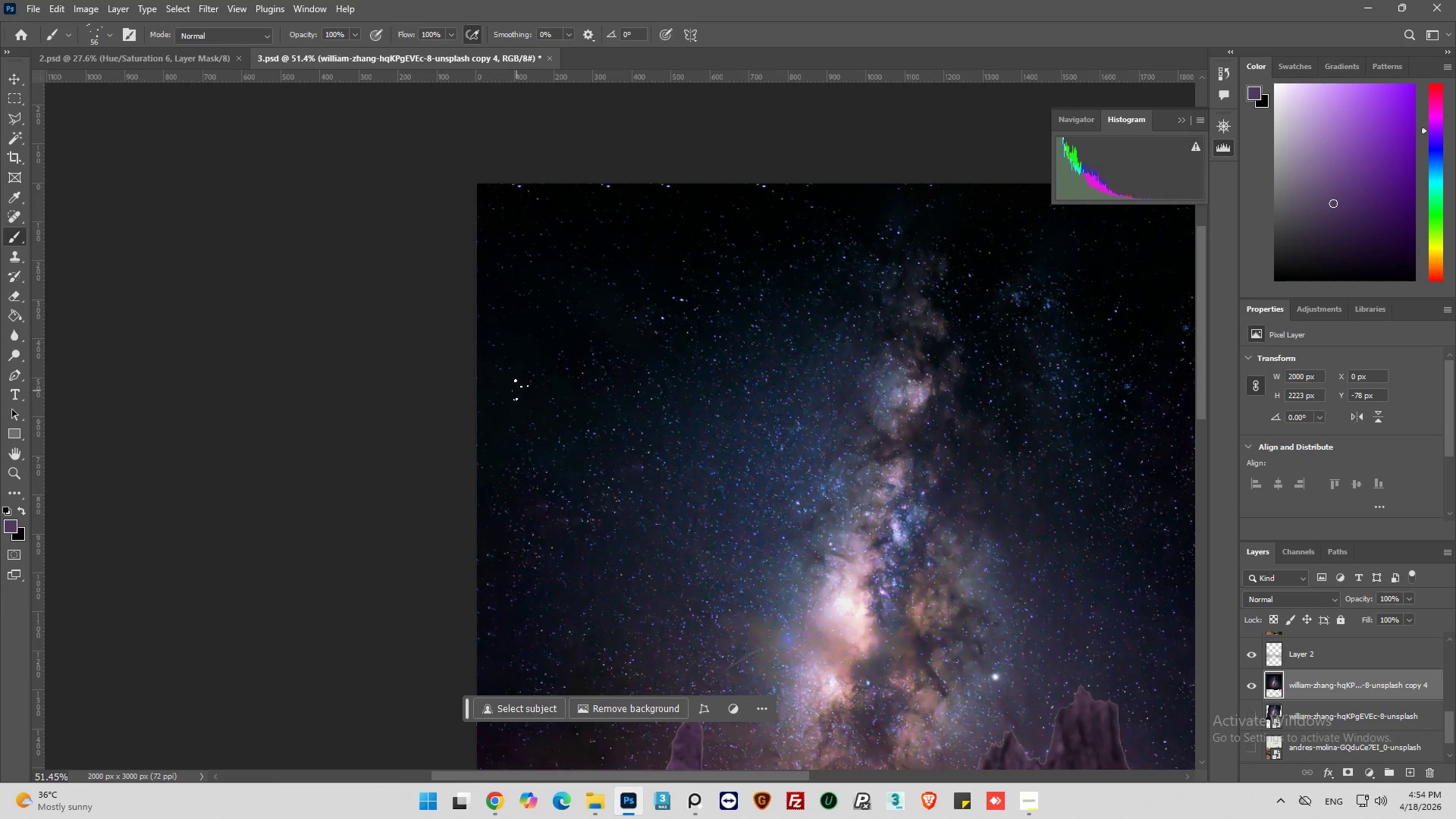 
triple_click([517, 388])
 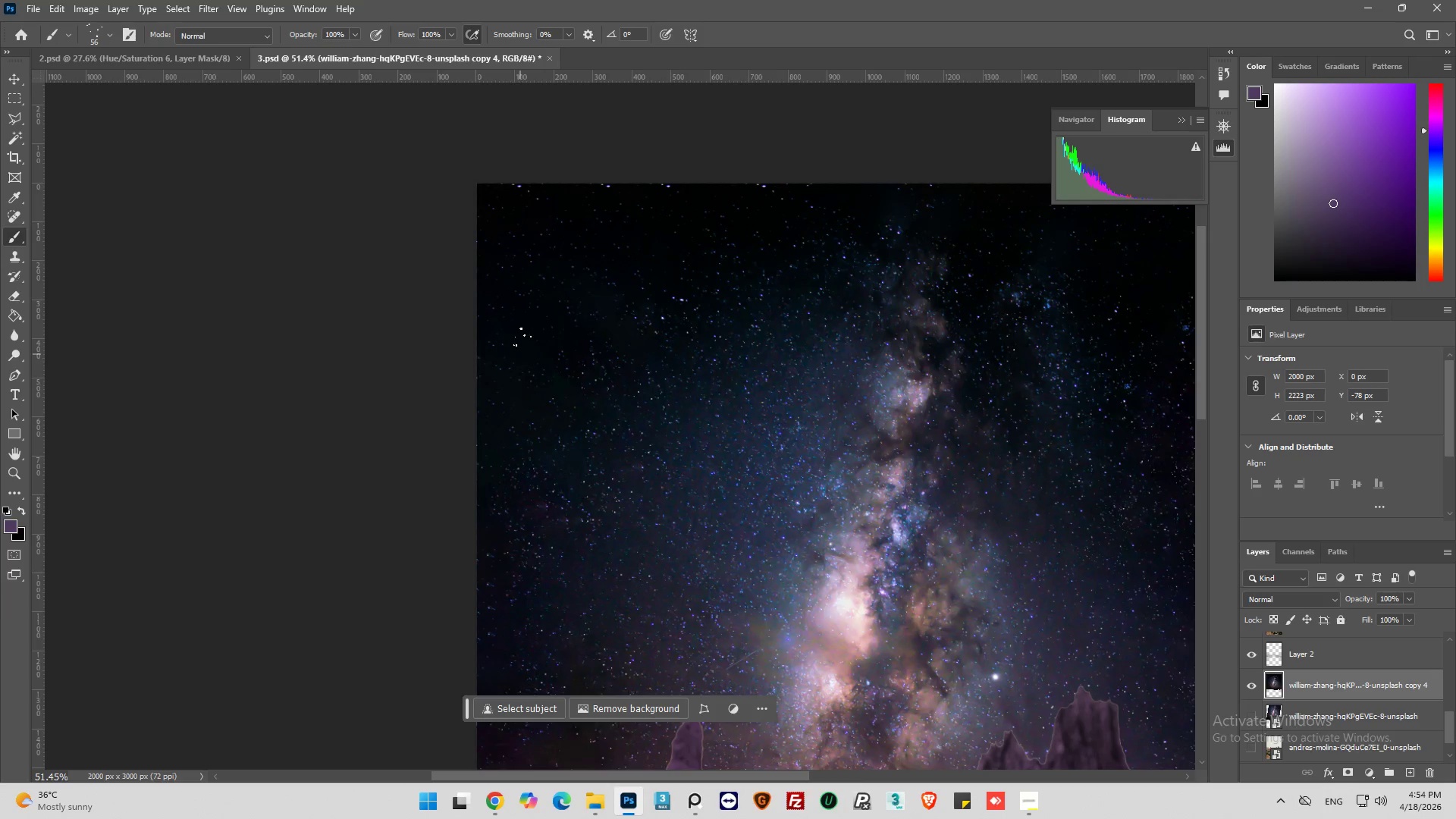 
triple_click([520, 332])
 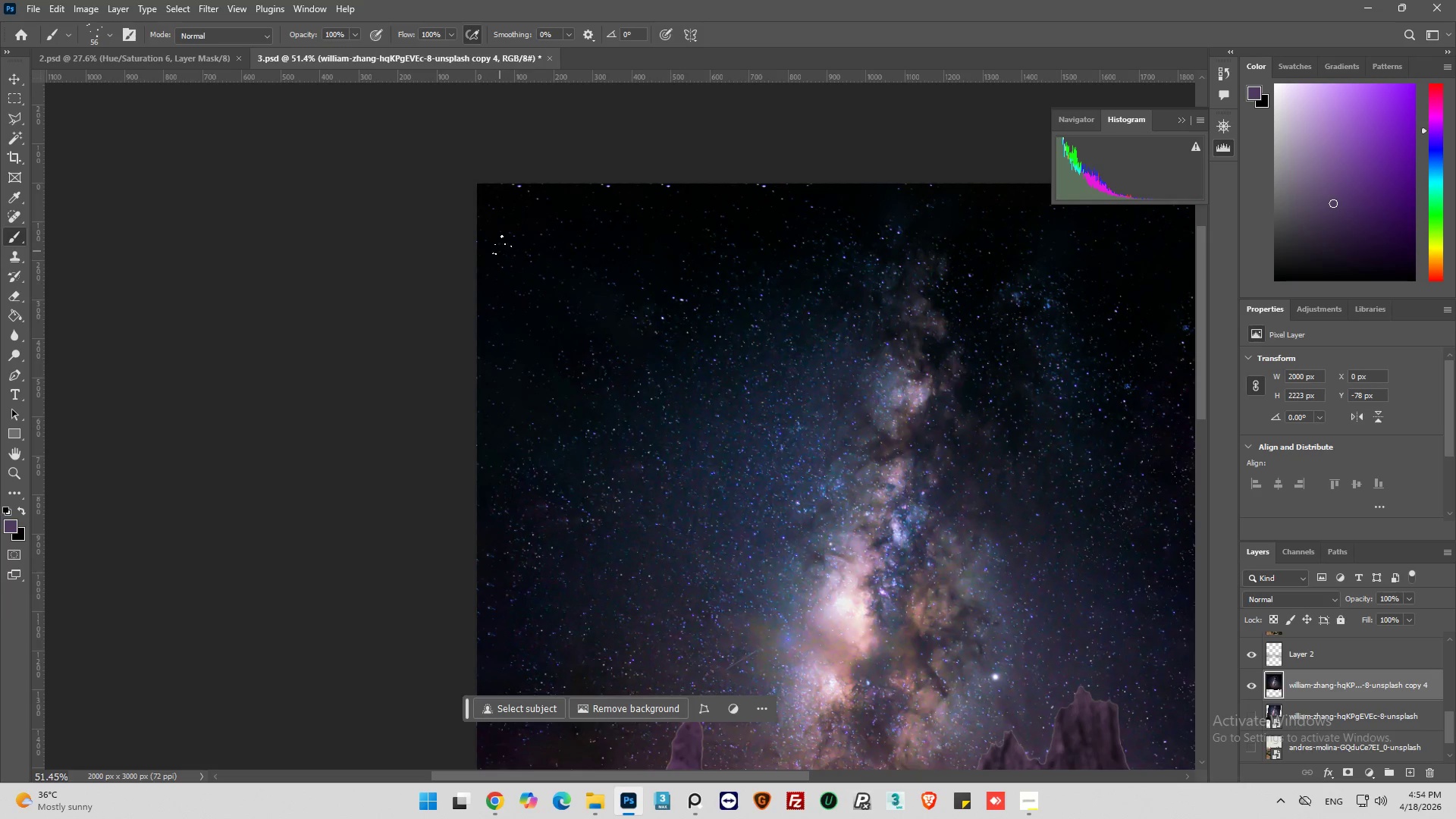 
left_click_drag(start_coordinate=[501, 240], to_coordinate=[499, 220])
 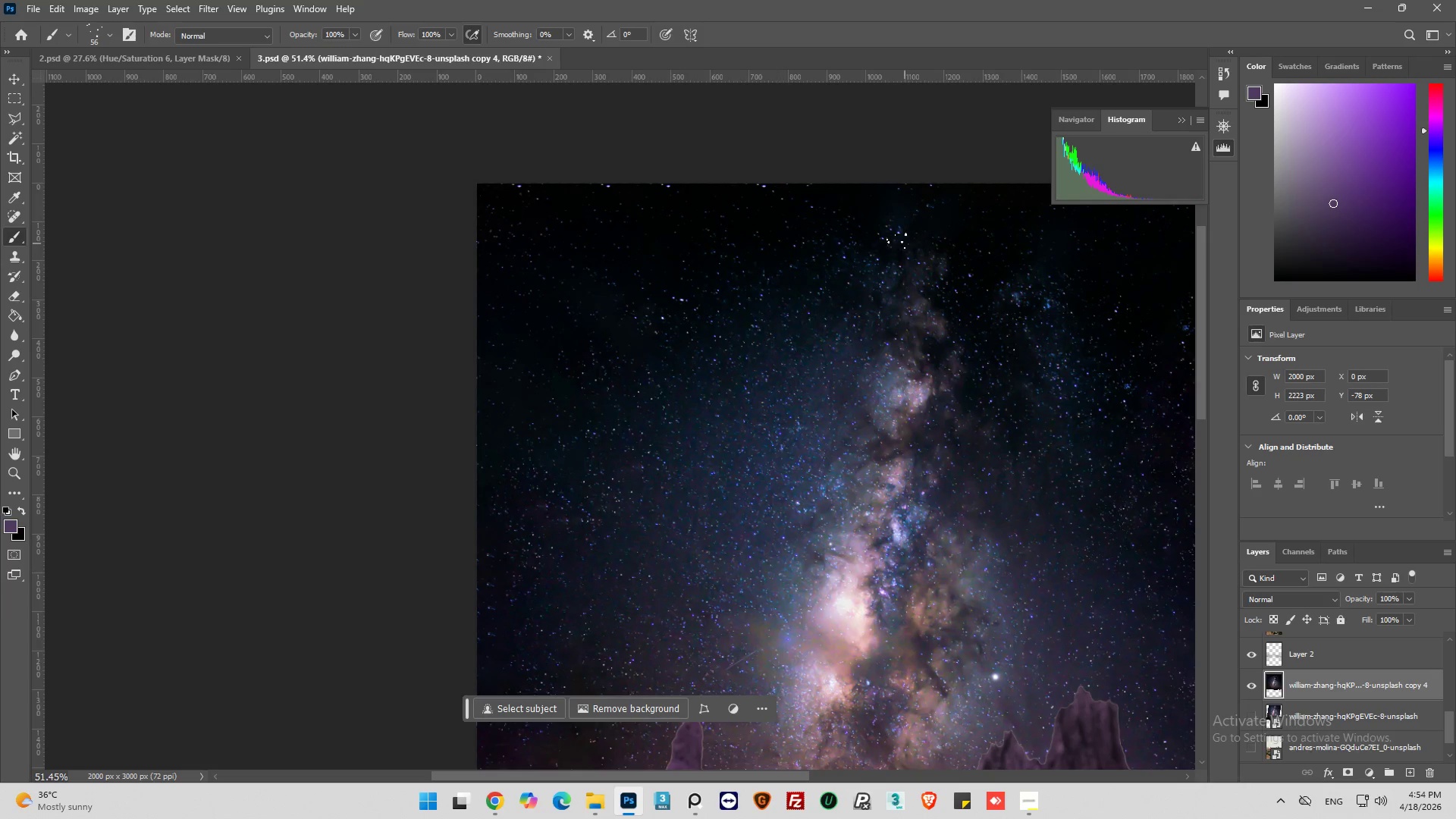 
left_click([807, 203])
 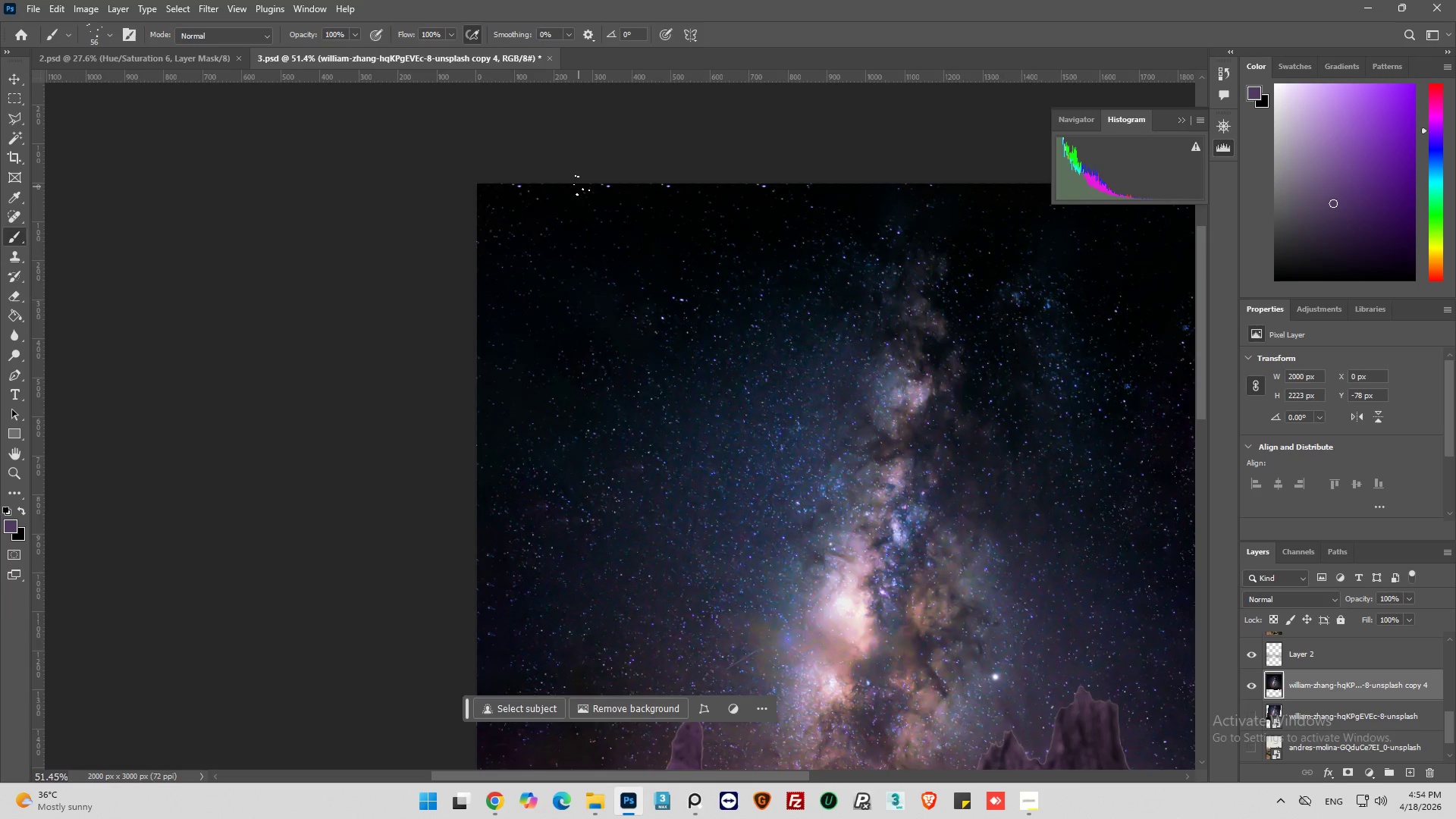 
left_click([656, 250])
 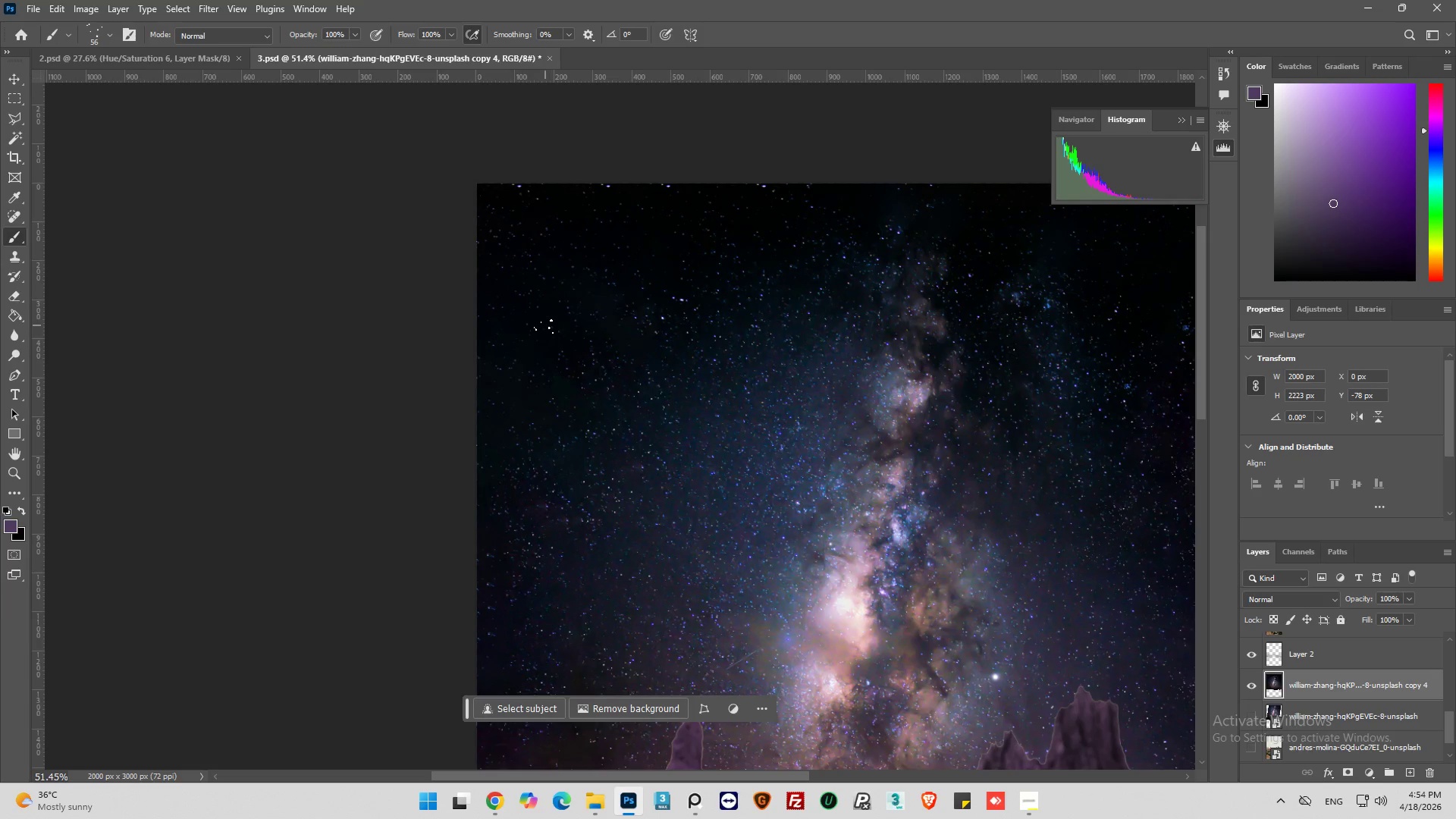 
key(Alt+AltLeft)
 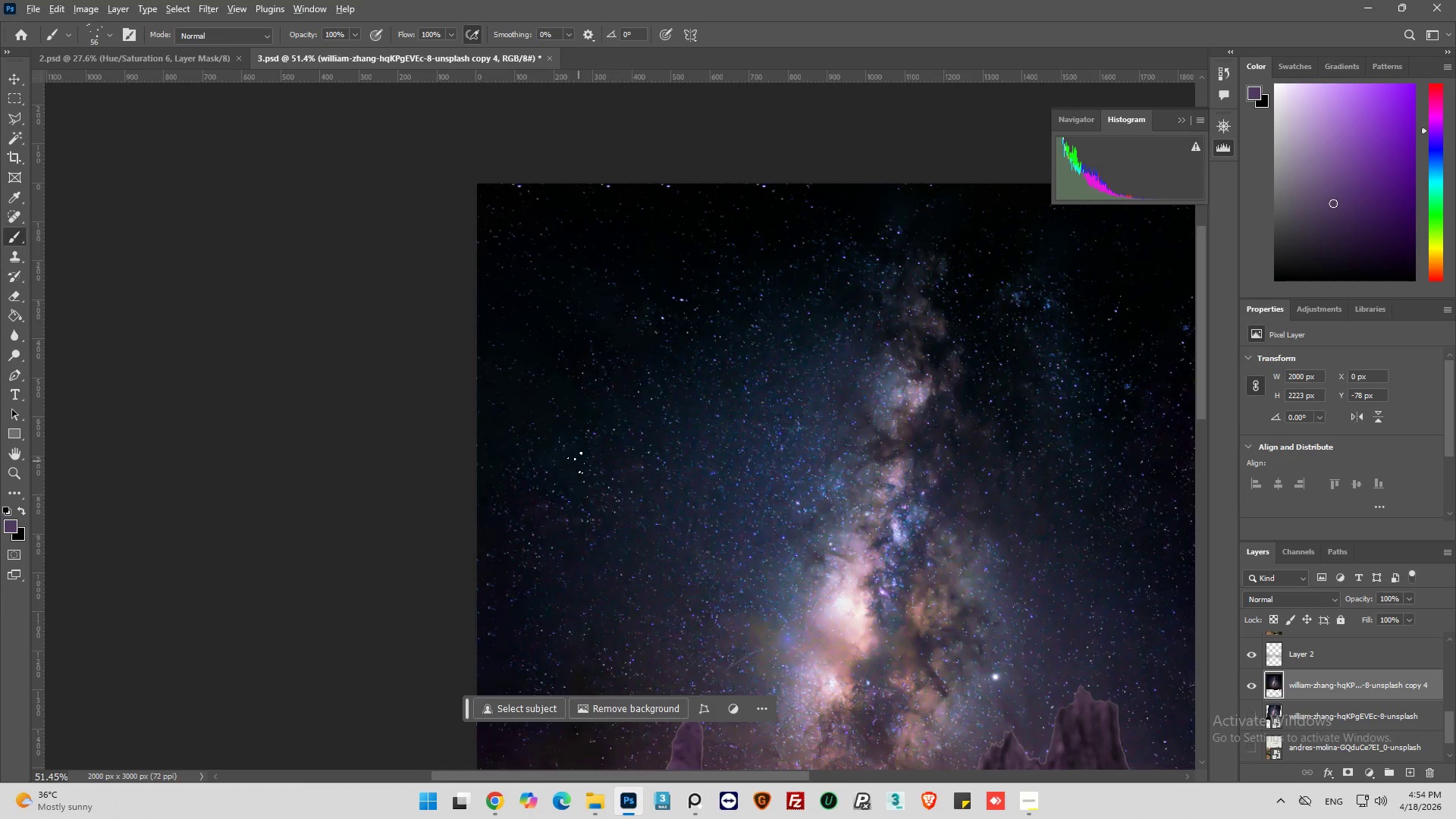 
hold_key(key=AltLeft, duration=0.61)
 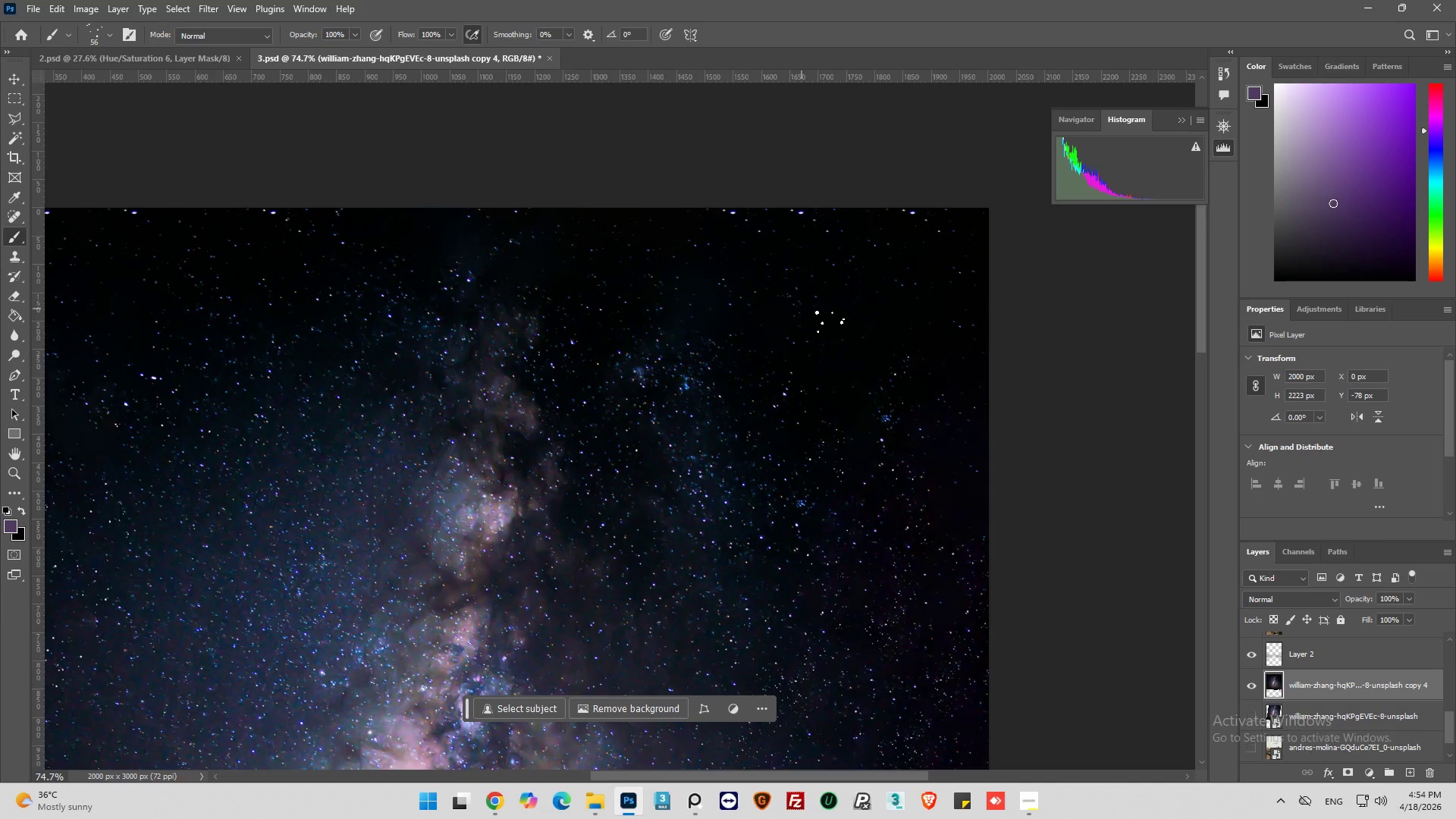 
scroll: coordinate [487, 406], scroll_direction: down, amount: 12.0
 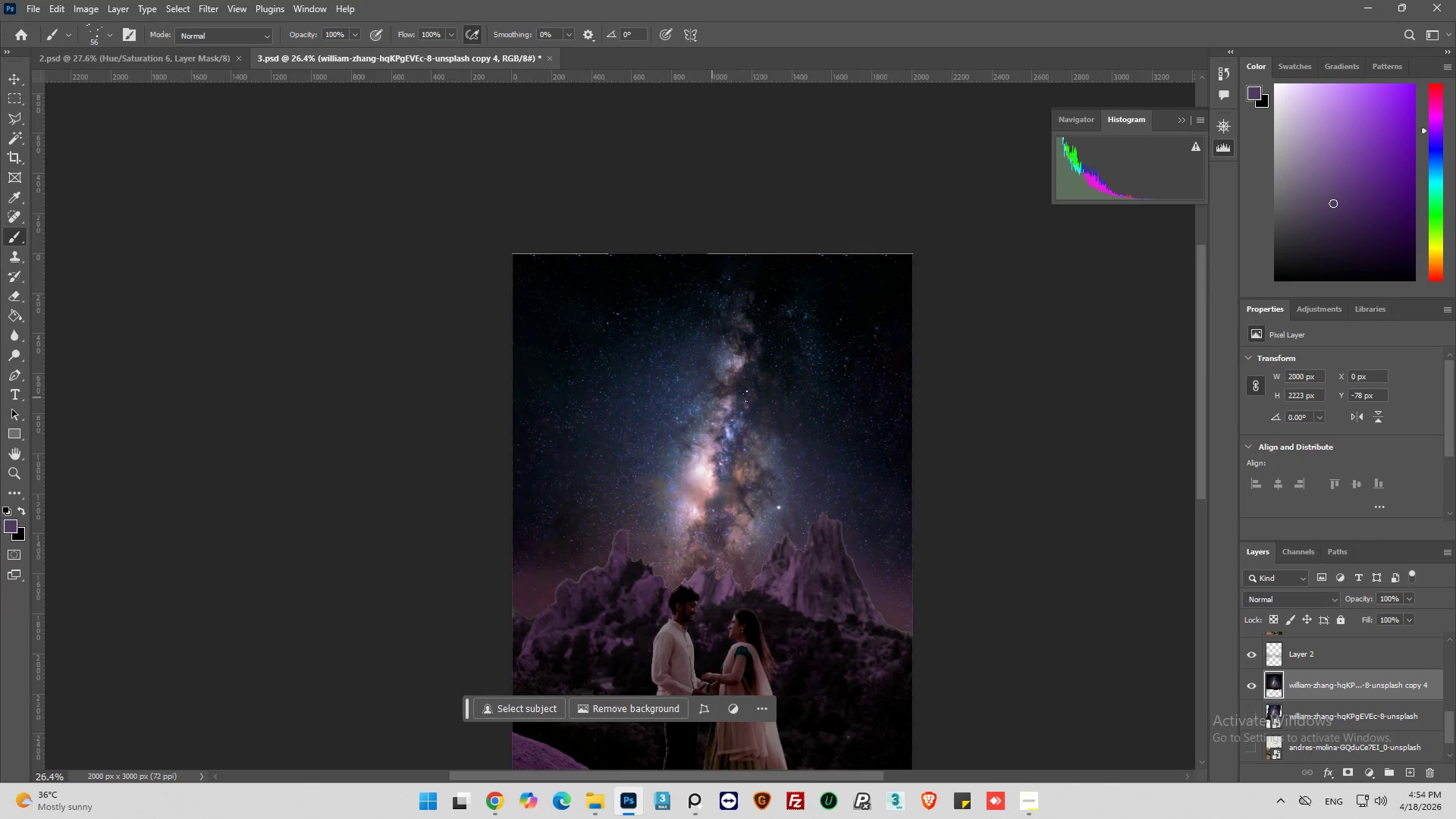 
left_click([796, 304])
 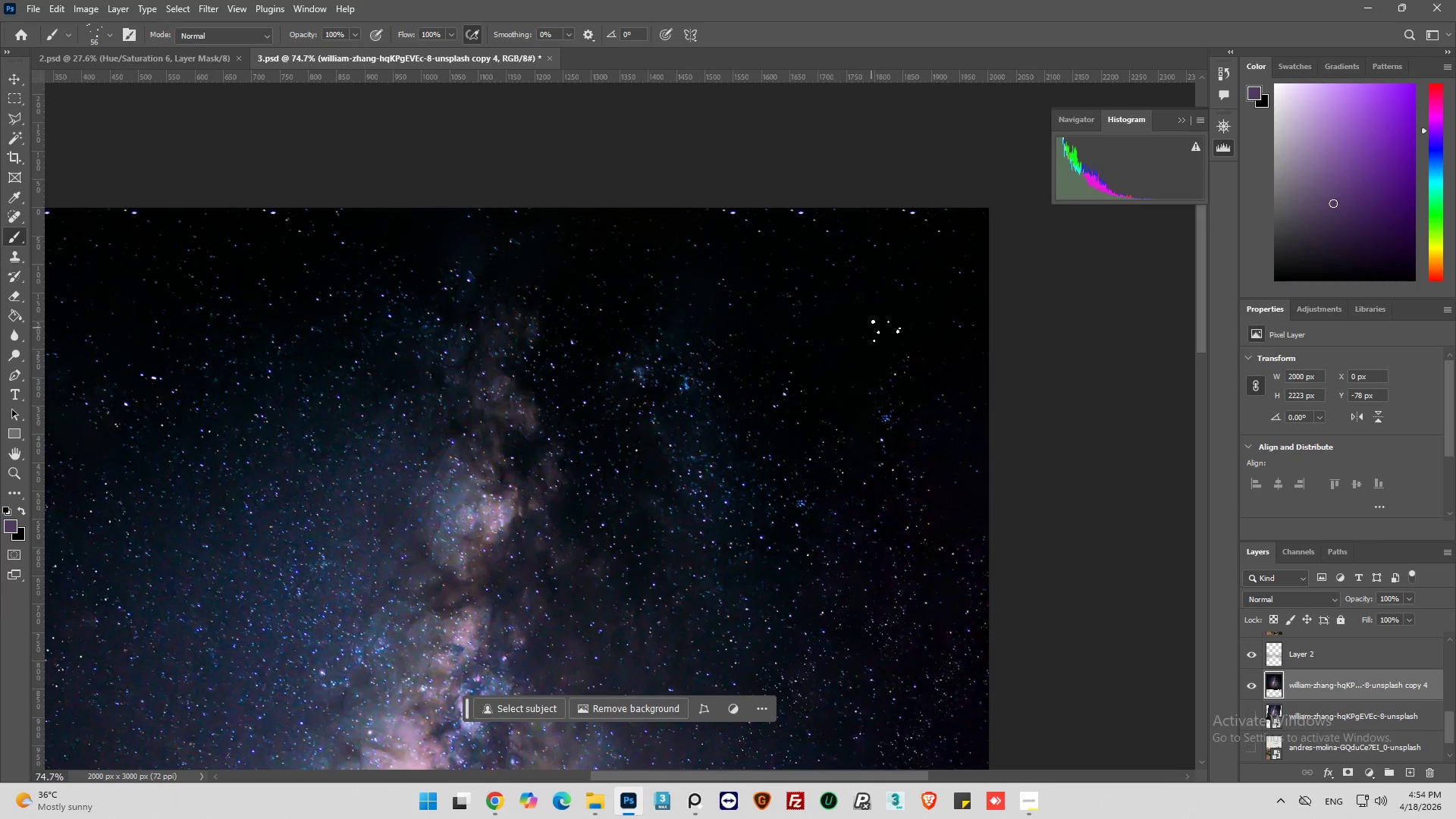 
scroll: coordinate [897, 270], scroll_direction: up, amount: 11.0
 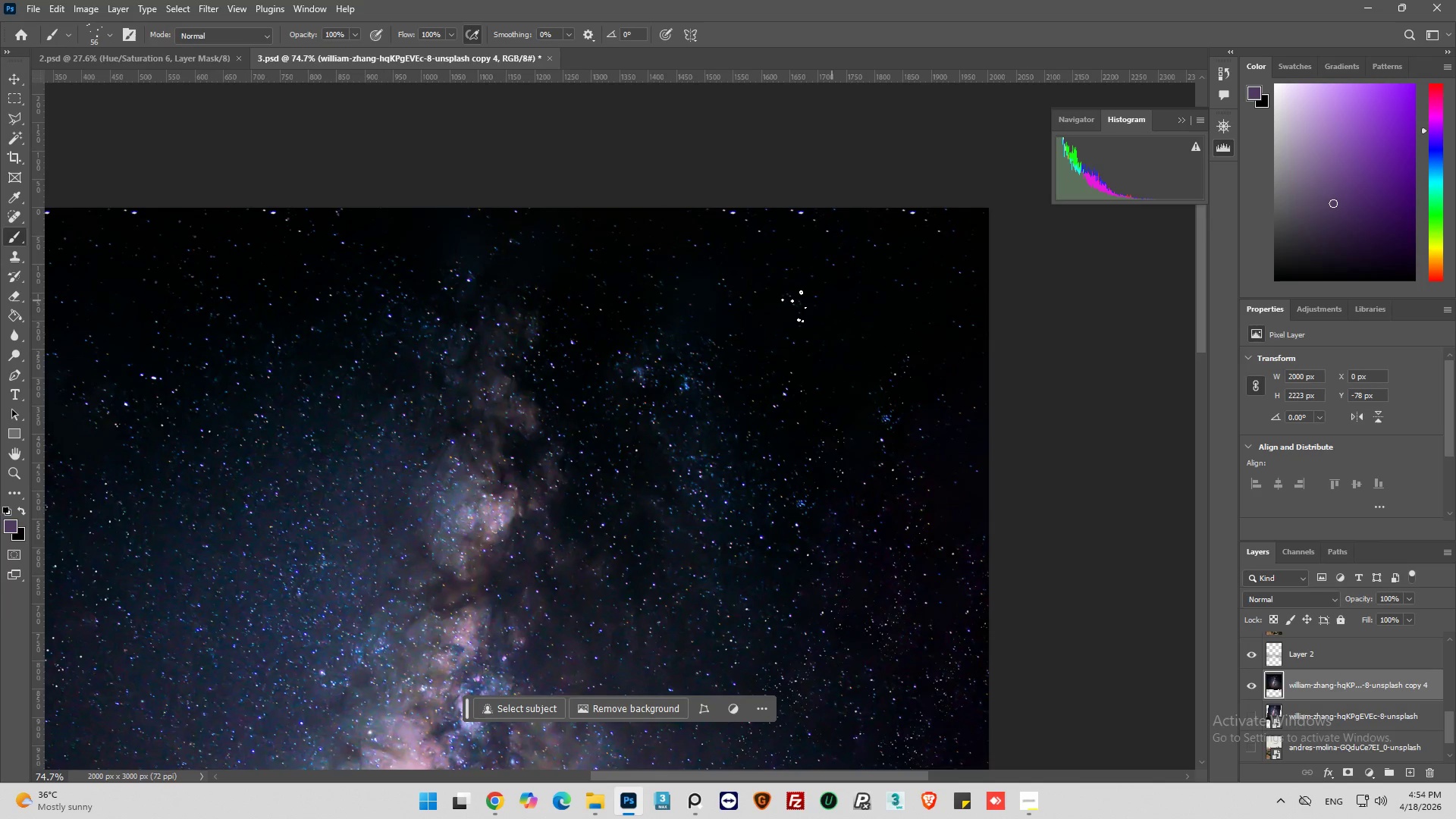 
double_click([886, 328])
 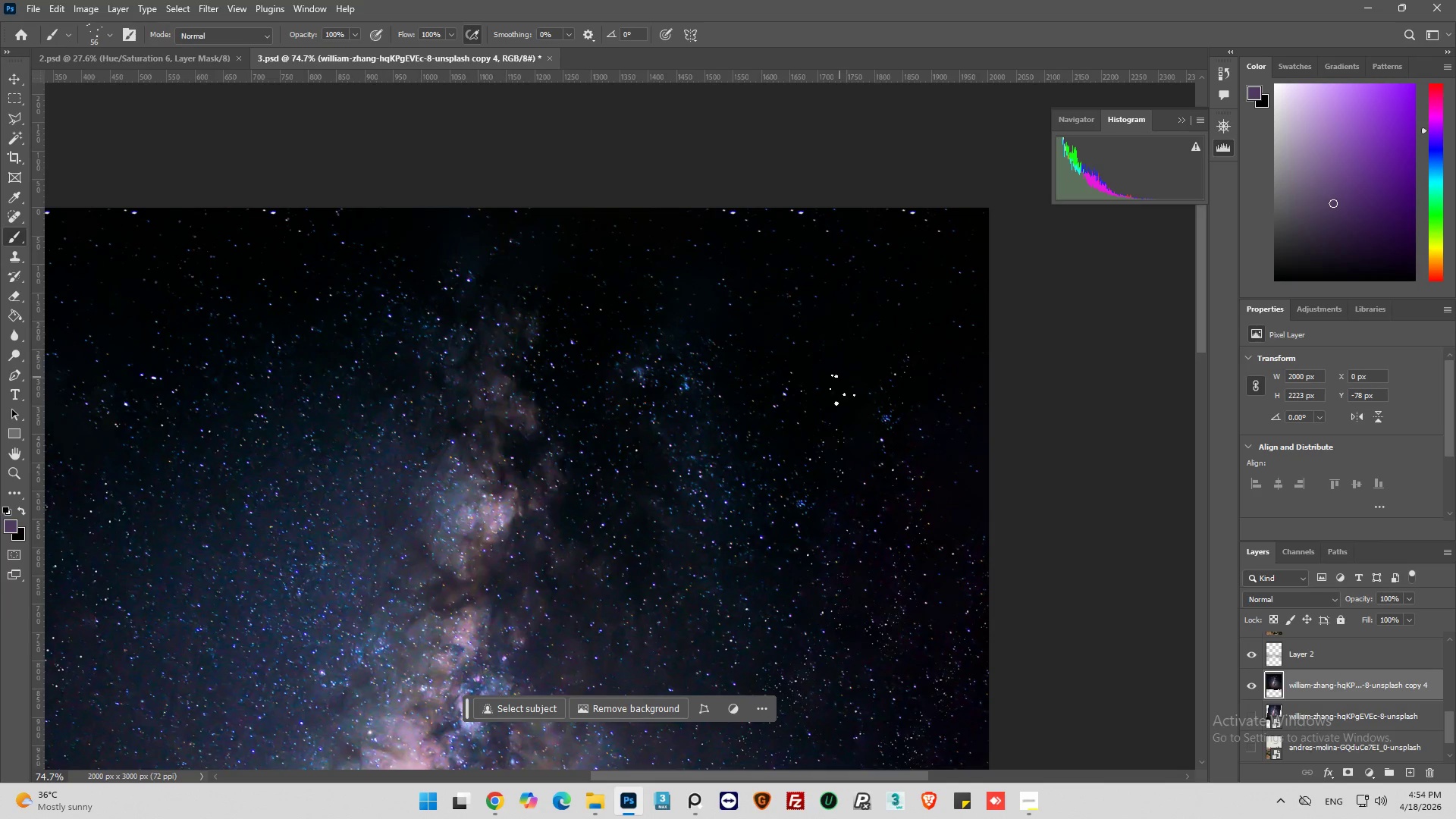 
triple_click([838, 400])
 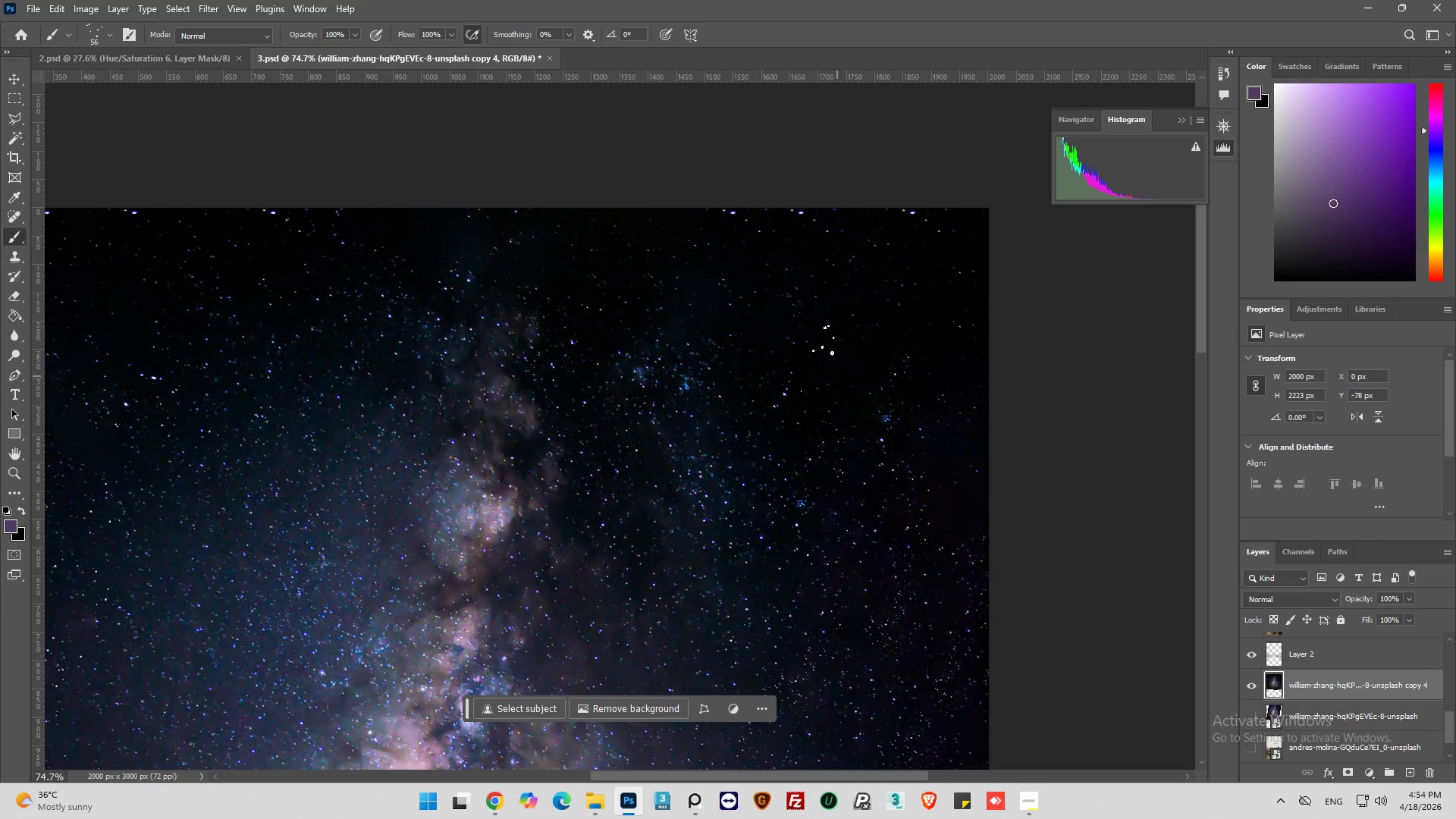 
triple_click([821, 335])
 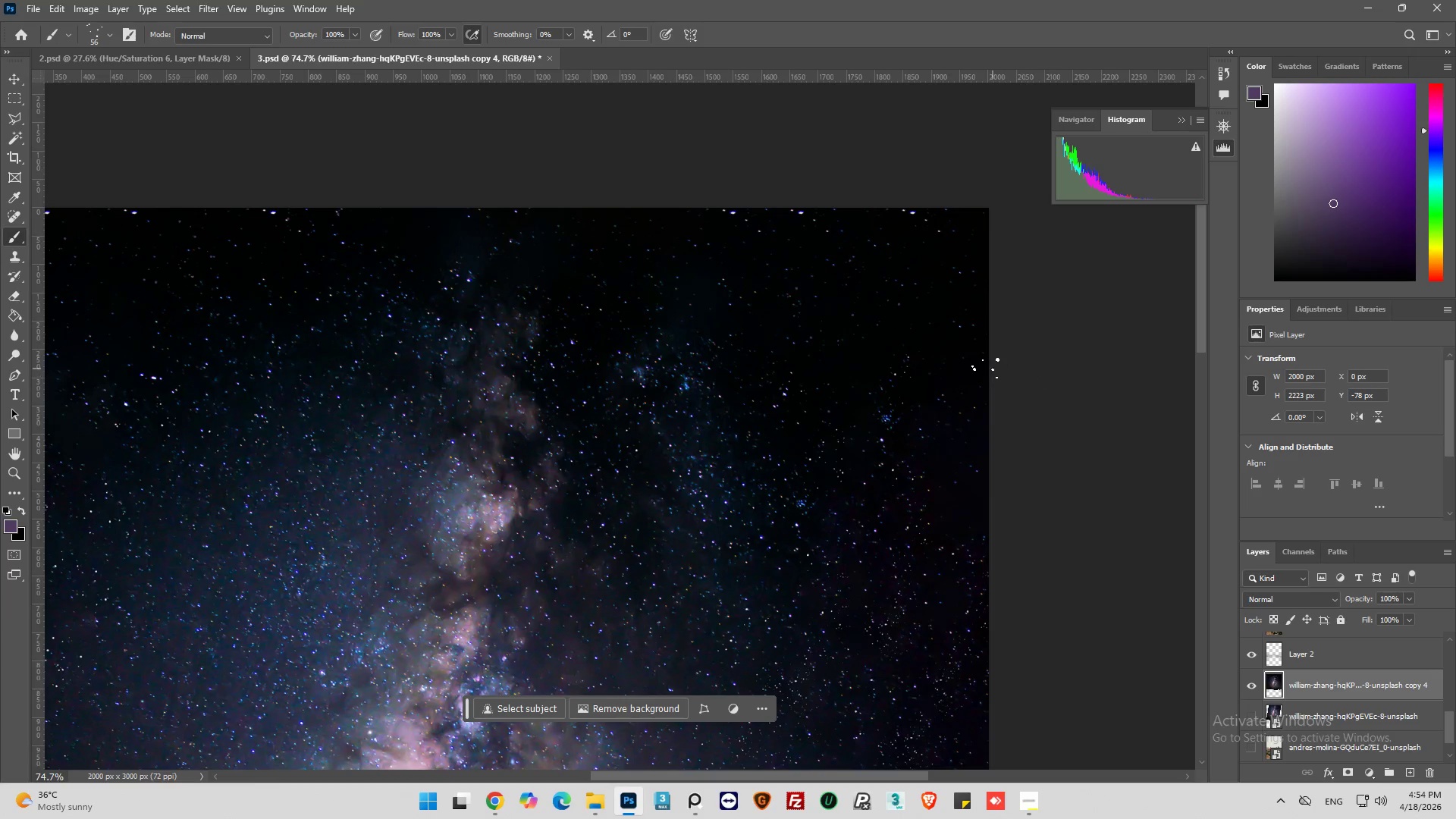 
double_click([988, 365])
 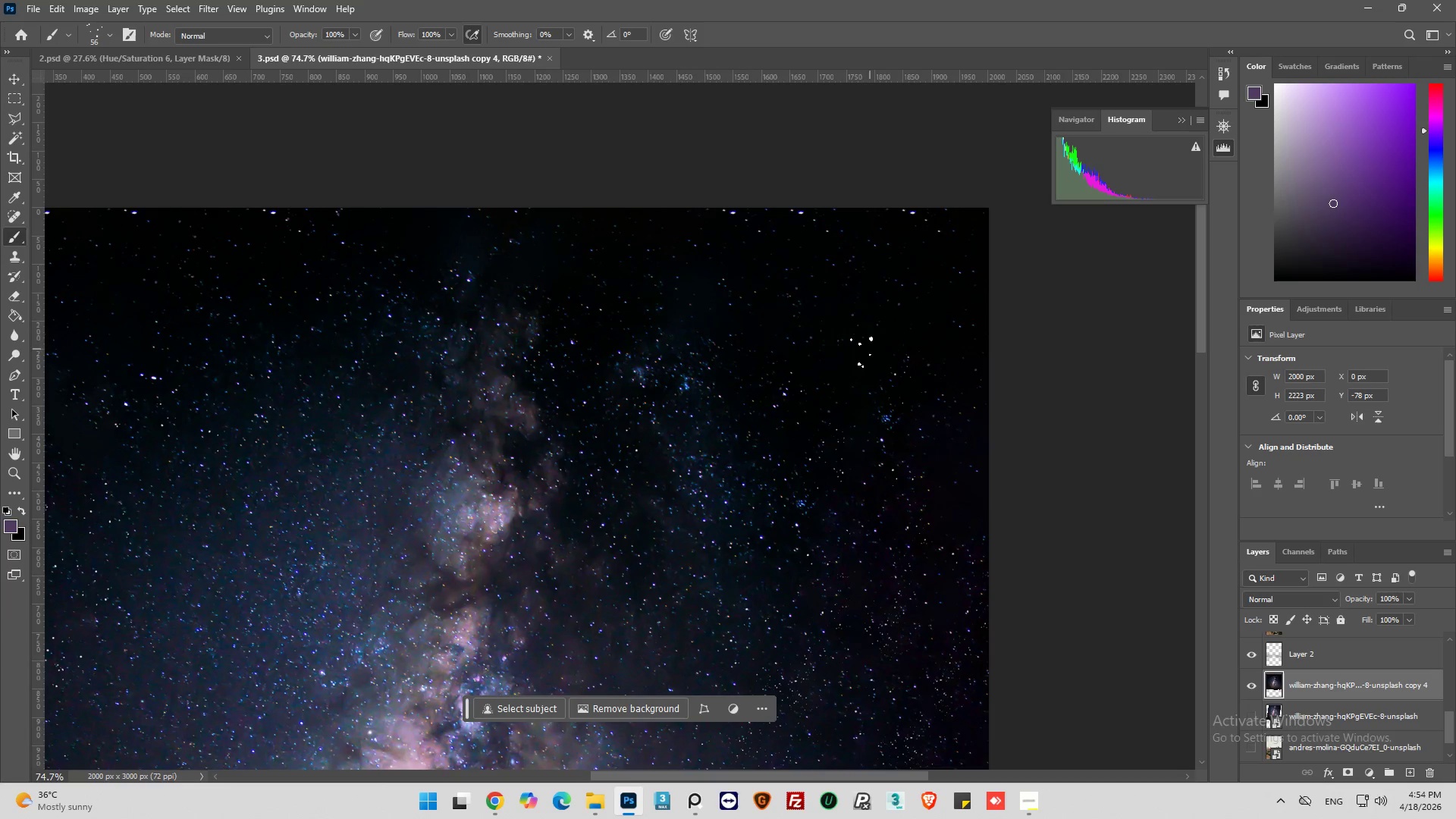 
triple_click([862, 356])
 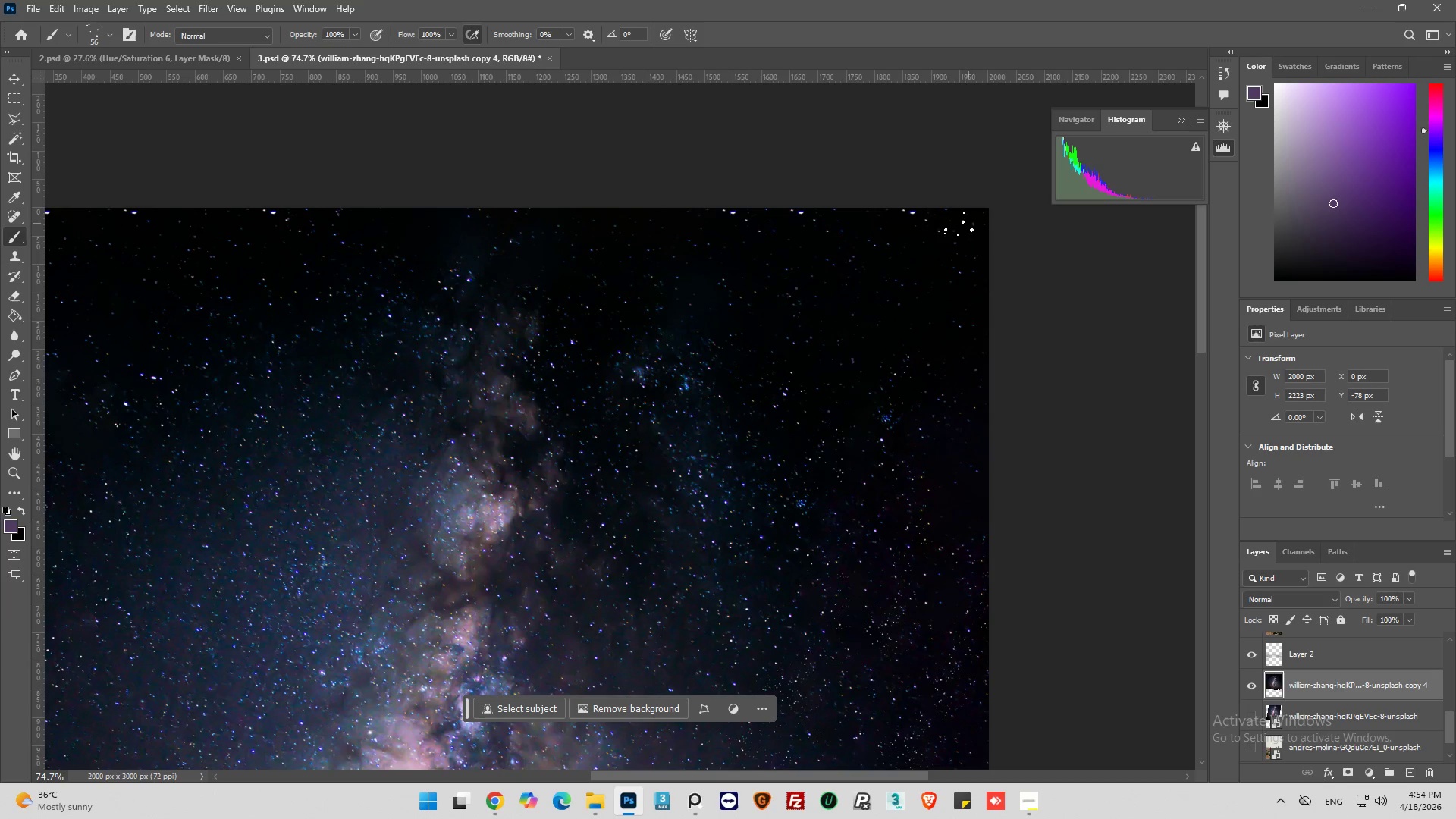 
left_click_drag(start_coordinate=[841, 209], to_coordinate=[820, 212])
 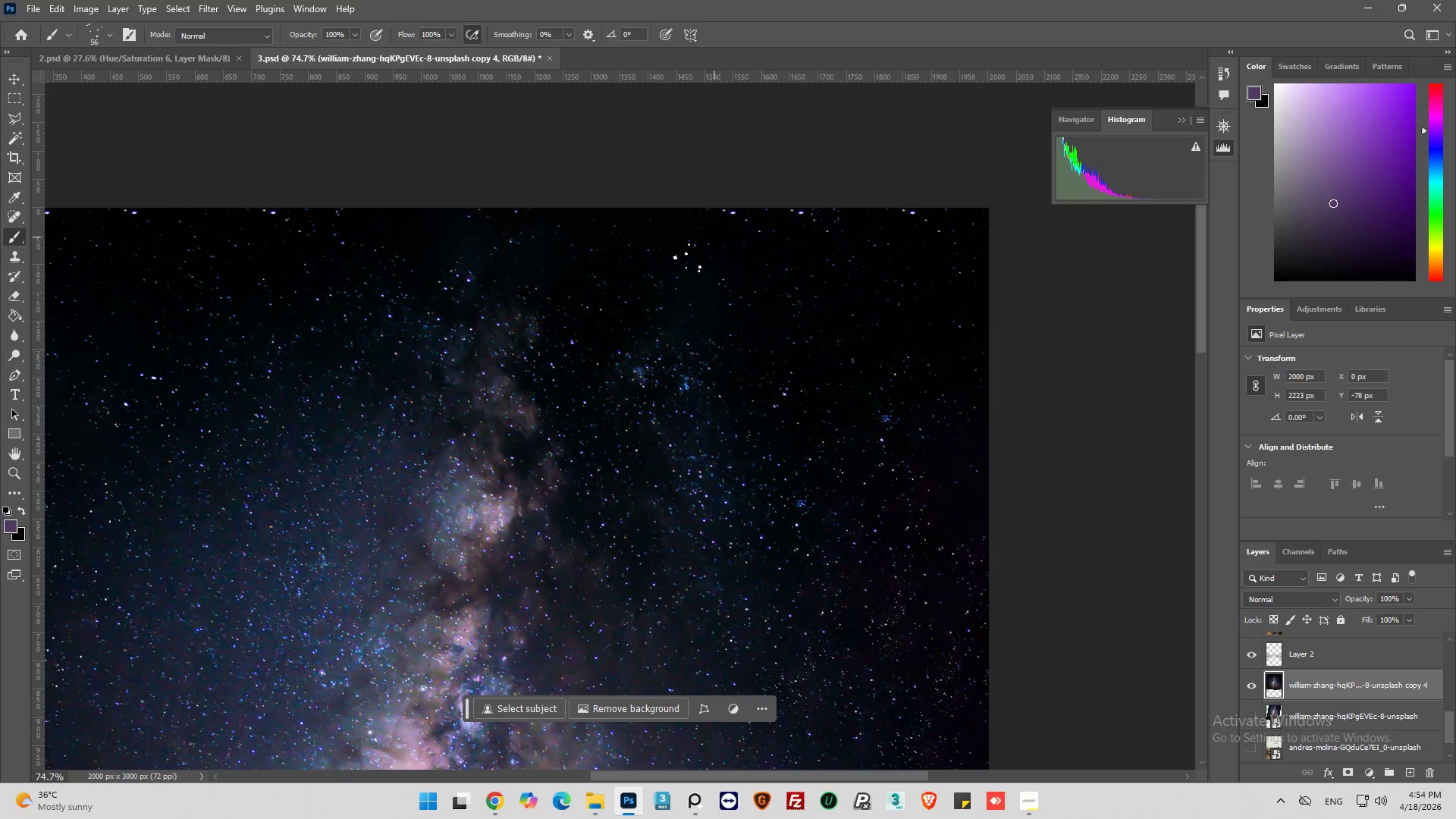 
left_click_drag(start_coordinate=[681, 264], to_coordinate=[683, 257])
 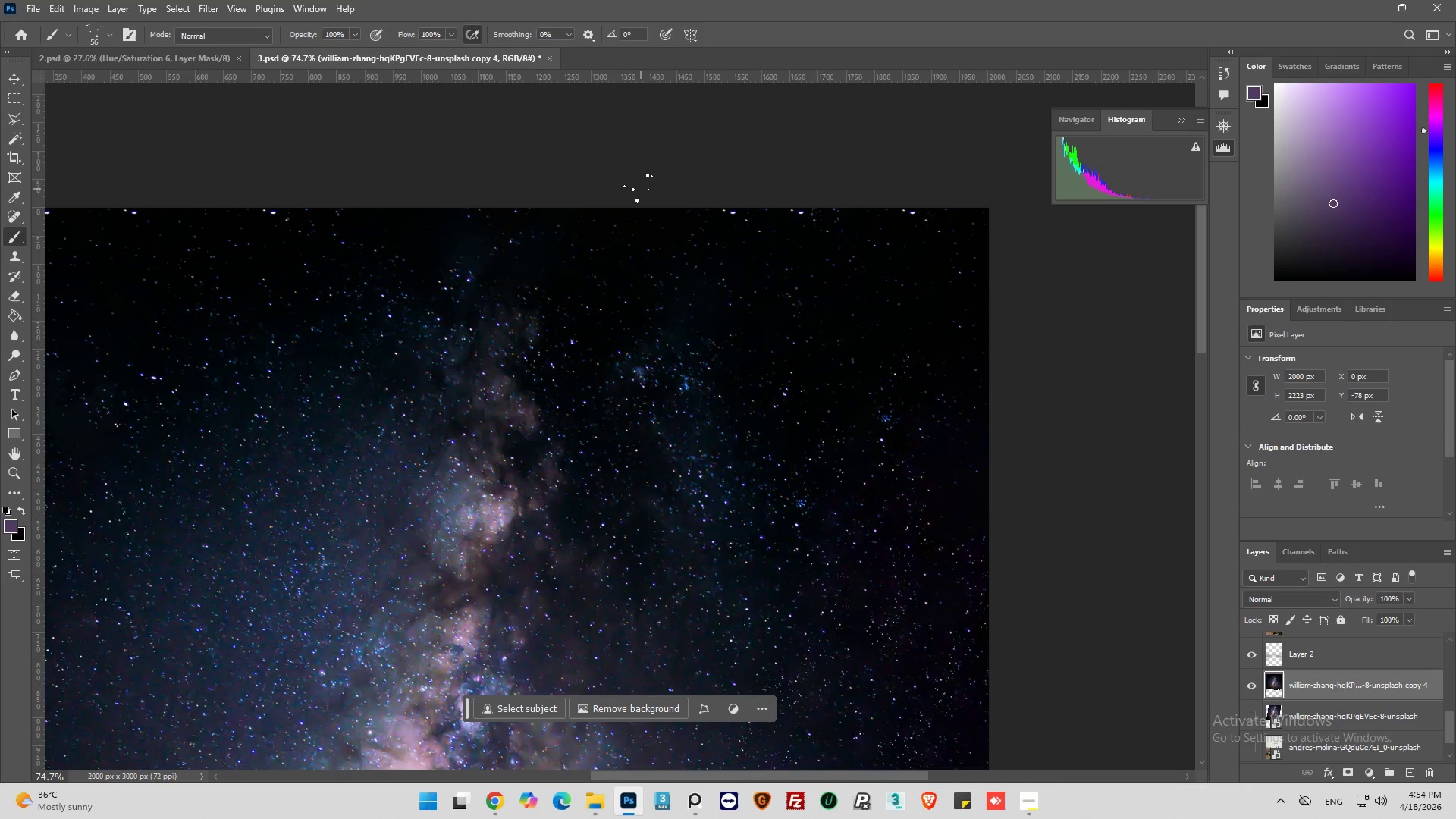 
left_click_drag(start_coordinate=[641, 189], to_coordinate=[628, 201])
 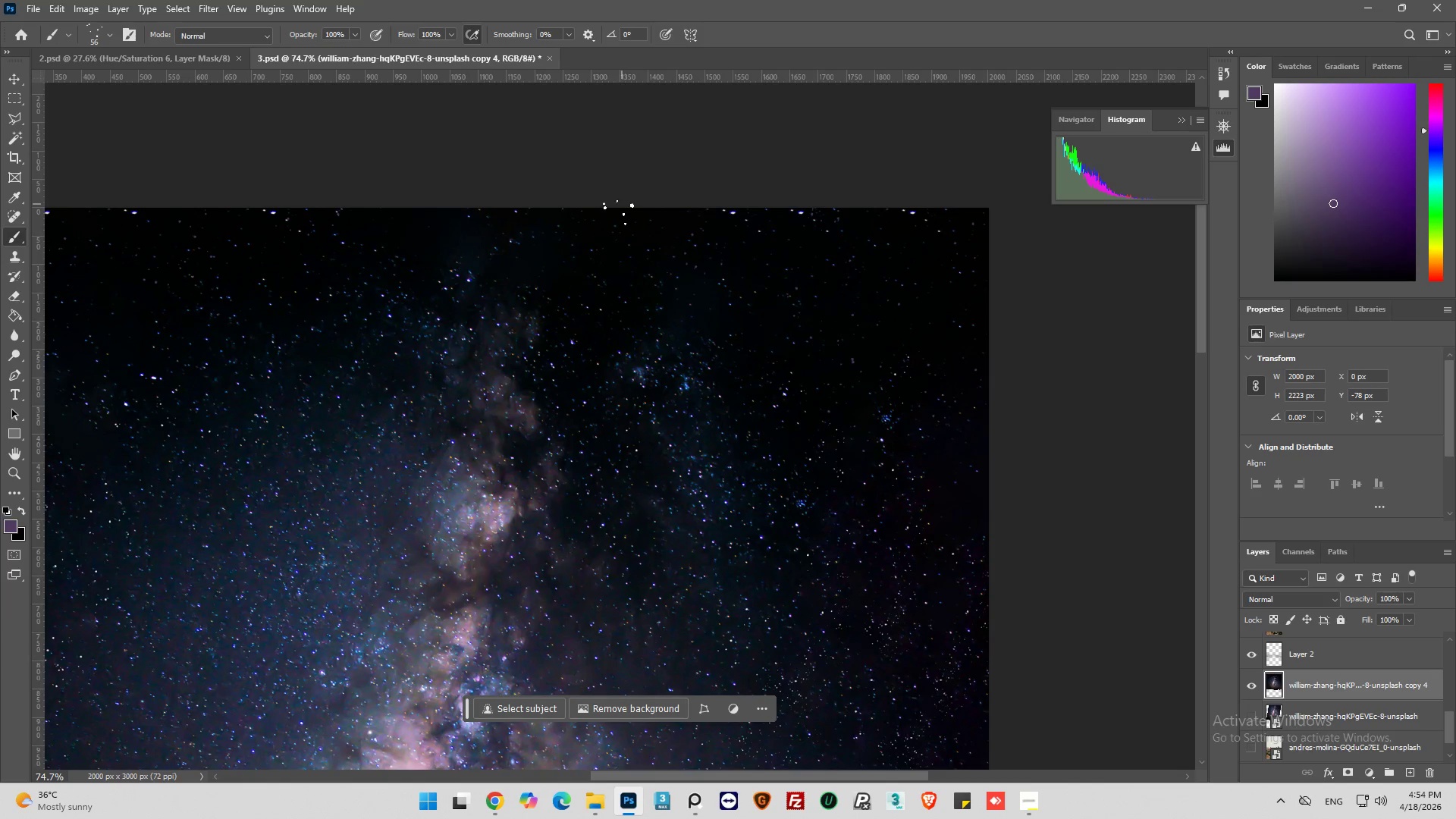 
triple_click([620, 209])
 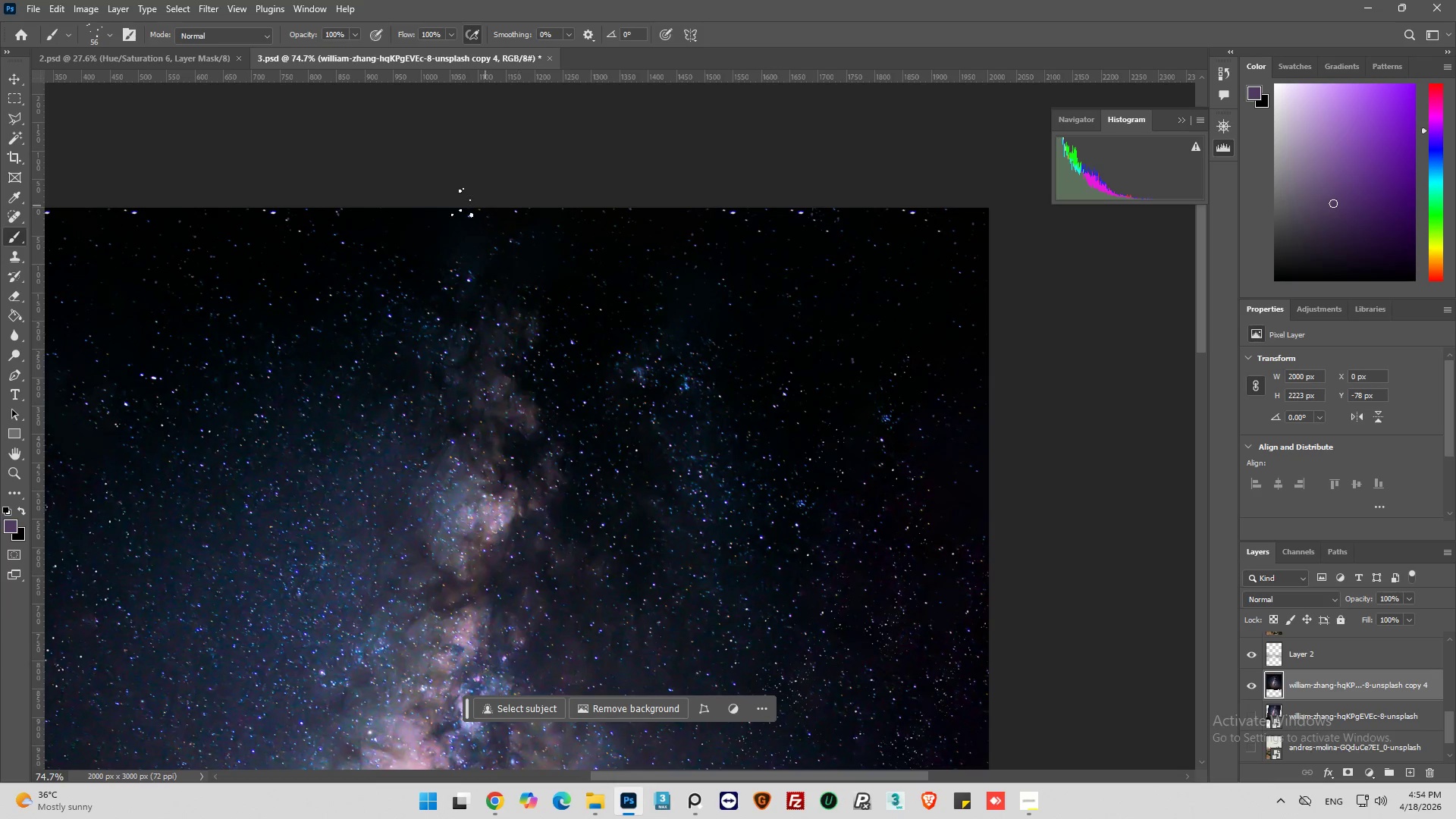 
left_click_drag(start_coordinate=[450, 212], to_coordinate=[442, 216])
 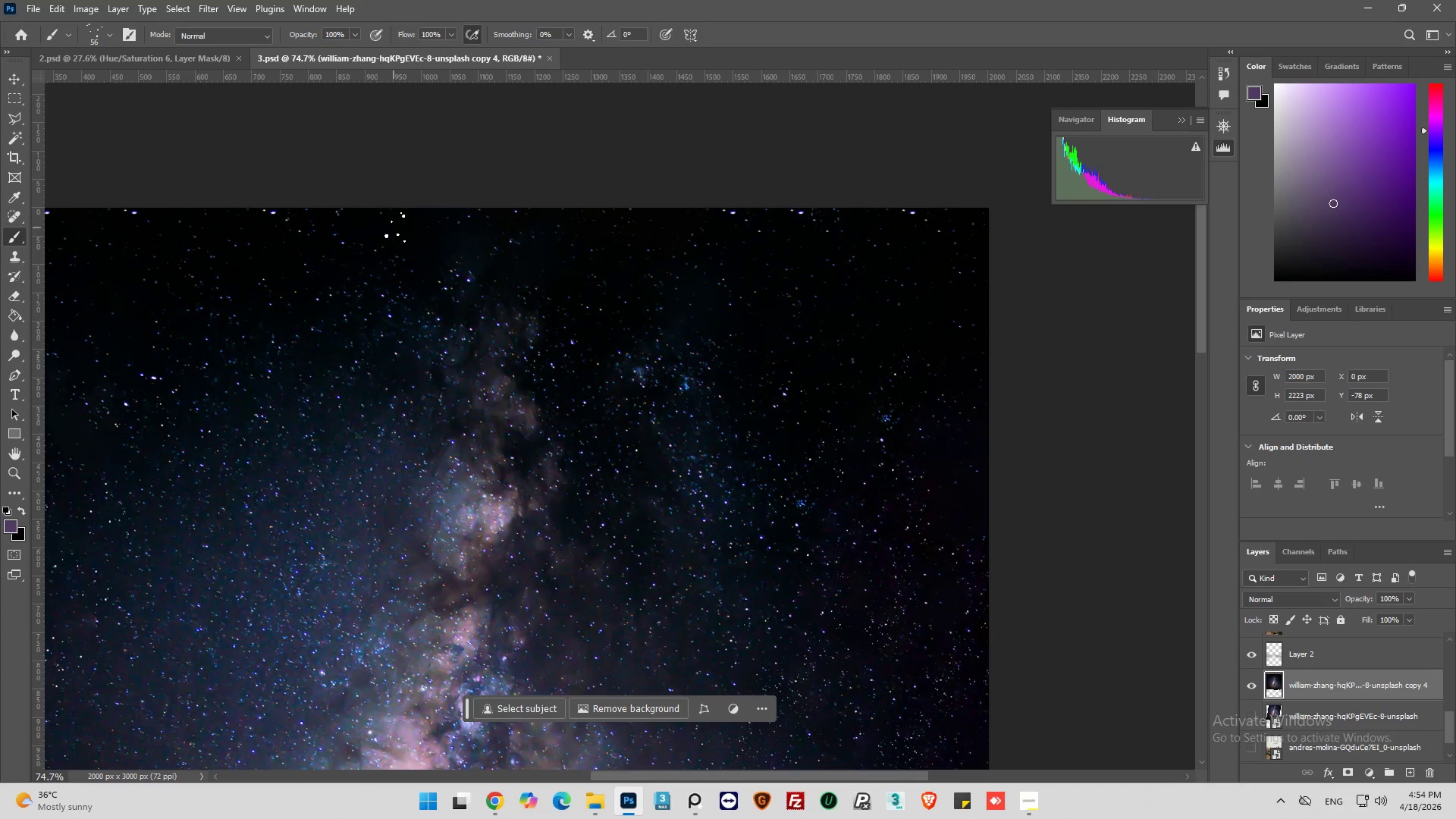 
triple_click([396, 229])
 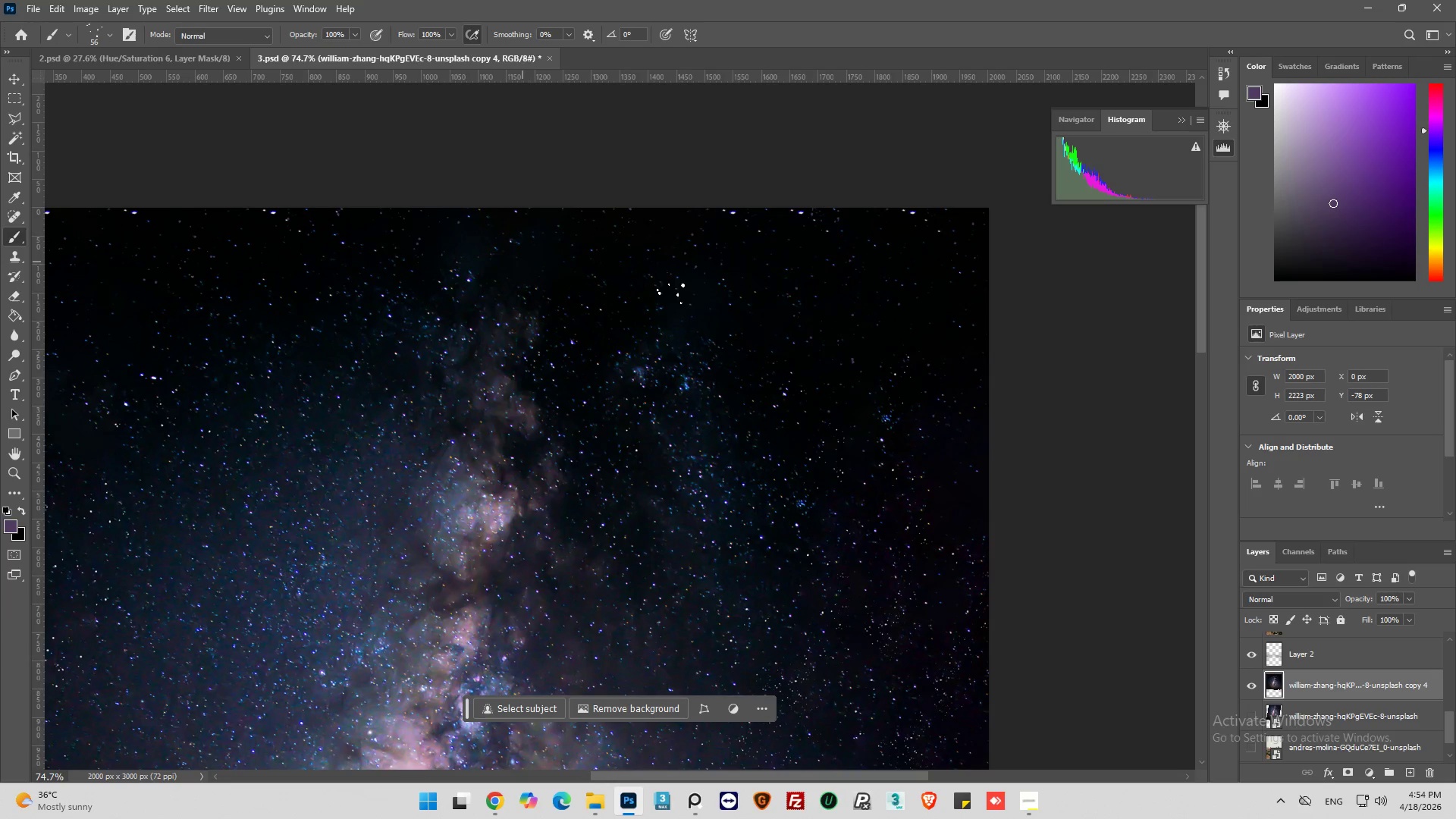 
hold_key(key=AltLeft, duration=0.42)
 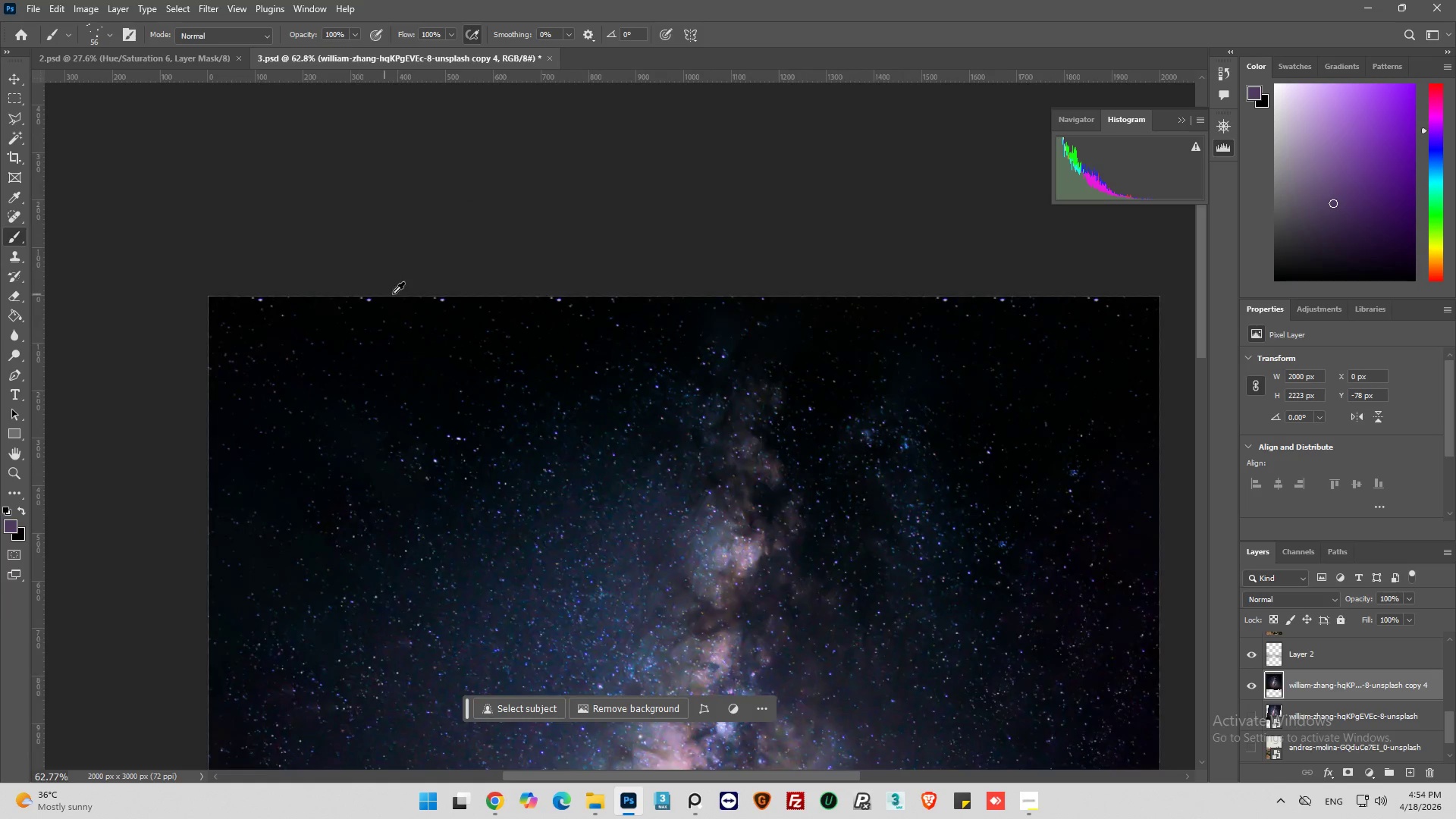 
hold_key(key=AltLeft, duration=0.62)
 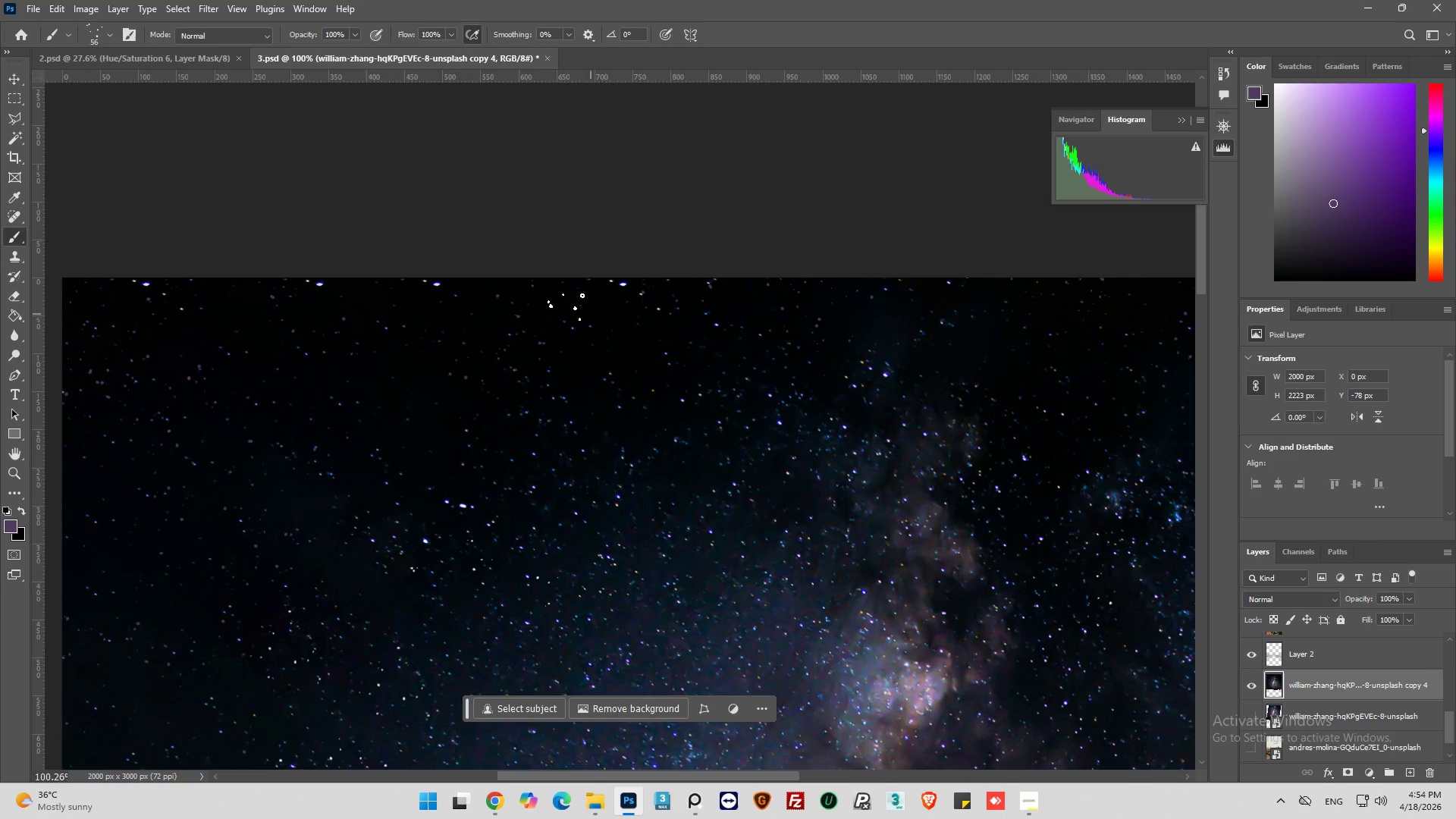 
left_click([566, 299])
 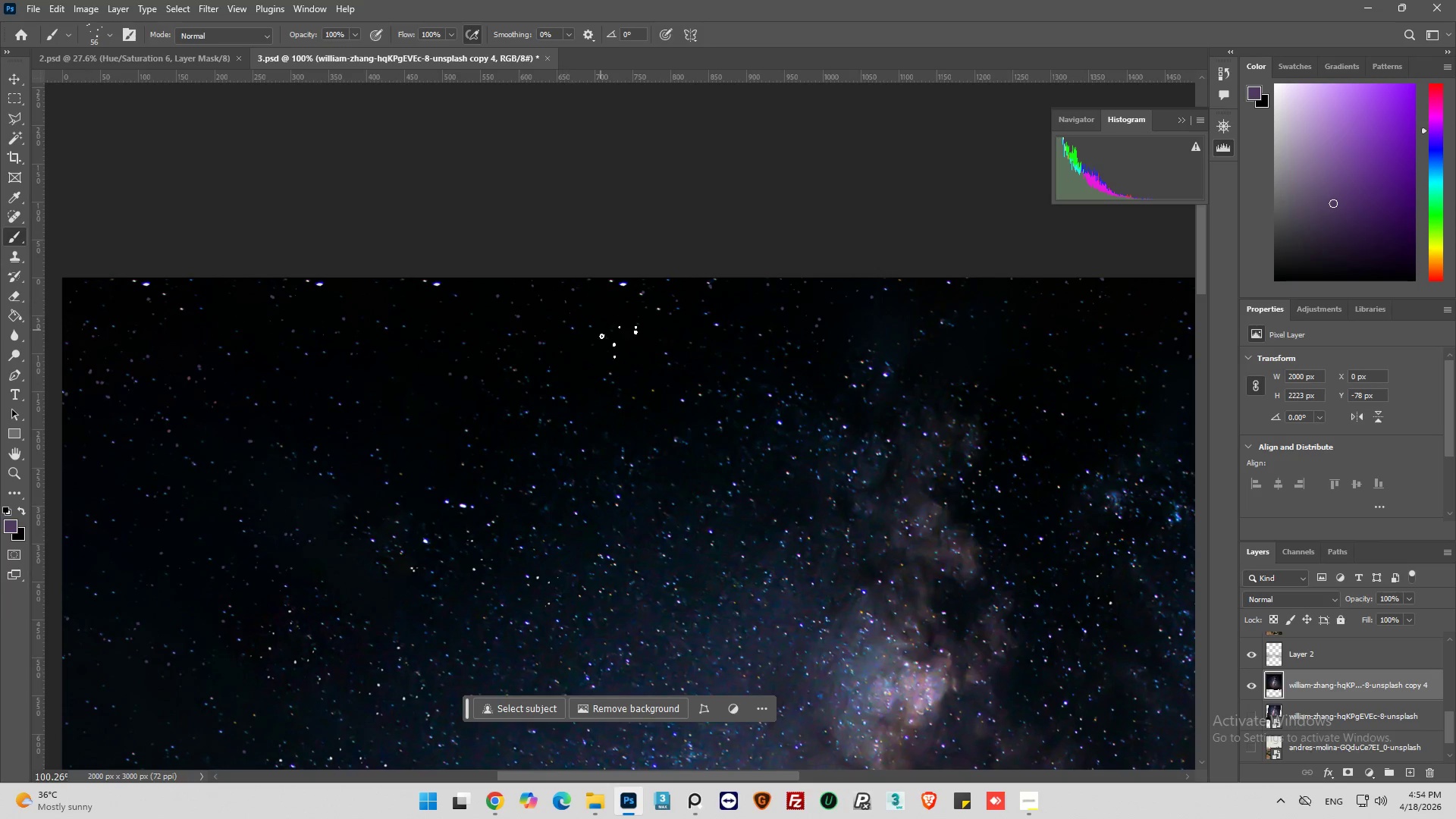 
scroll: coordinate [399, 292], scroll_direction: up, amount: 3.0
 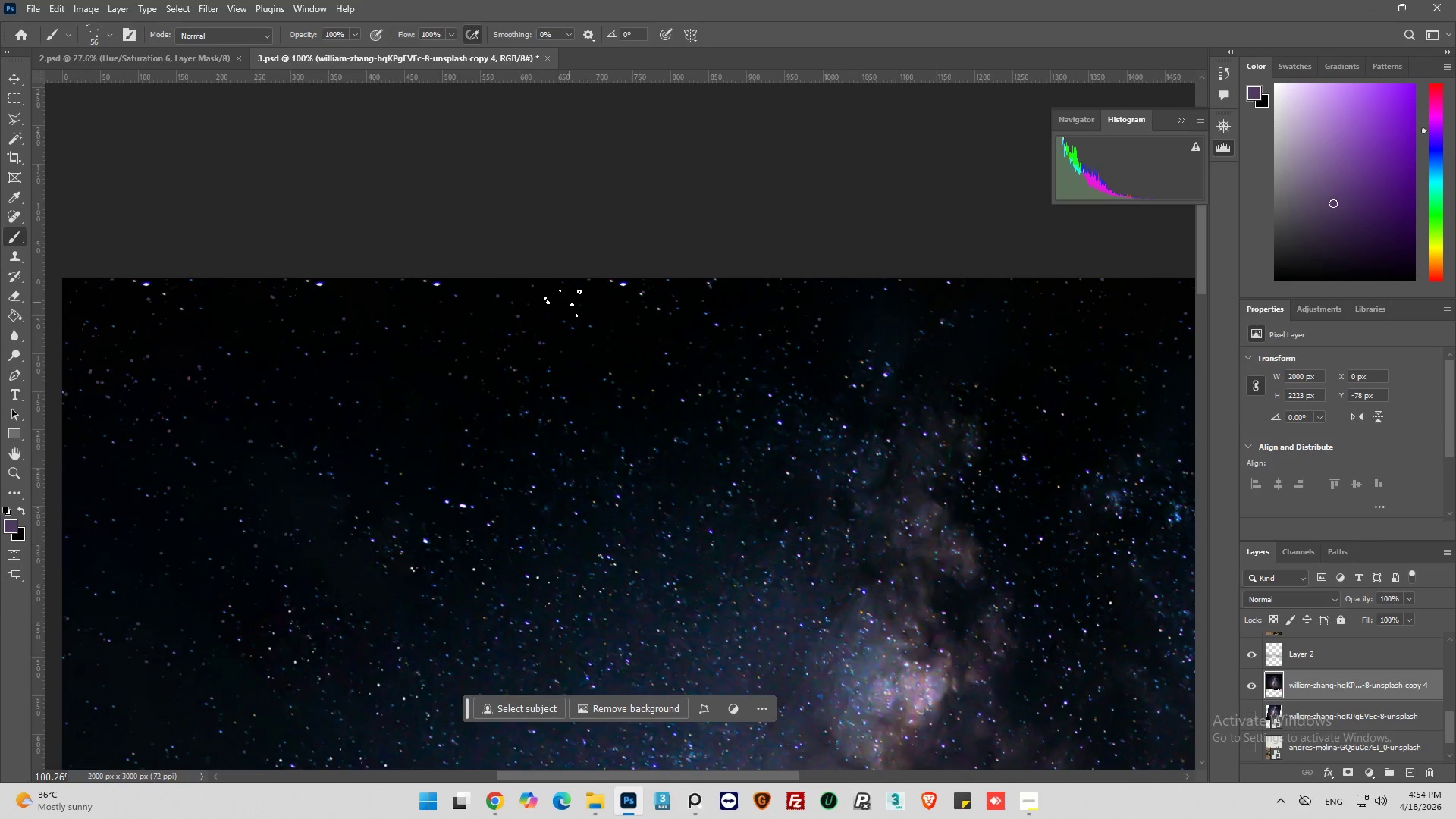 
left_click_drag(start_coordinate=[626, 337], to_coordinate=[627, 344])
 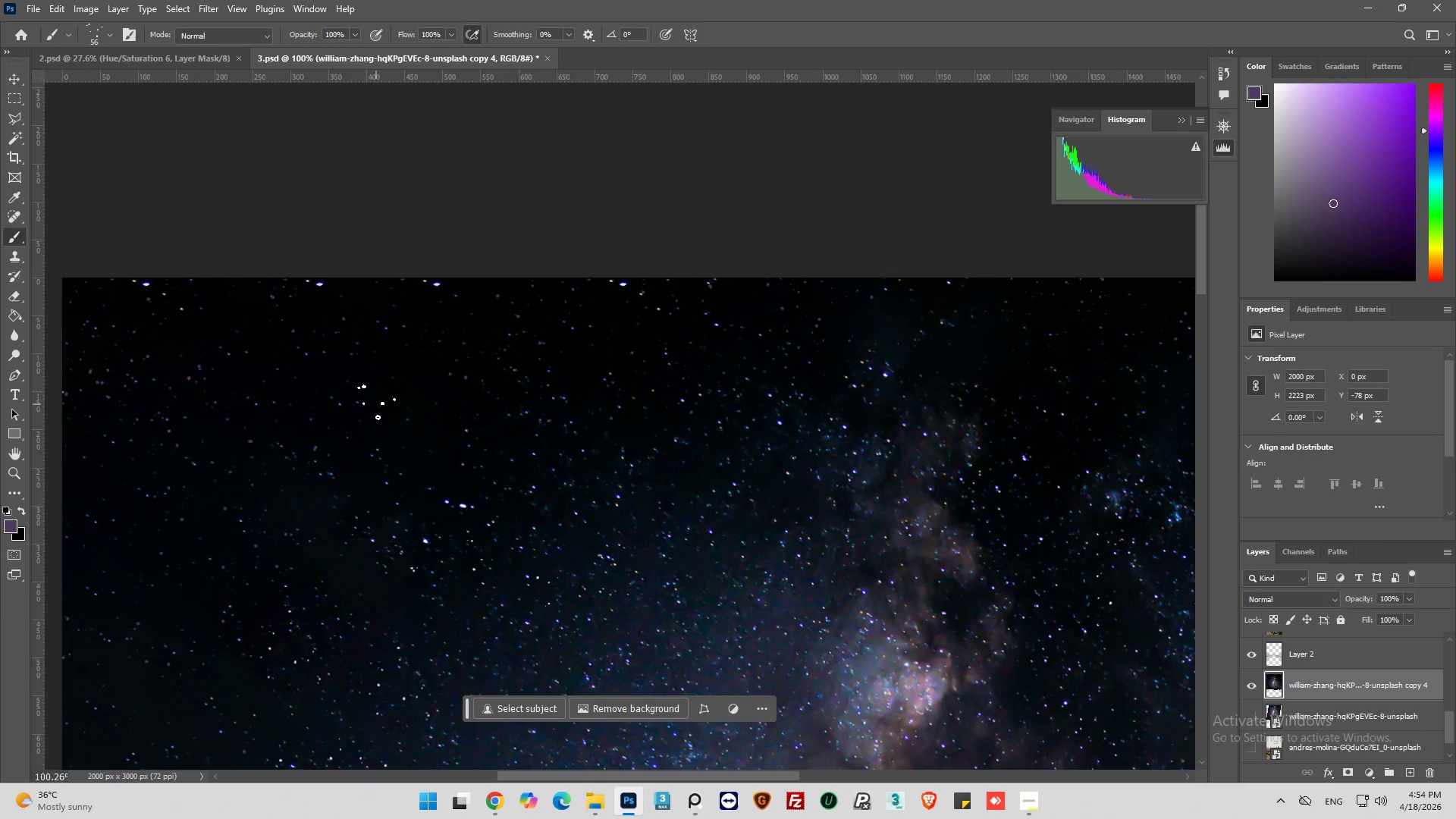 
left_click_drag(start_coordinate=[377, 403], to_coordinate=[381, 403])
 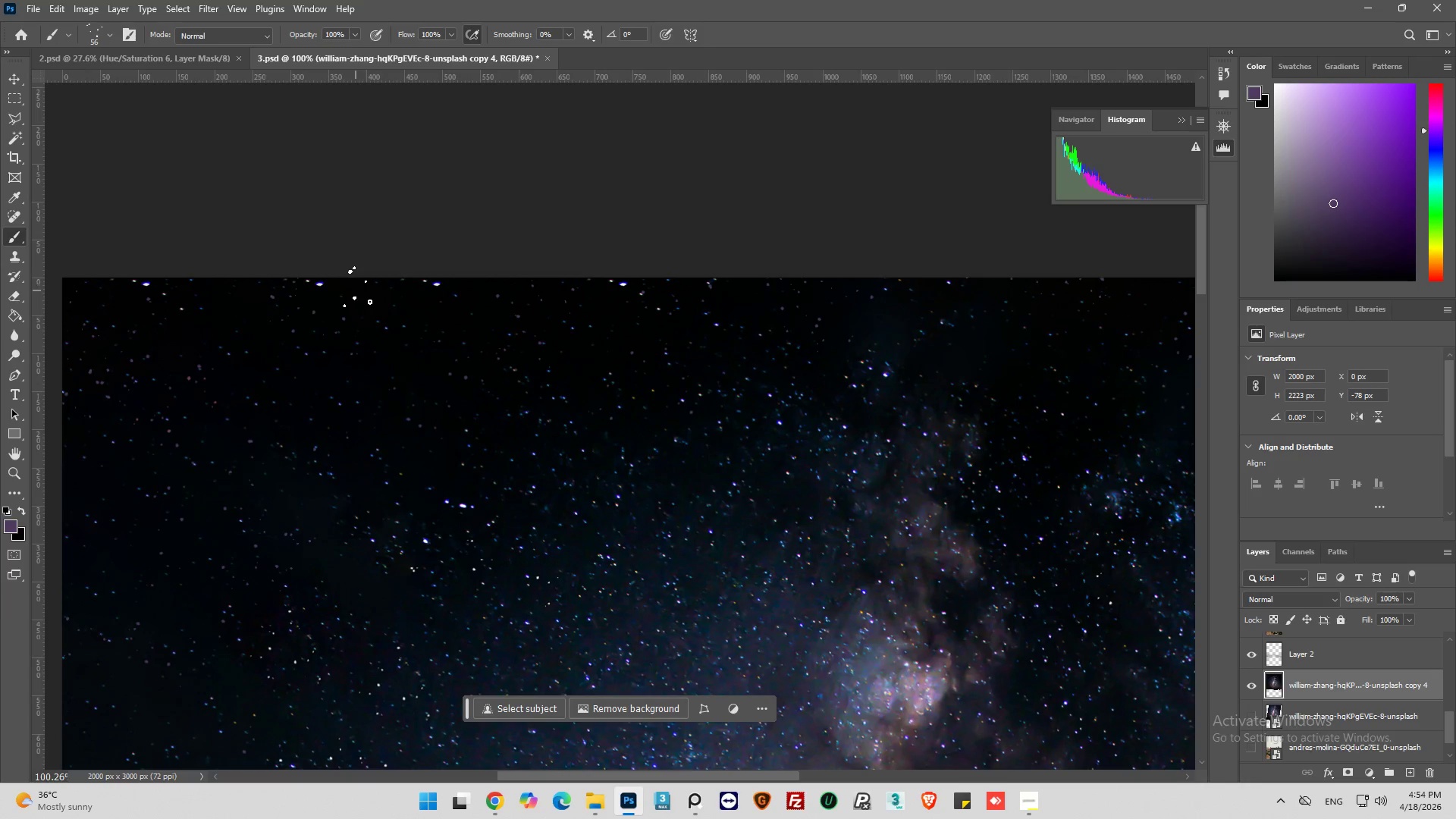 
triple_click([382, 297])
 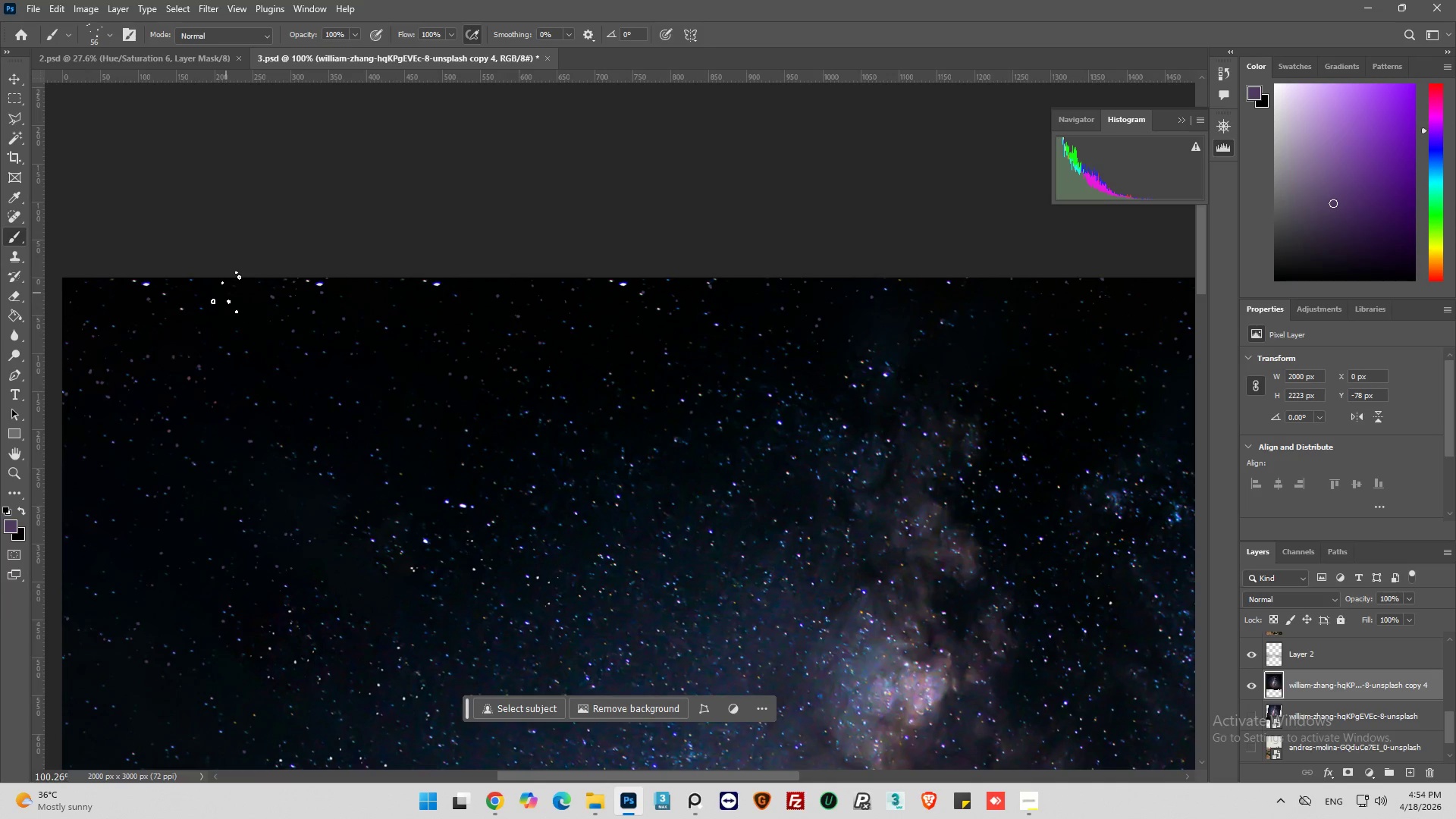 
hold_key(key=AltLeft, duration=0.36)
hold_key(key=AltLeft, duration=0.44)
scroll: coordinate [372, 362], scroll_direction: down, amount: 2.0
 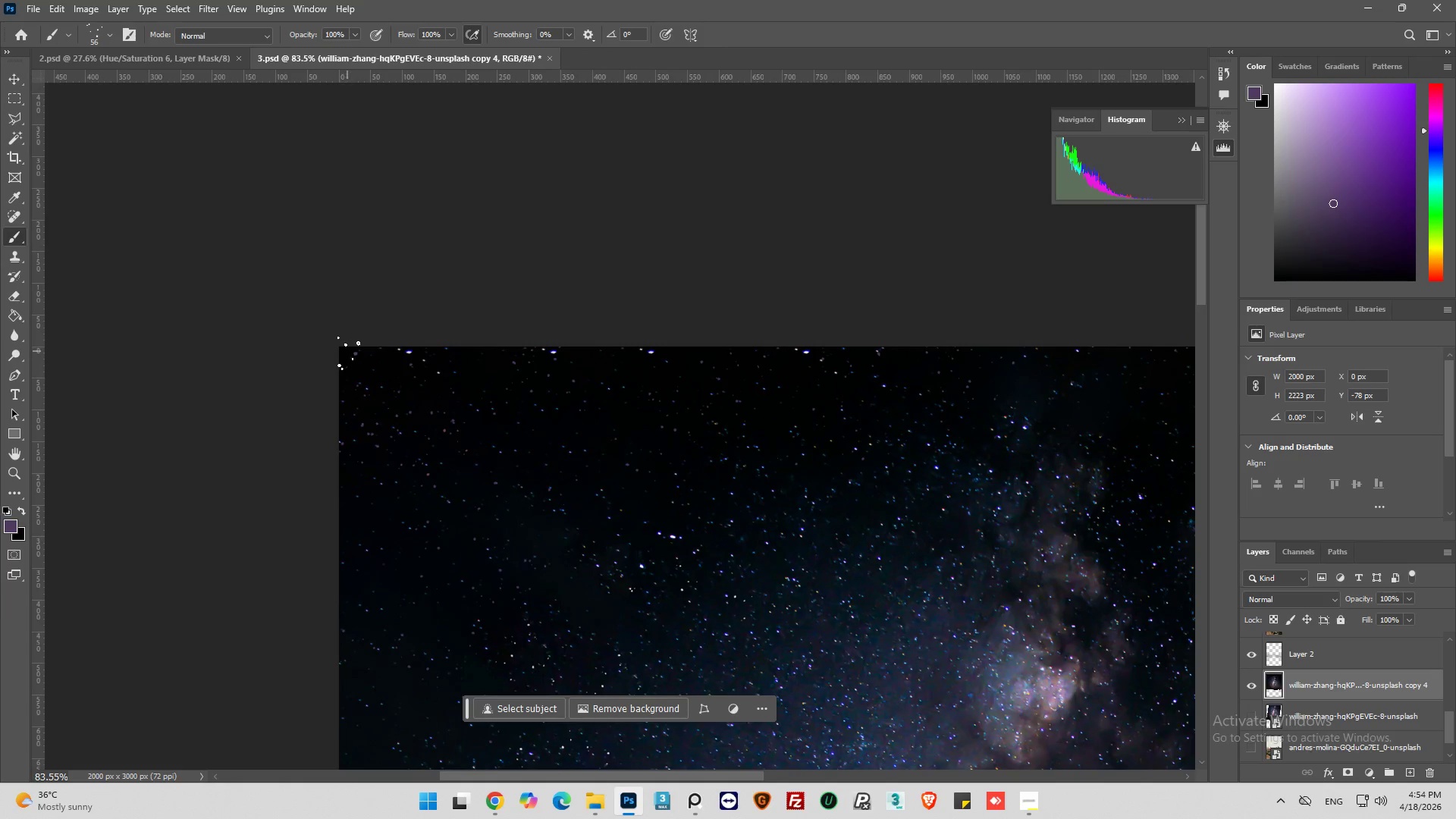 
left_click_drag(start_coordinate=[357, 356], to_coordinate=[361, 356])
 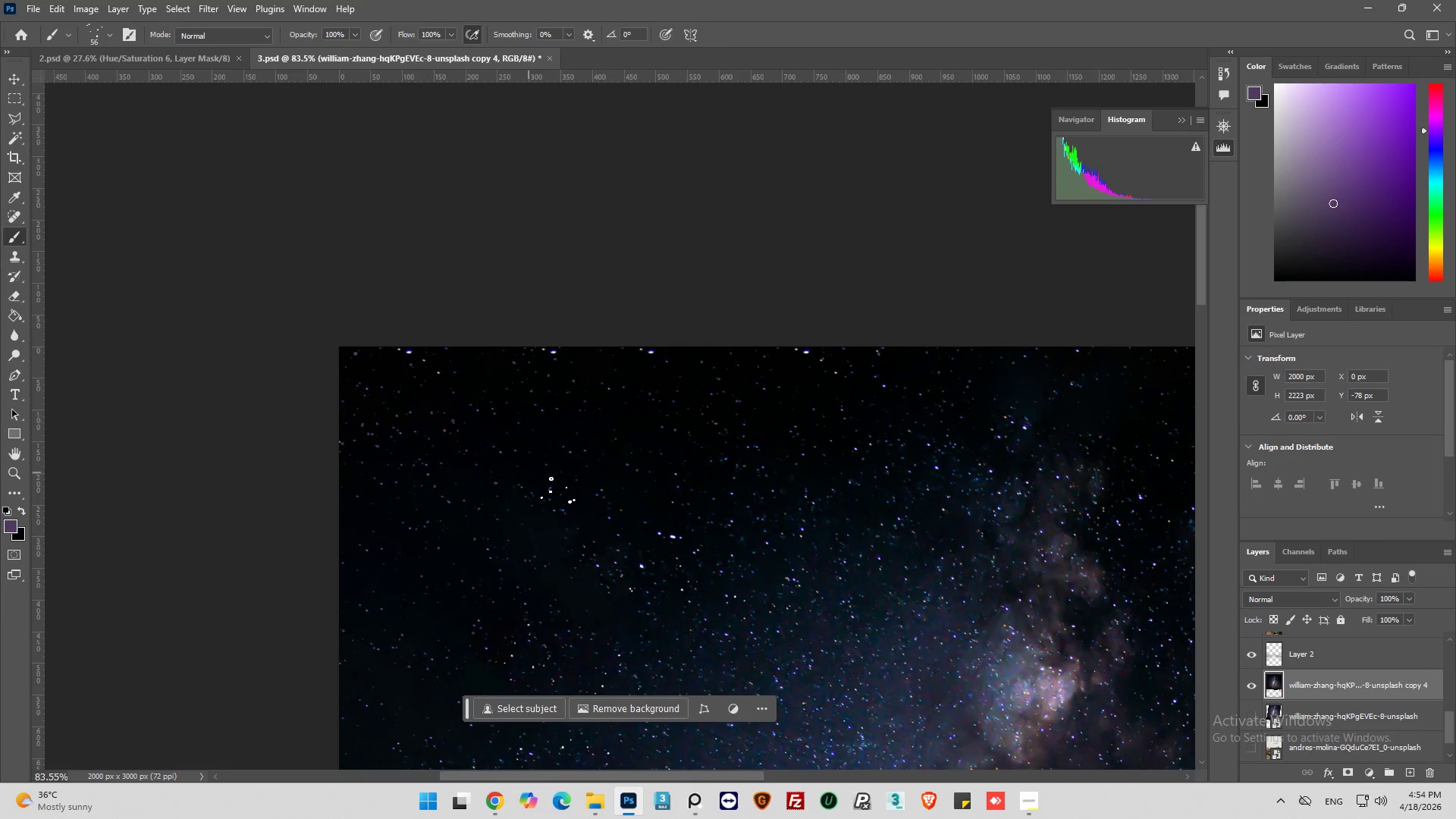 
hold_key(key=AltLeft, duration=0.48)
scroll: coordinate [378, 390], scroll_direction: down, amount: 19.0
 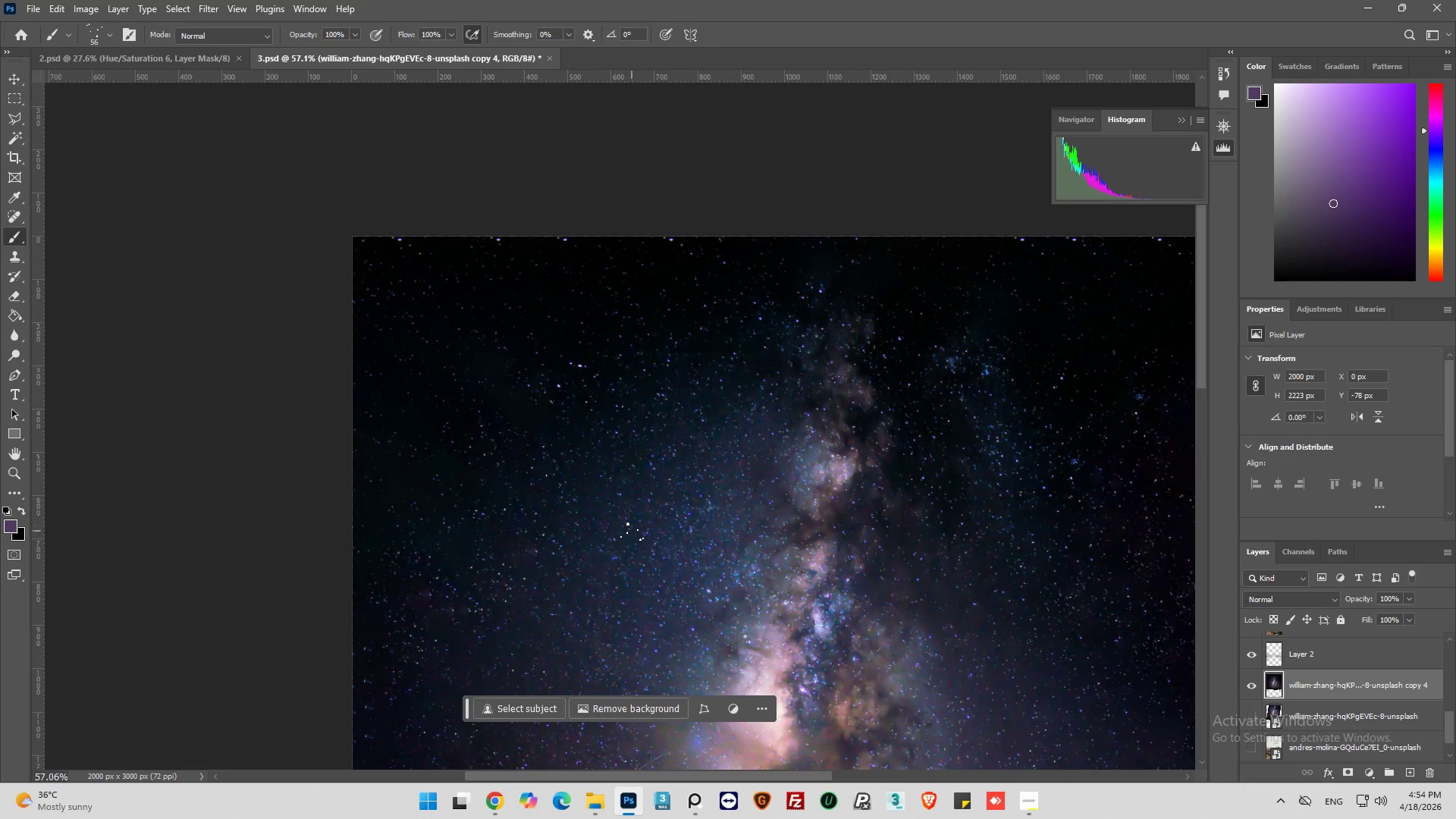 
hold_key(key=AltLeft, duration=0.73)
 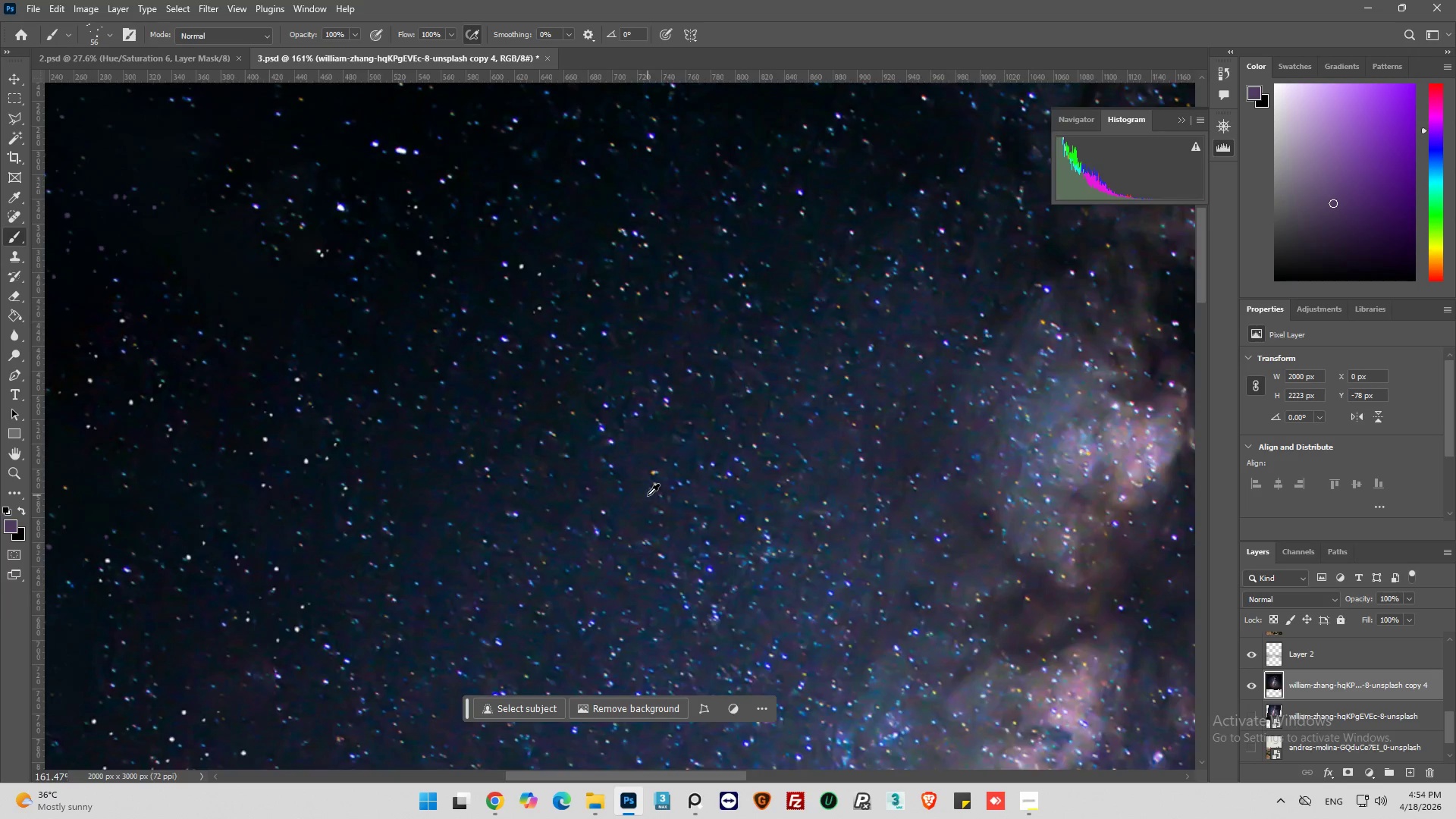 
hold_key(key=AltLeft, duration=0.42)
 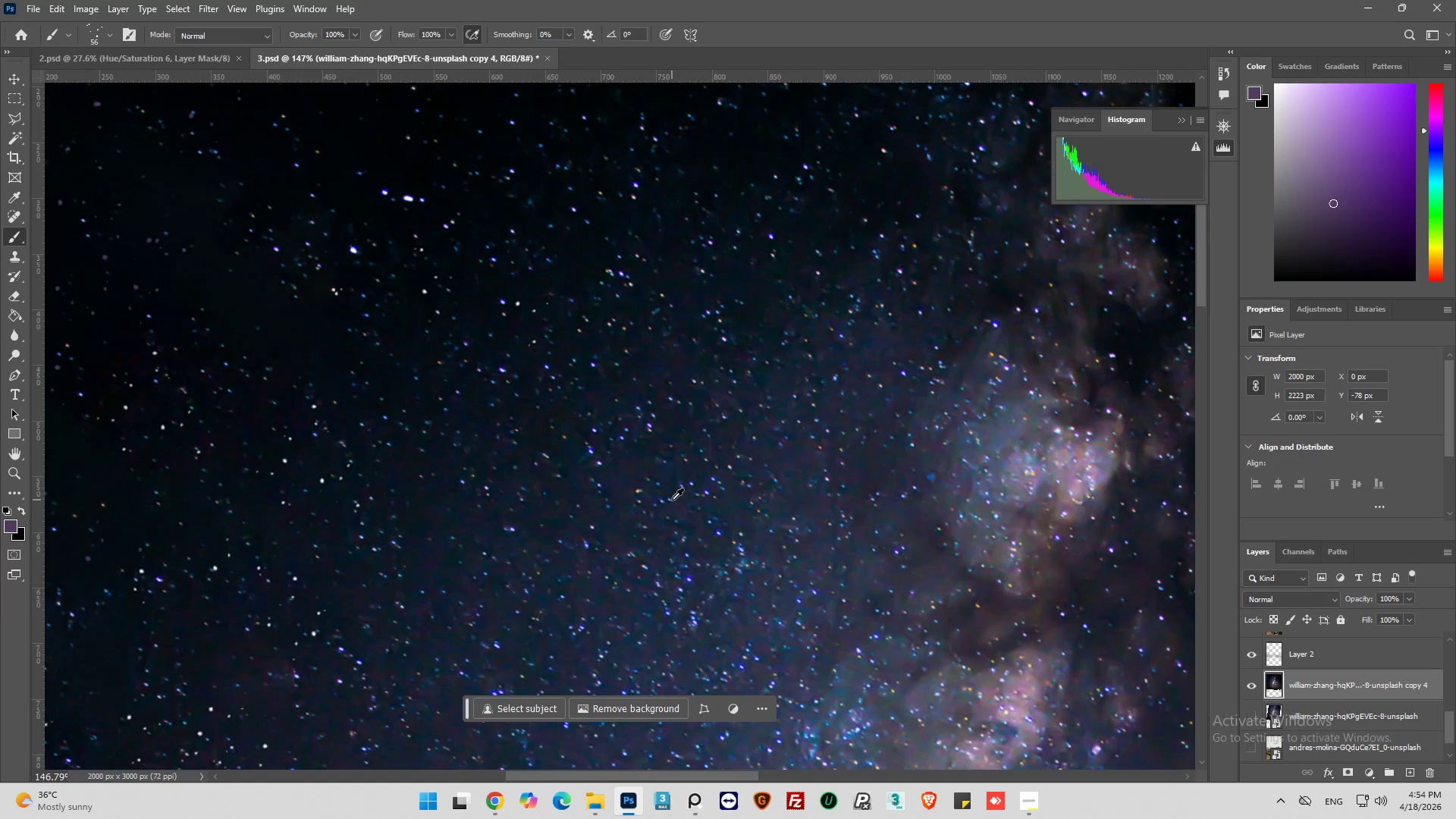 
scroll: coordinate [658, 504], scroll_direction: up, amount: 12.0
 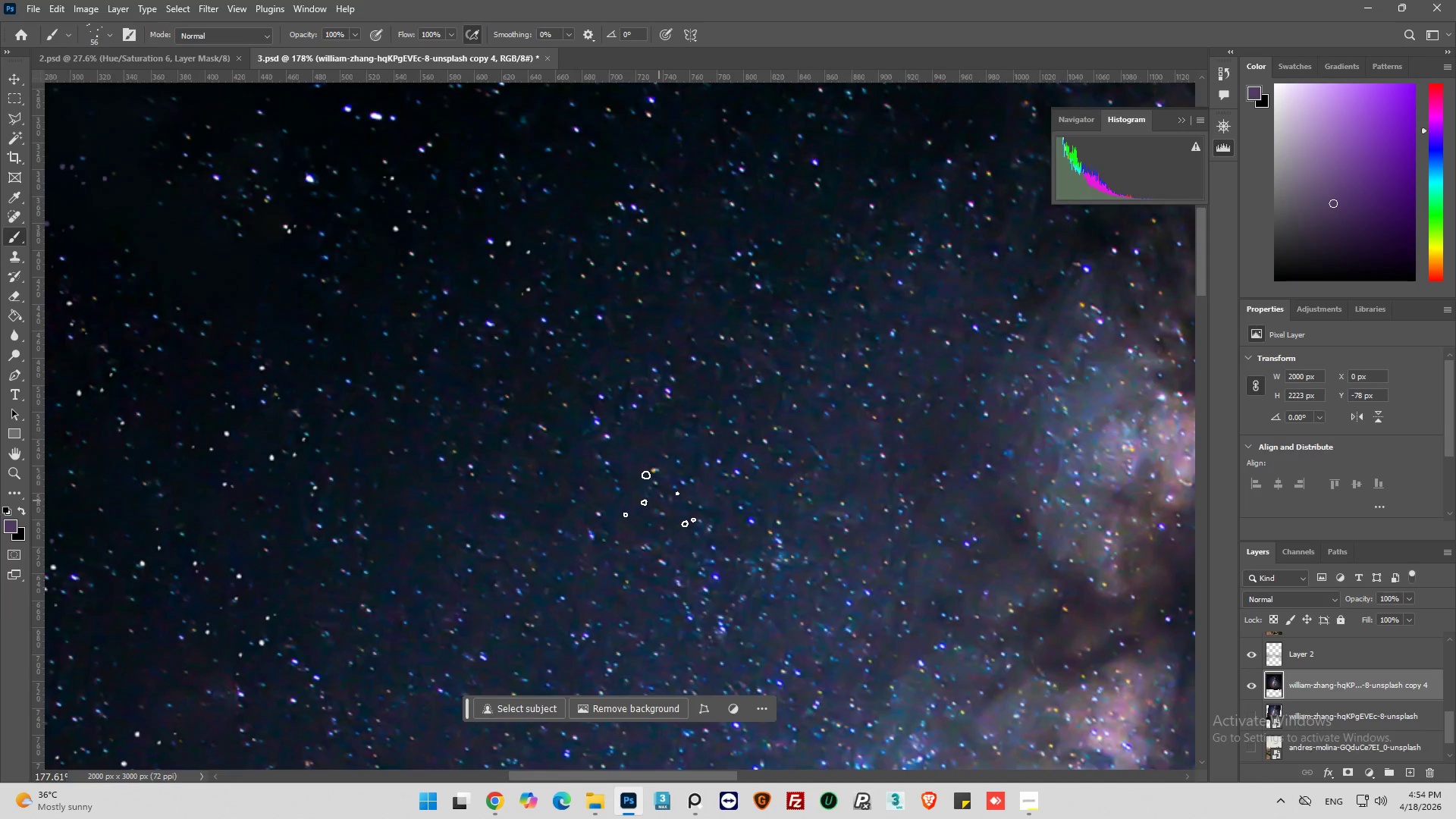 
hold_key(key=AltLeft, duration=1.16)
scroll: coordinate [626, 507], scroll_direction: up, amount: 14.0
 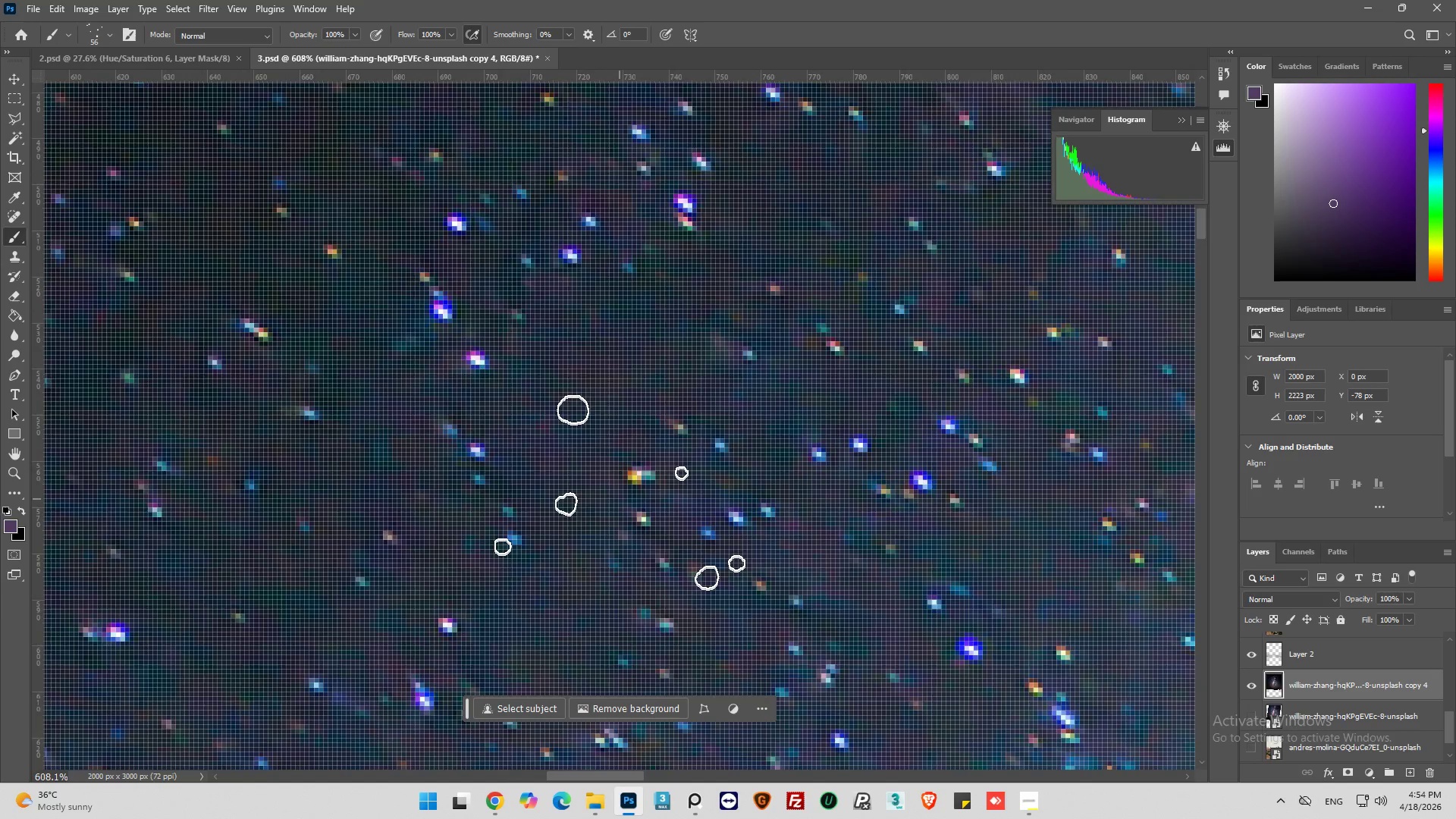 
hold_key(key=AltLeft, duration=2.42)
scroll: coordinate [633, 481], scroll_direction: up, amount: 3.0
 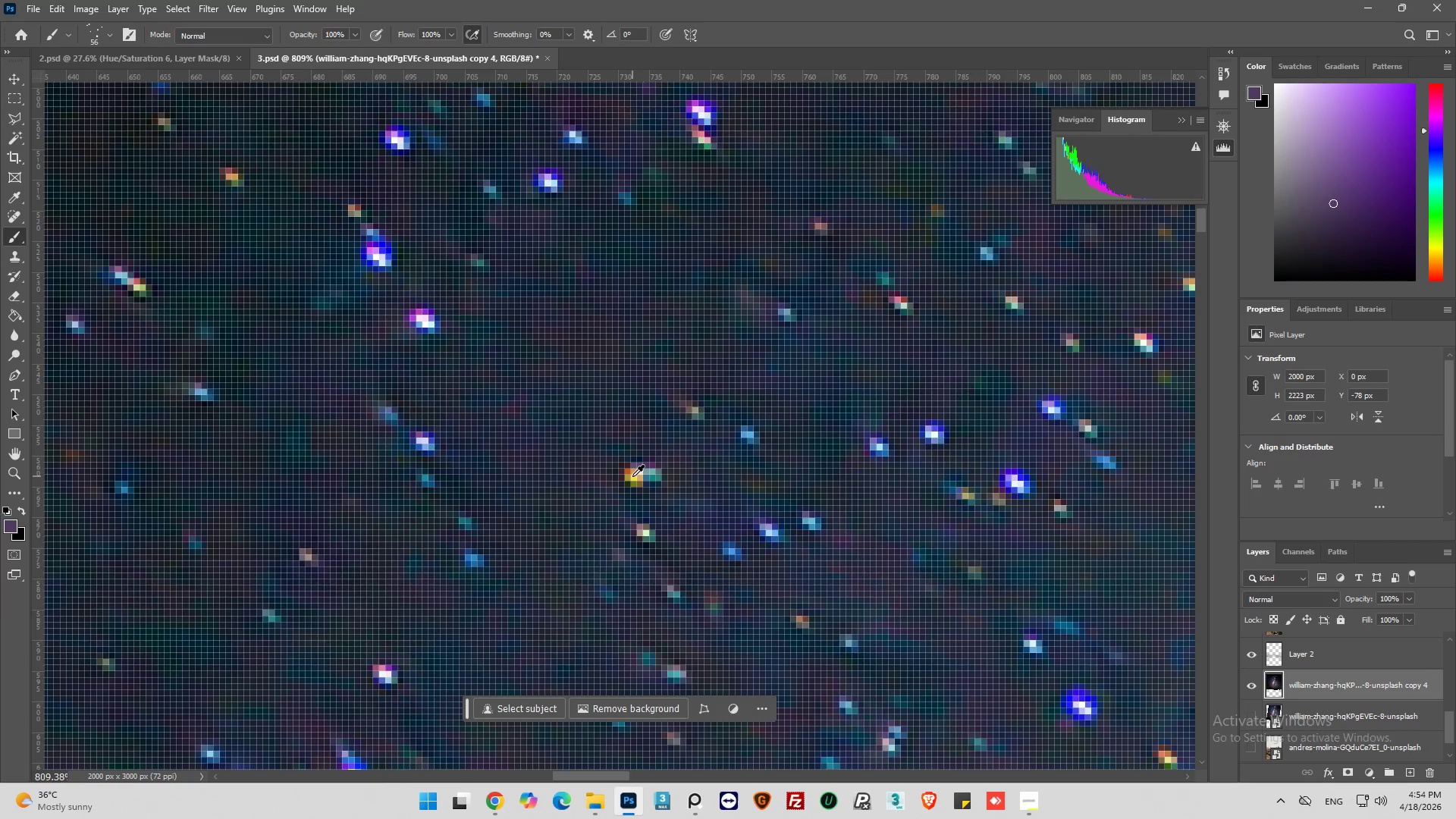 
left_click([632, 476])
 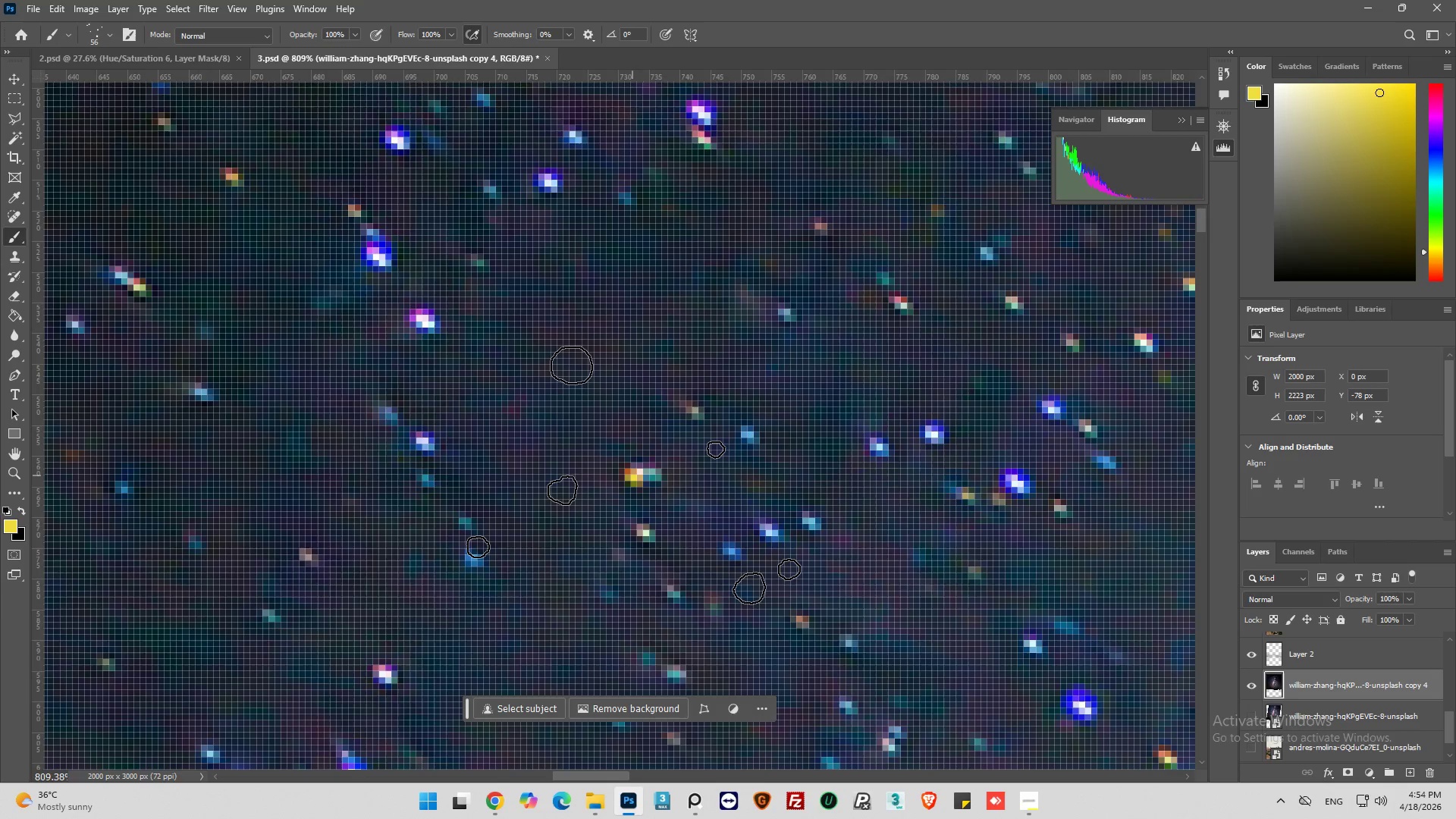 
hold_key(key=AltLeft, duration=1.25)
left_click([635, 472])
 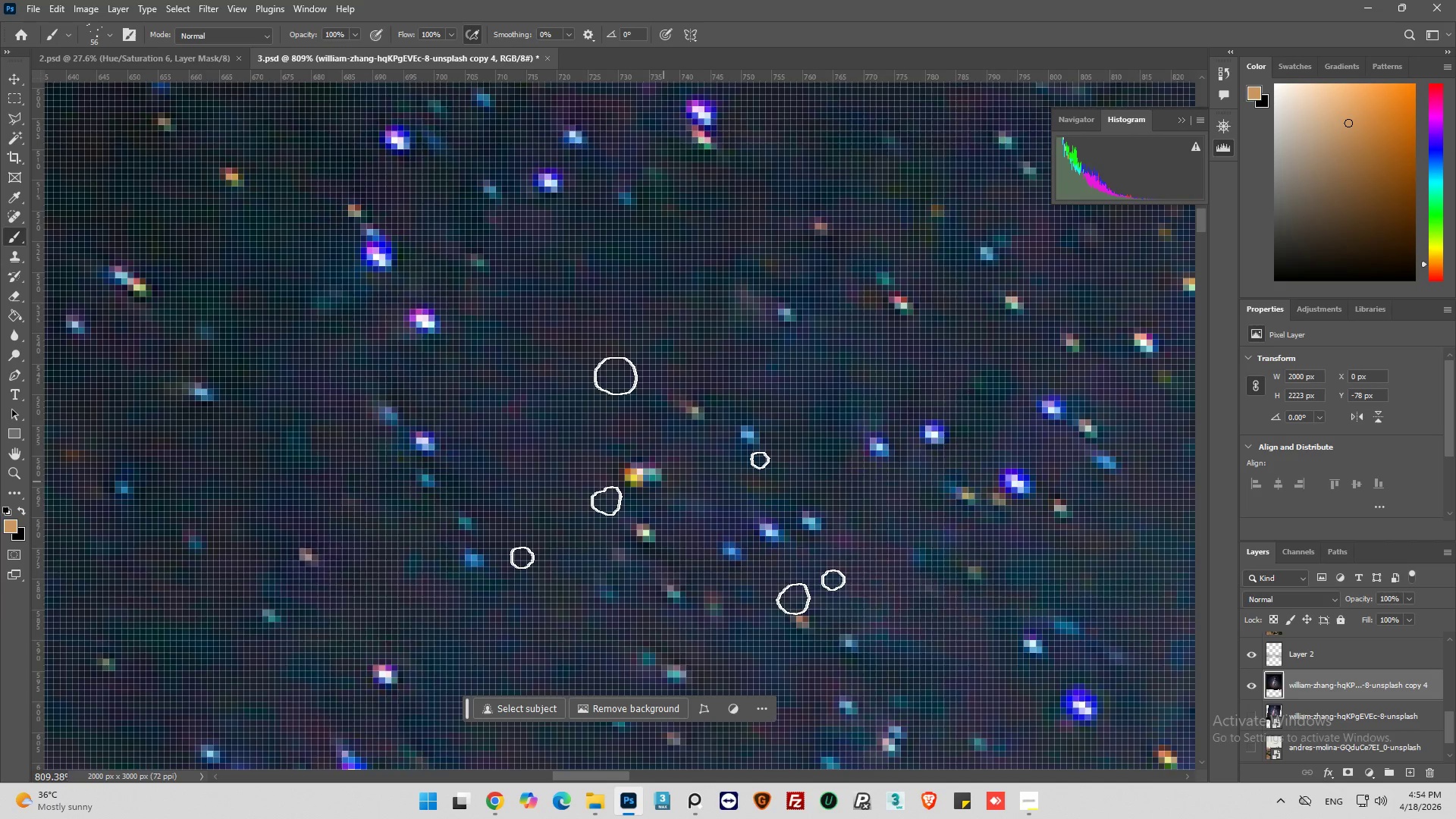 
hold_key(key=AltLeft, duration=1.27)
scroll: coordinate [727, 516], scroll_direction: down, amount: 27.0
 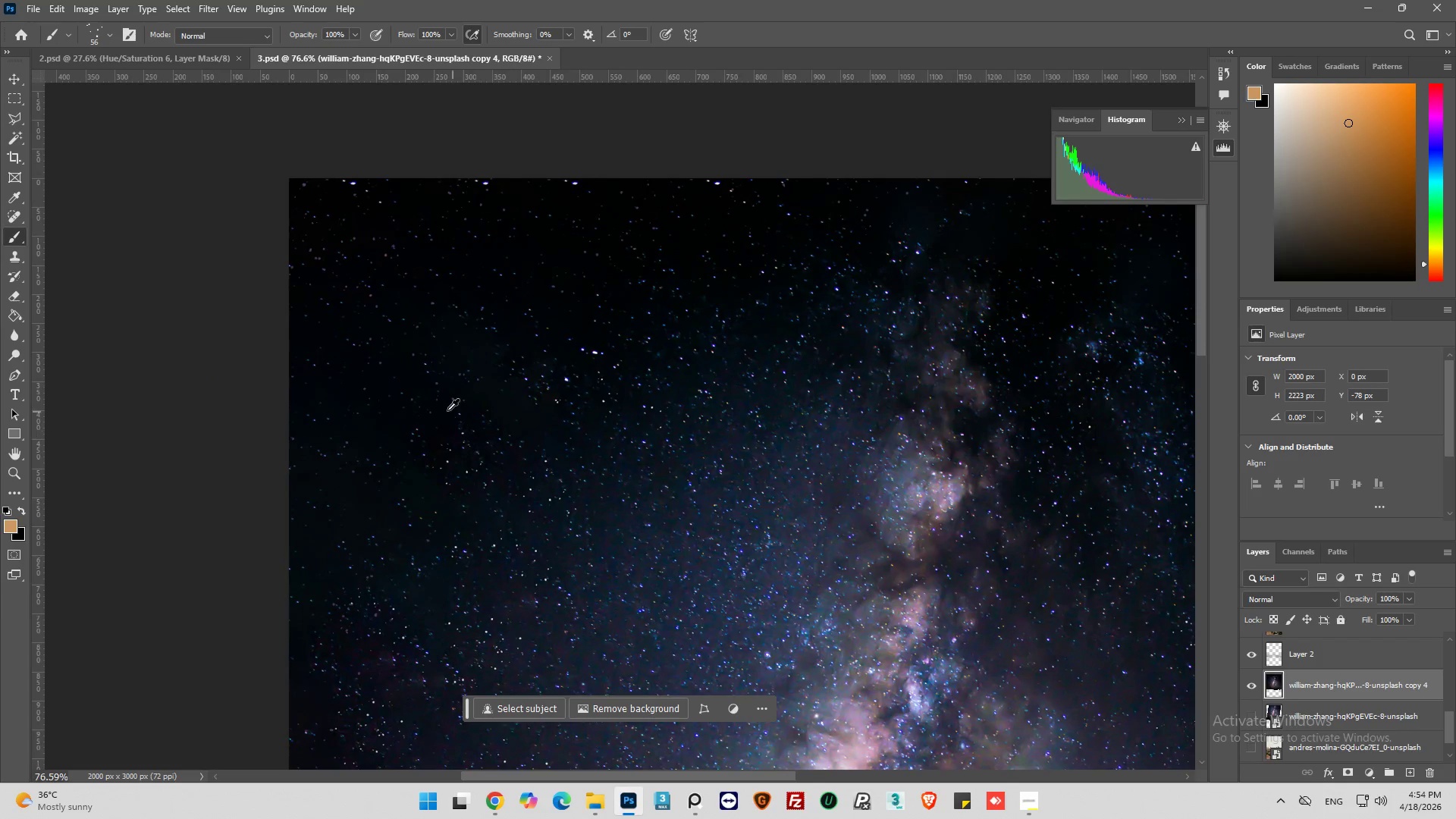 
hold_key(key=AltLeft, duration=0.31)
scroll: coordinate [383, 399], scroll_direction: up, amount: 5.0
 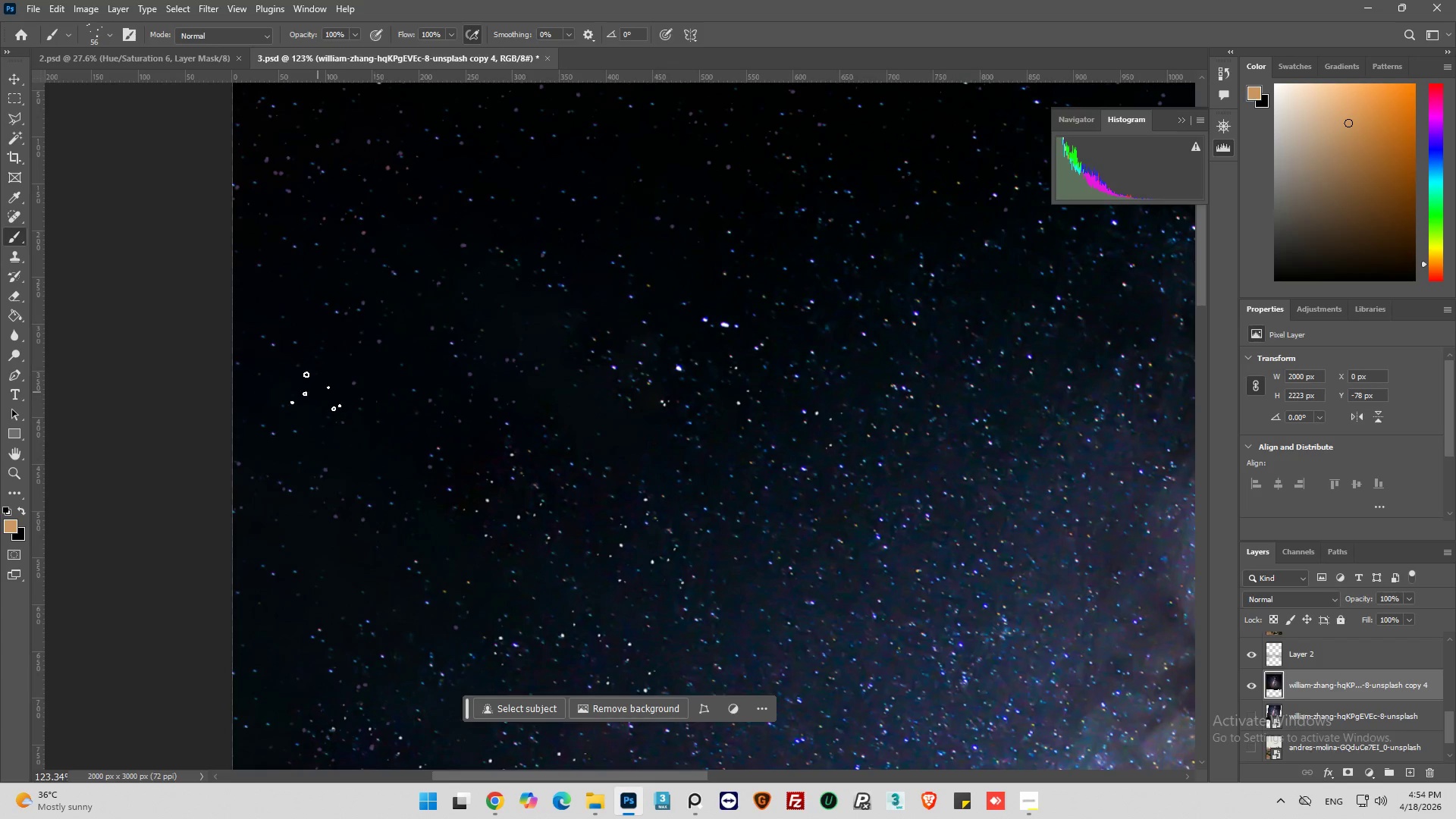 
left_click([315, 391])
 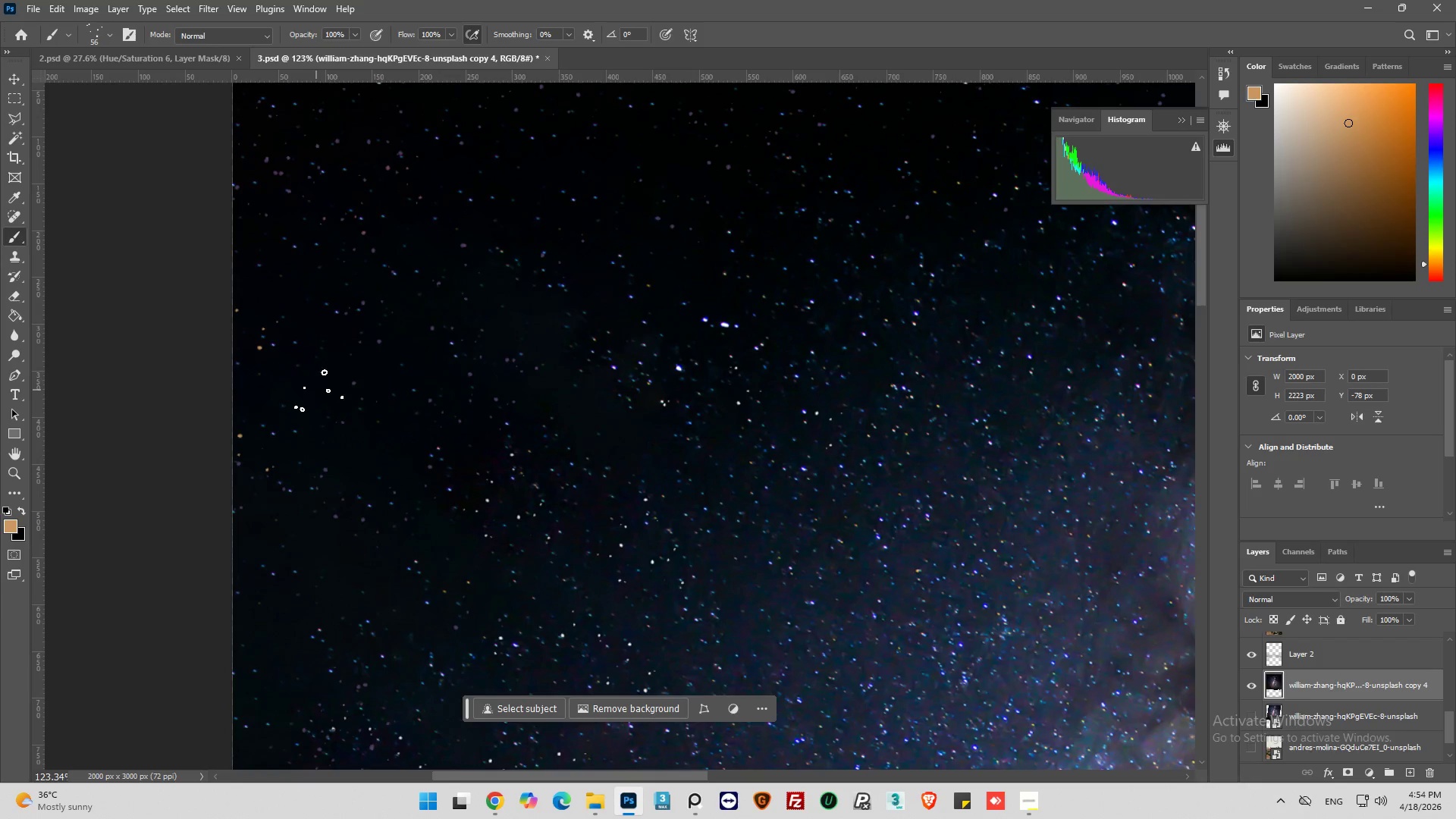 
hold_key(key=AltLeft, duration=0.36)
scroll: coordinate [385, 405], scroll_direction: down, amount: 5.0
 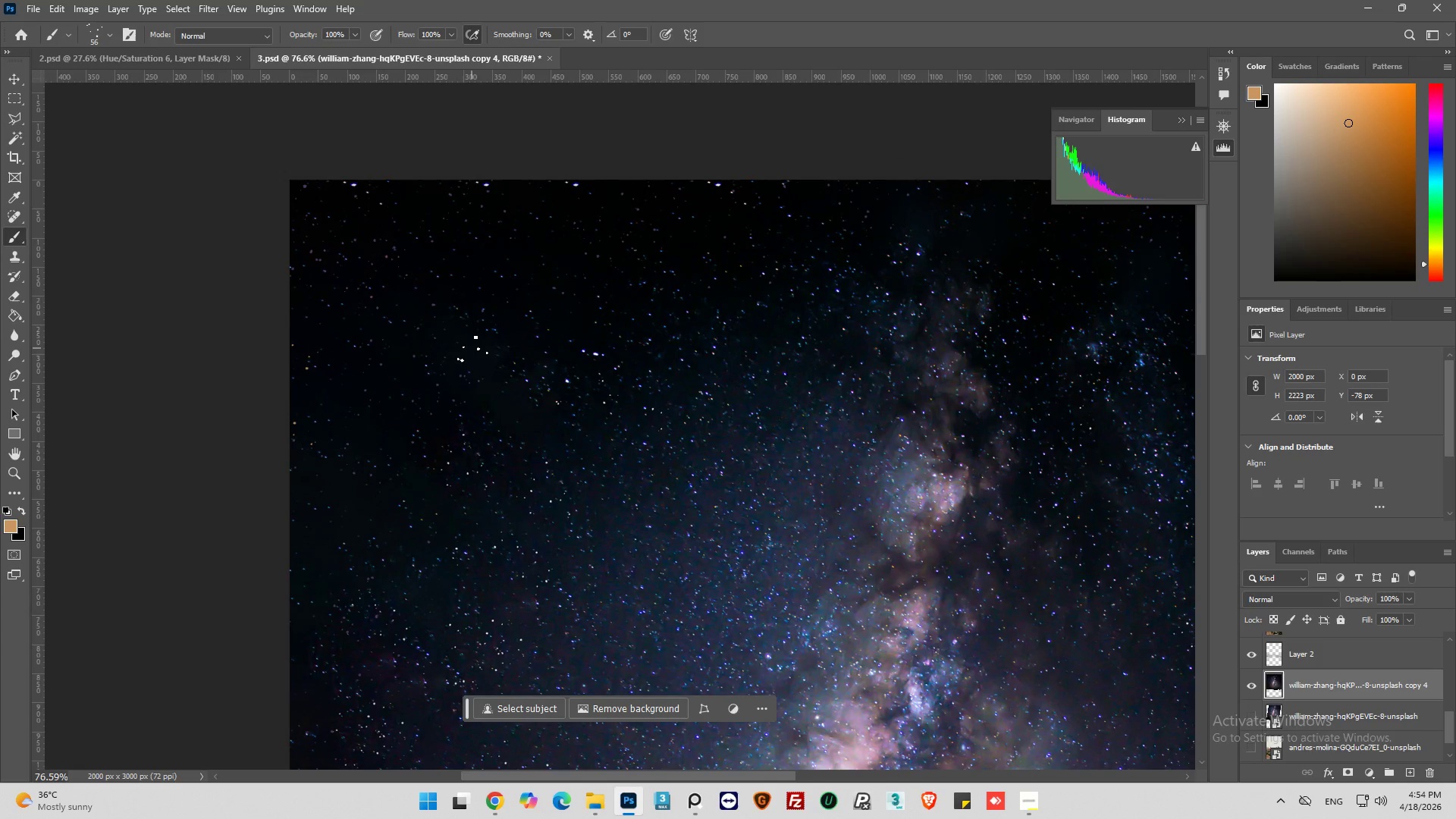 
key(Control+Z)
 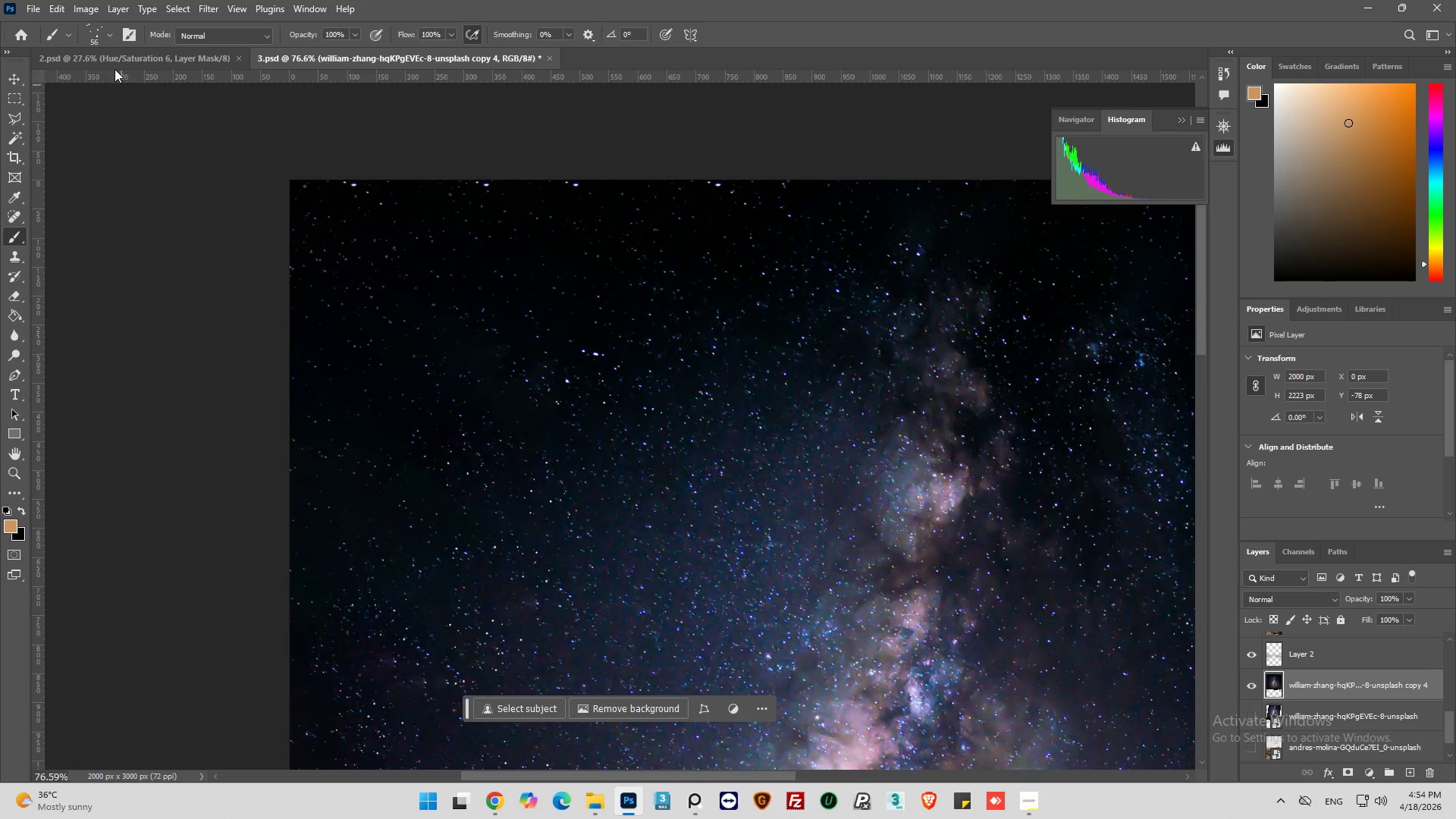 
left_click([108, 38])
 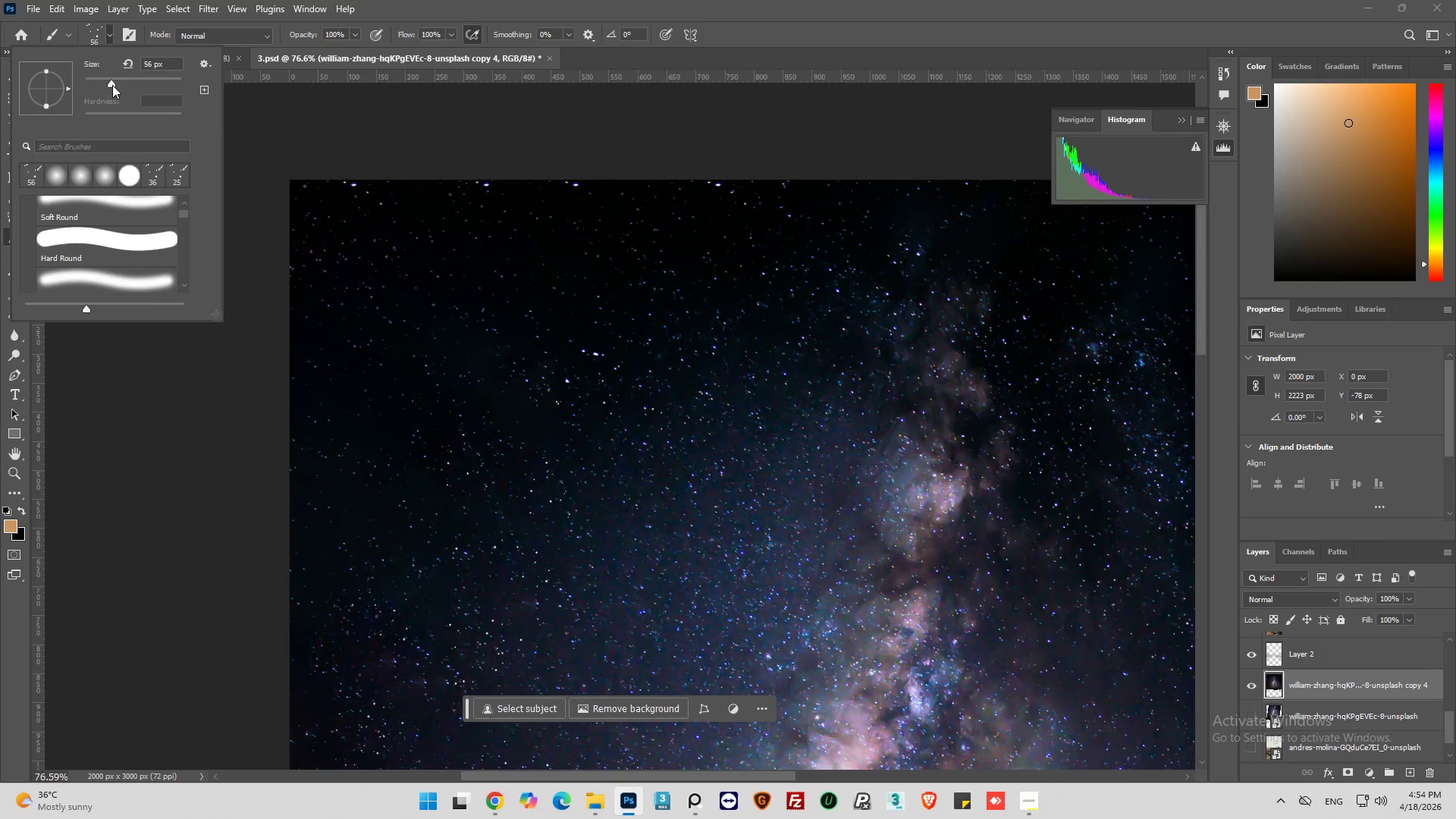 
left_click_drag(start_coordinate=[111, 84], to_coordinate=[102, 85])
 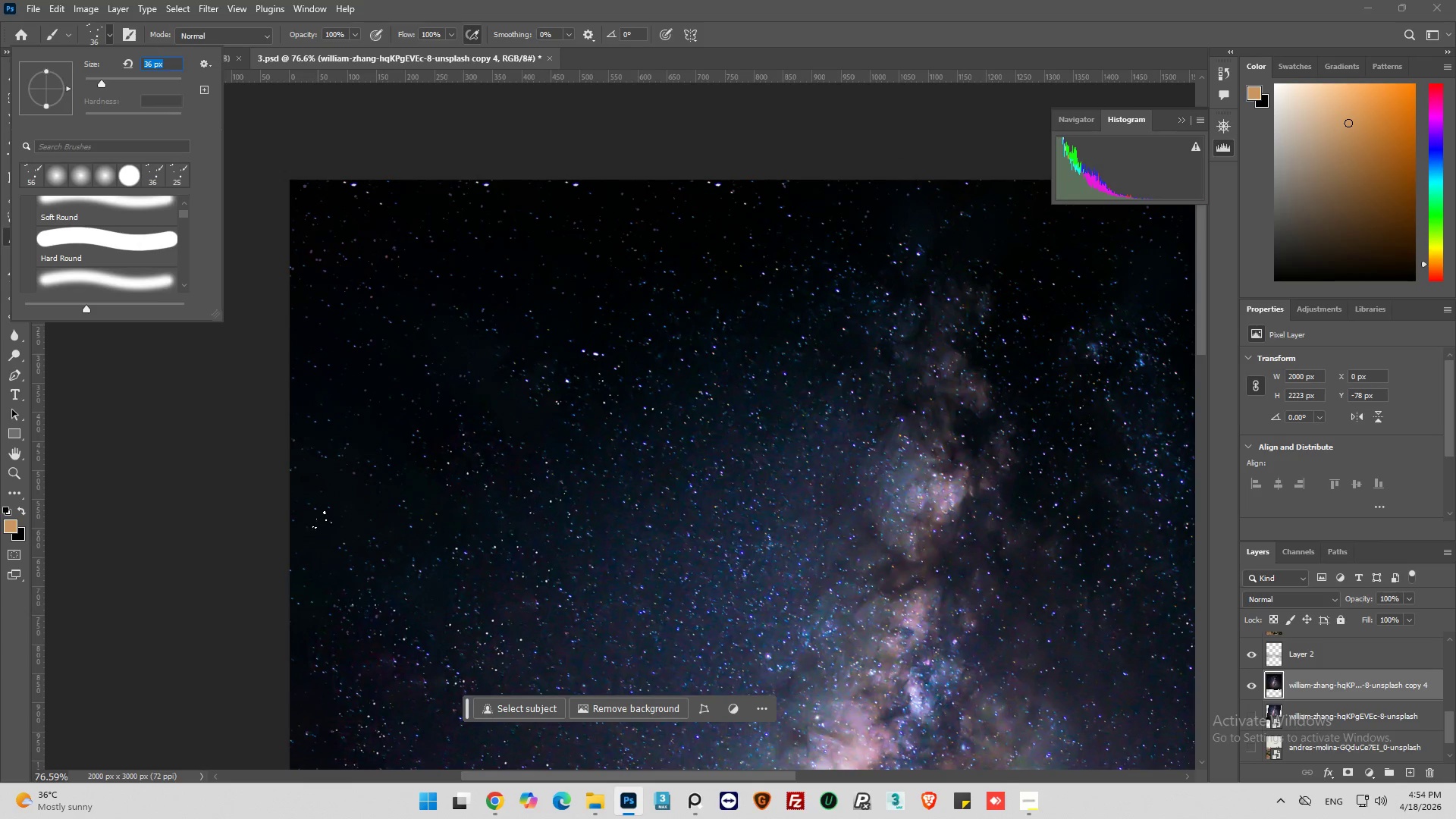 
left_click([325, 516])
 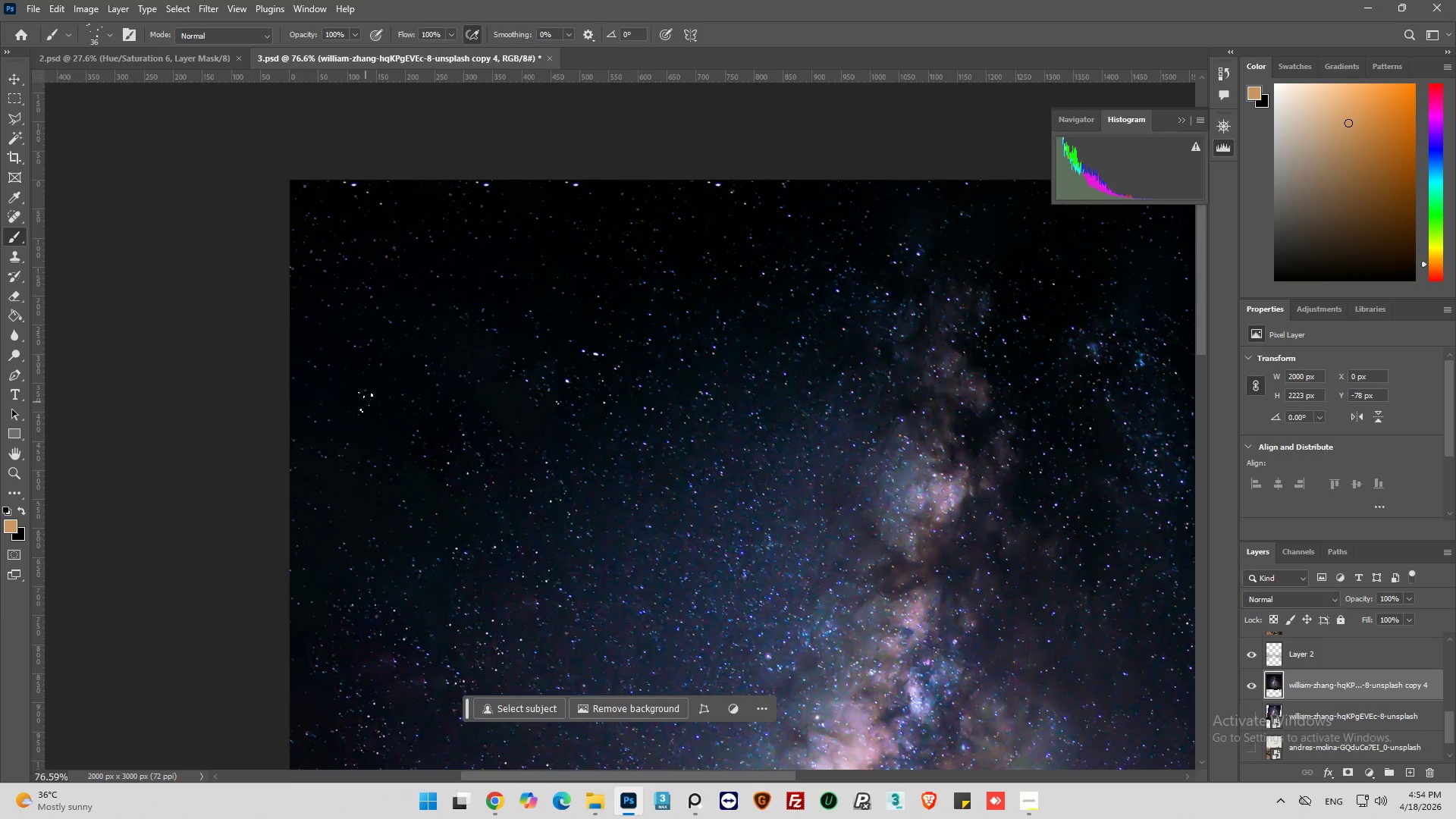 
left_click([376, 383])
 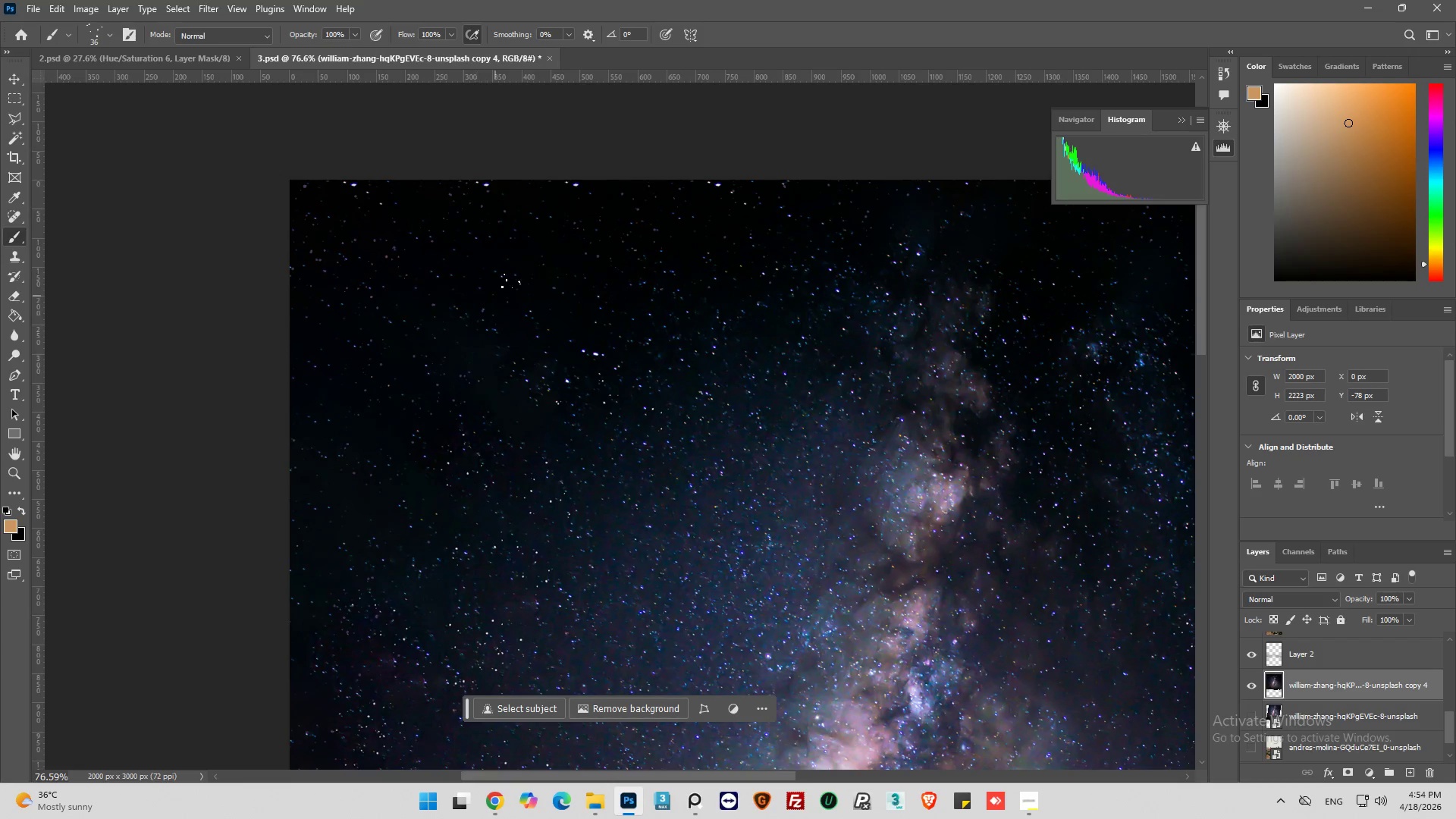 
left_click([551, 254])
 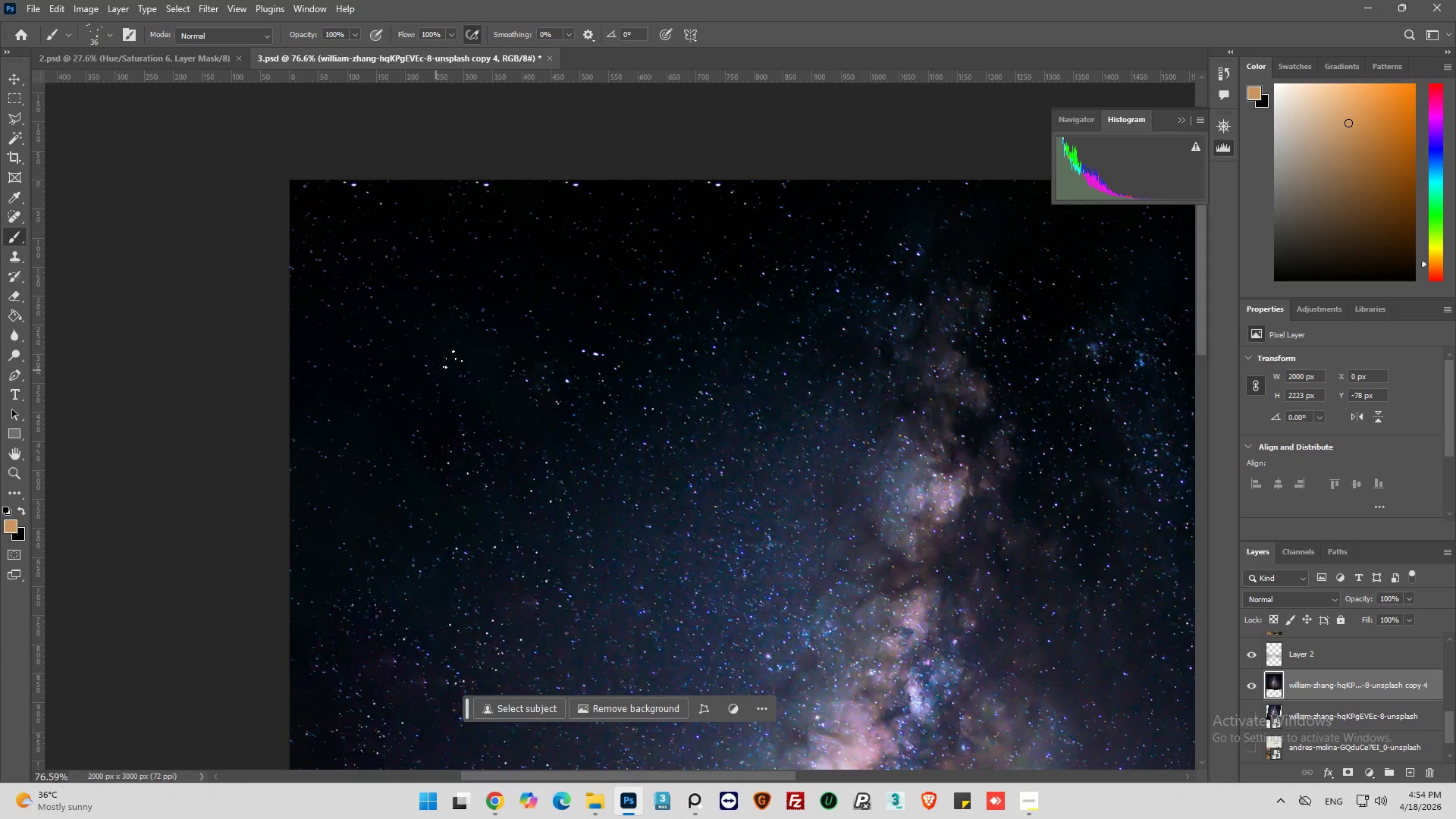 
left_click([492, 319])
 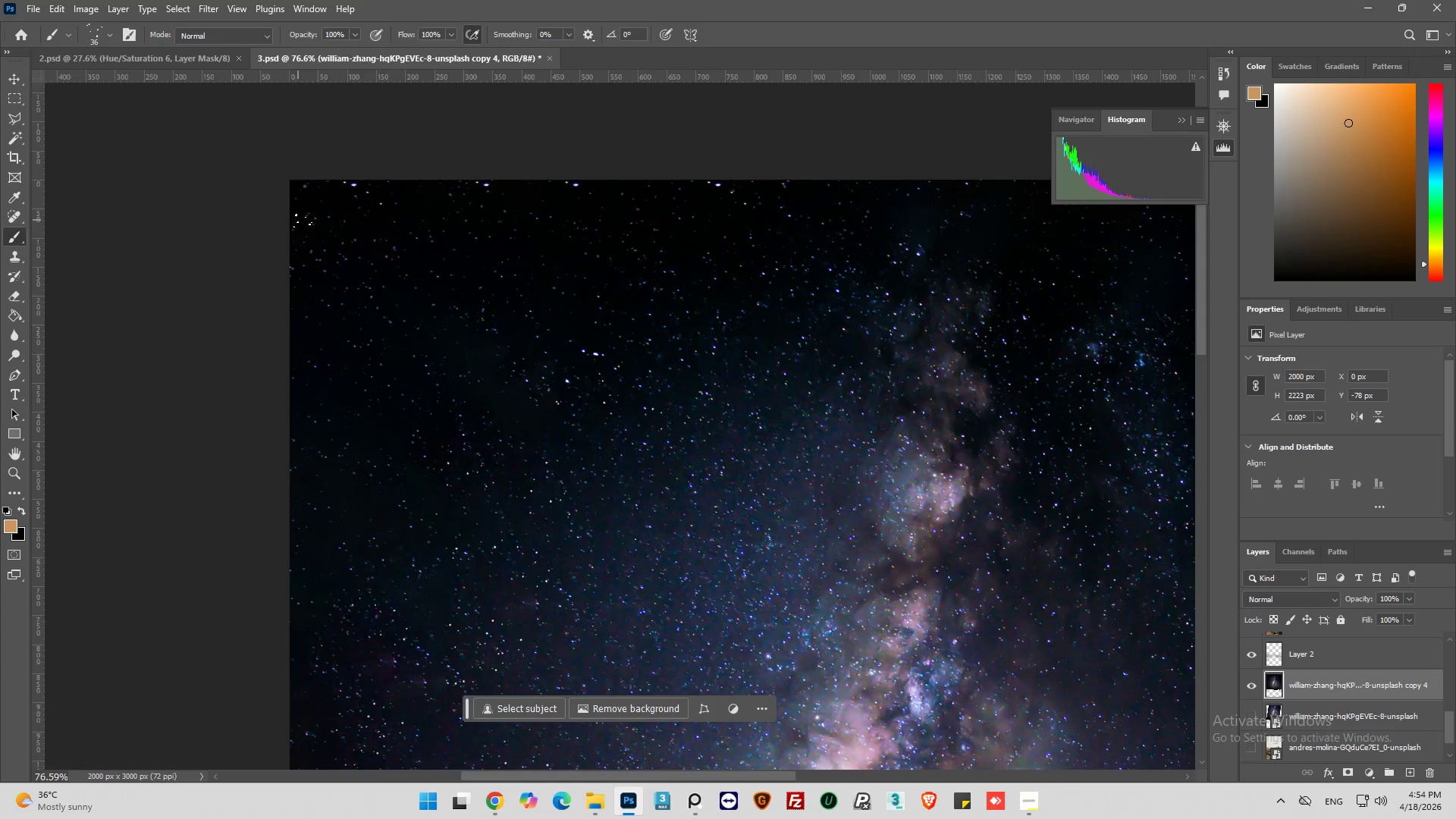 
left_click([332, 215])
 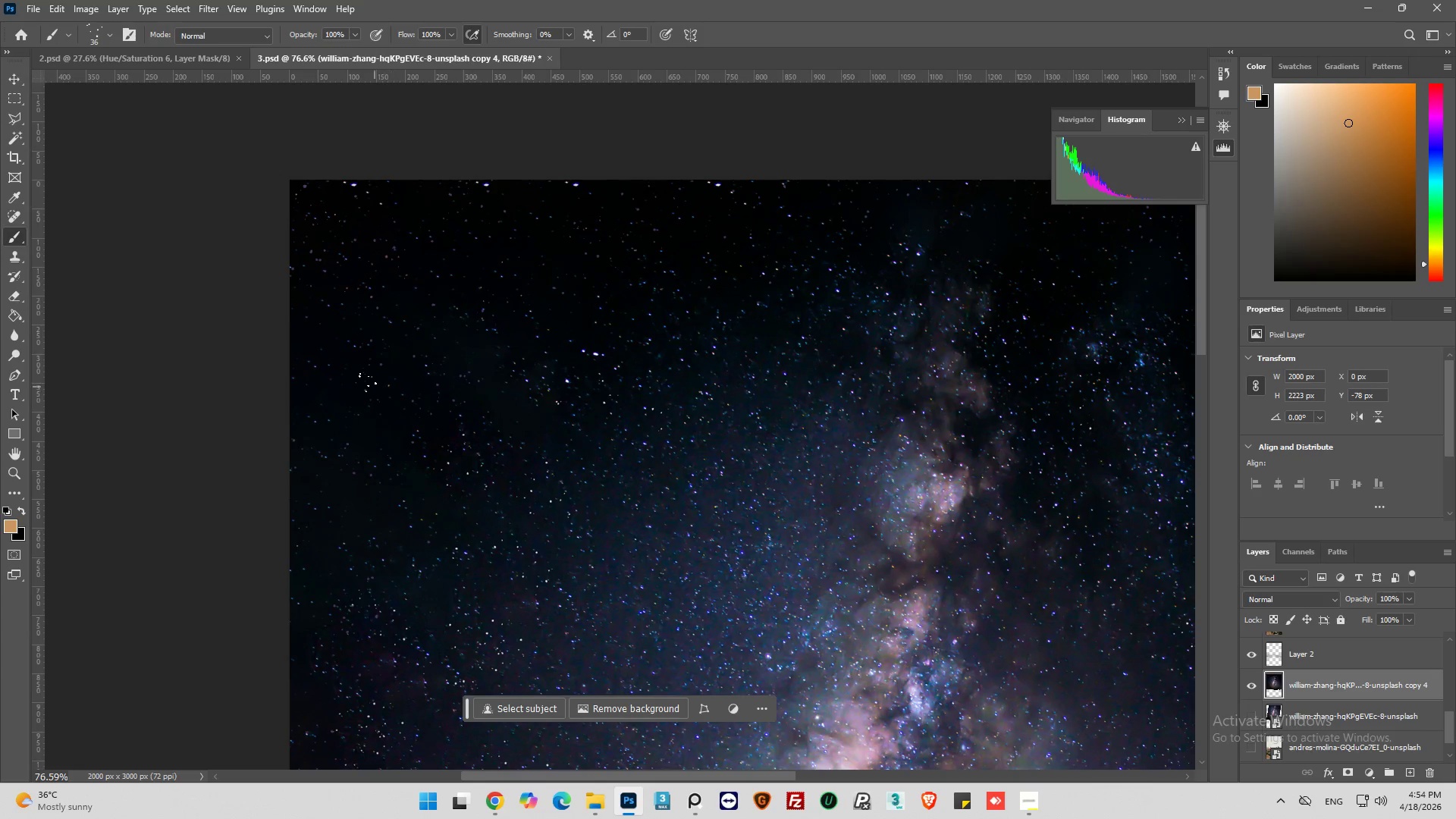 
left_click([315, 366])
 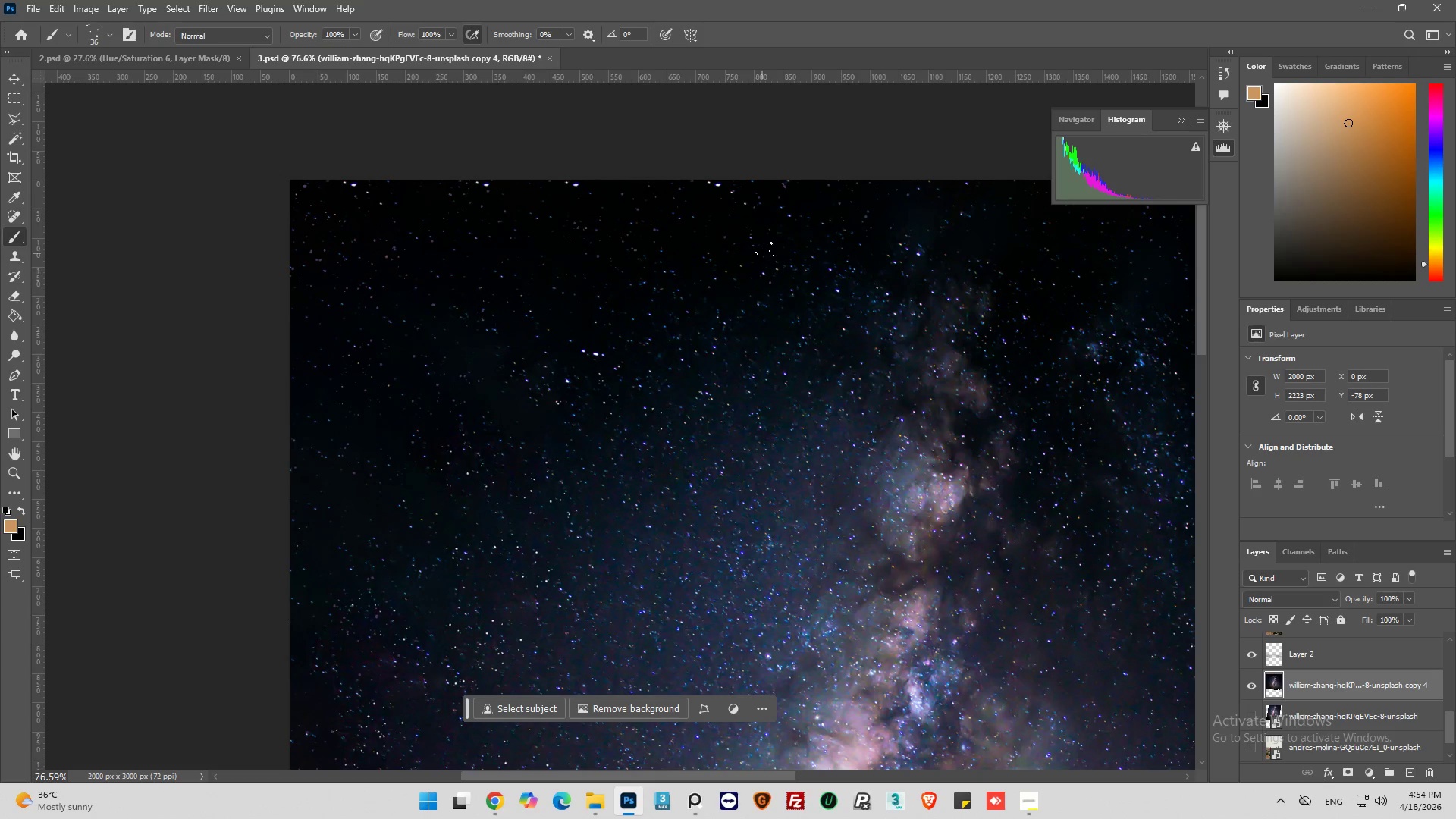 
left_click([596, 224])
 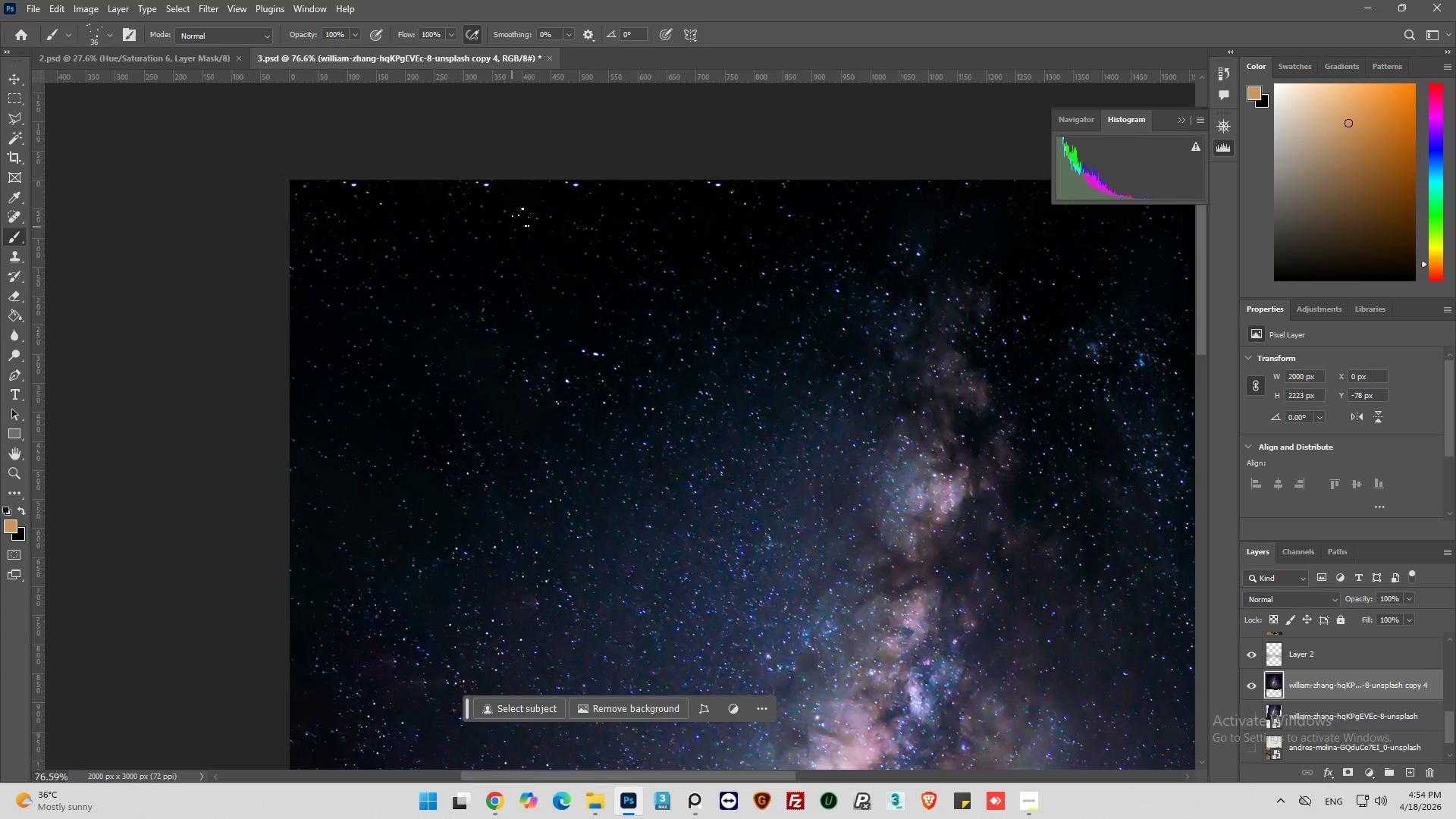 
left_click([535, 190])
 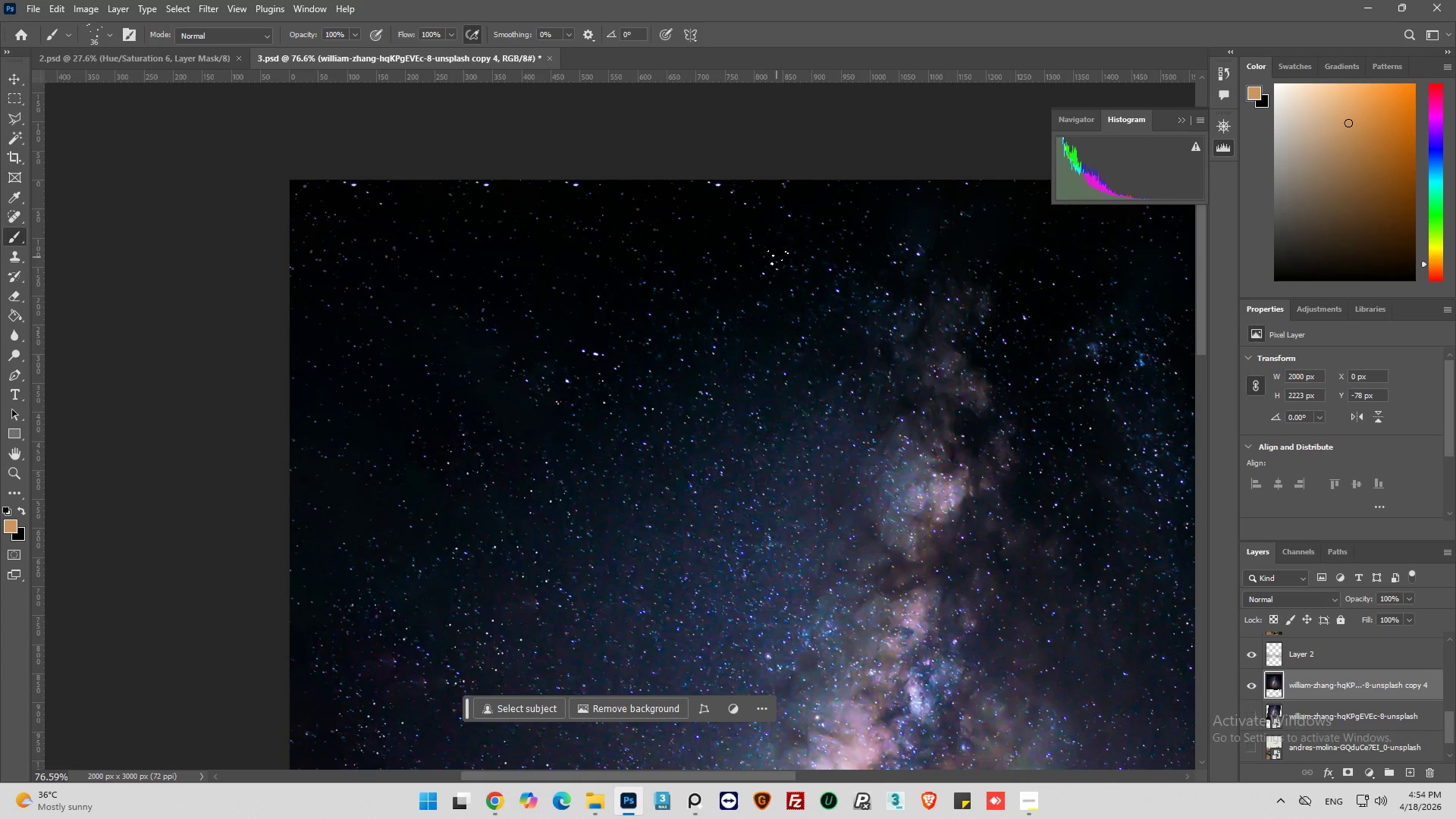 
double_click([671, 214])
 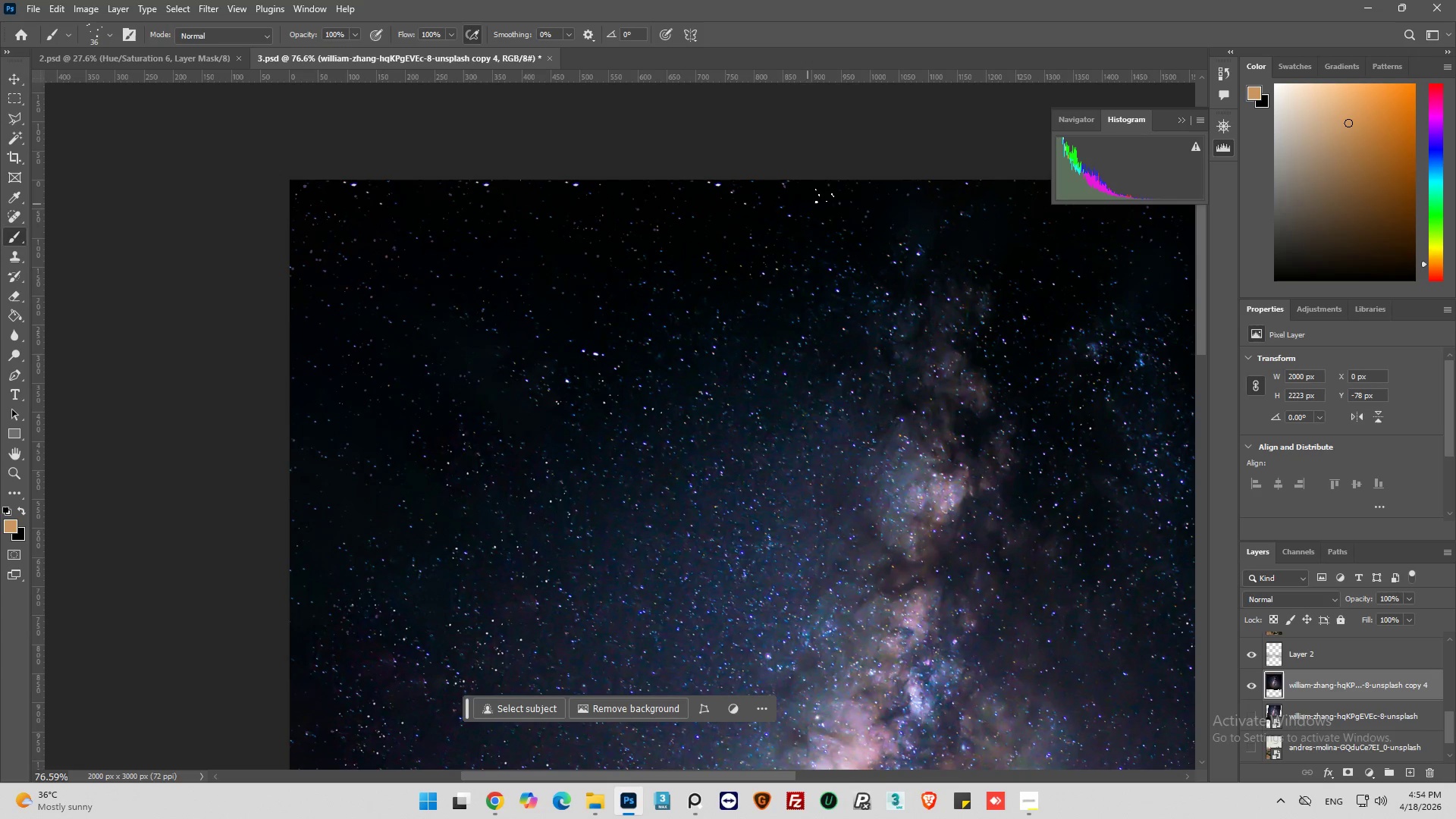 
triple_click([822, 197])
 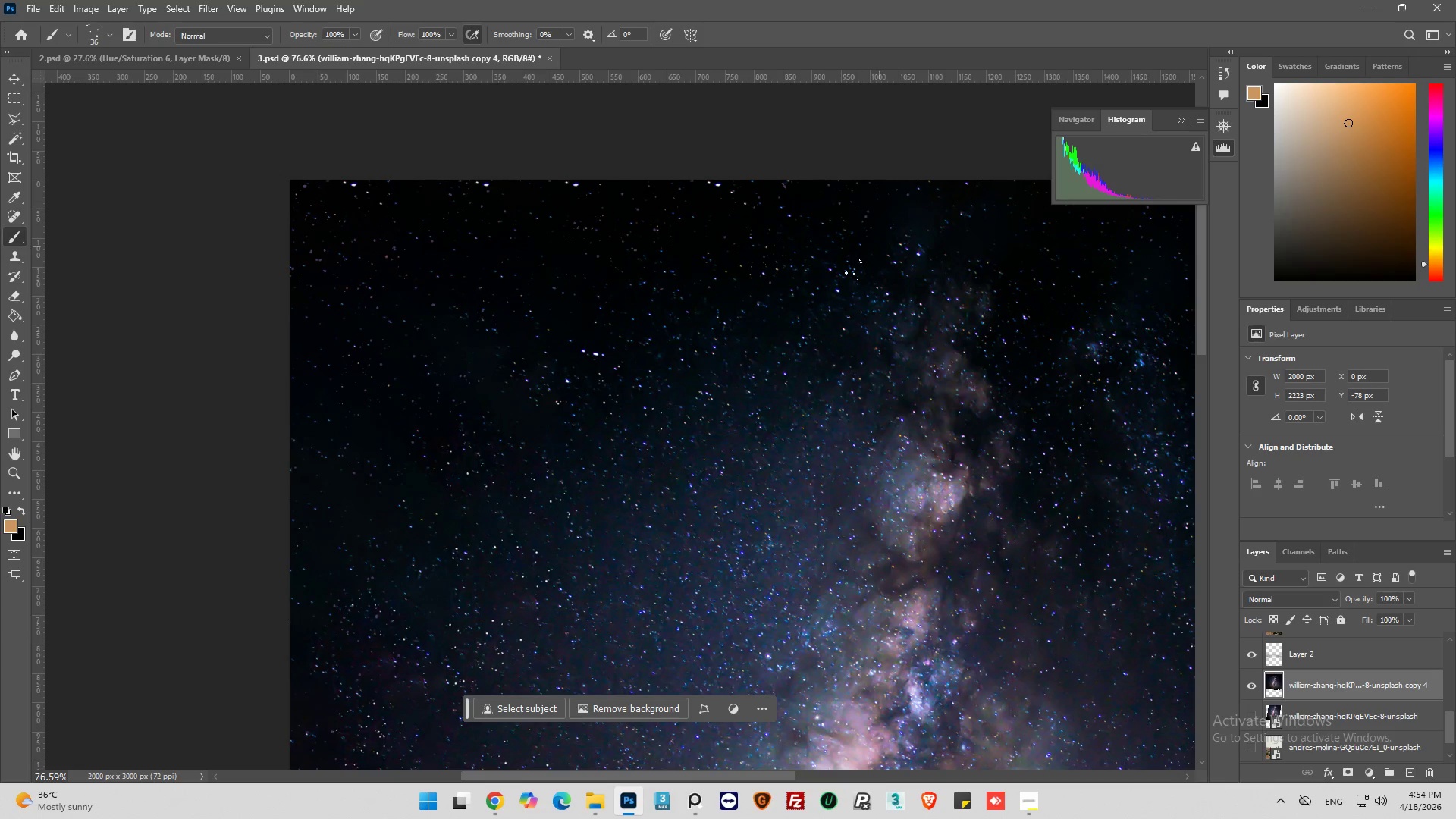 
hold_key(key=AltLeft, duration=0.47)
hold_key(key=AltLeft, duration=0.73)
scroll: coordinate [628, 320], scroll_direction: down, amount: 1.0
 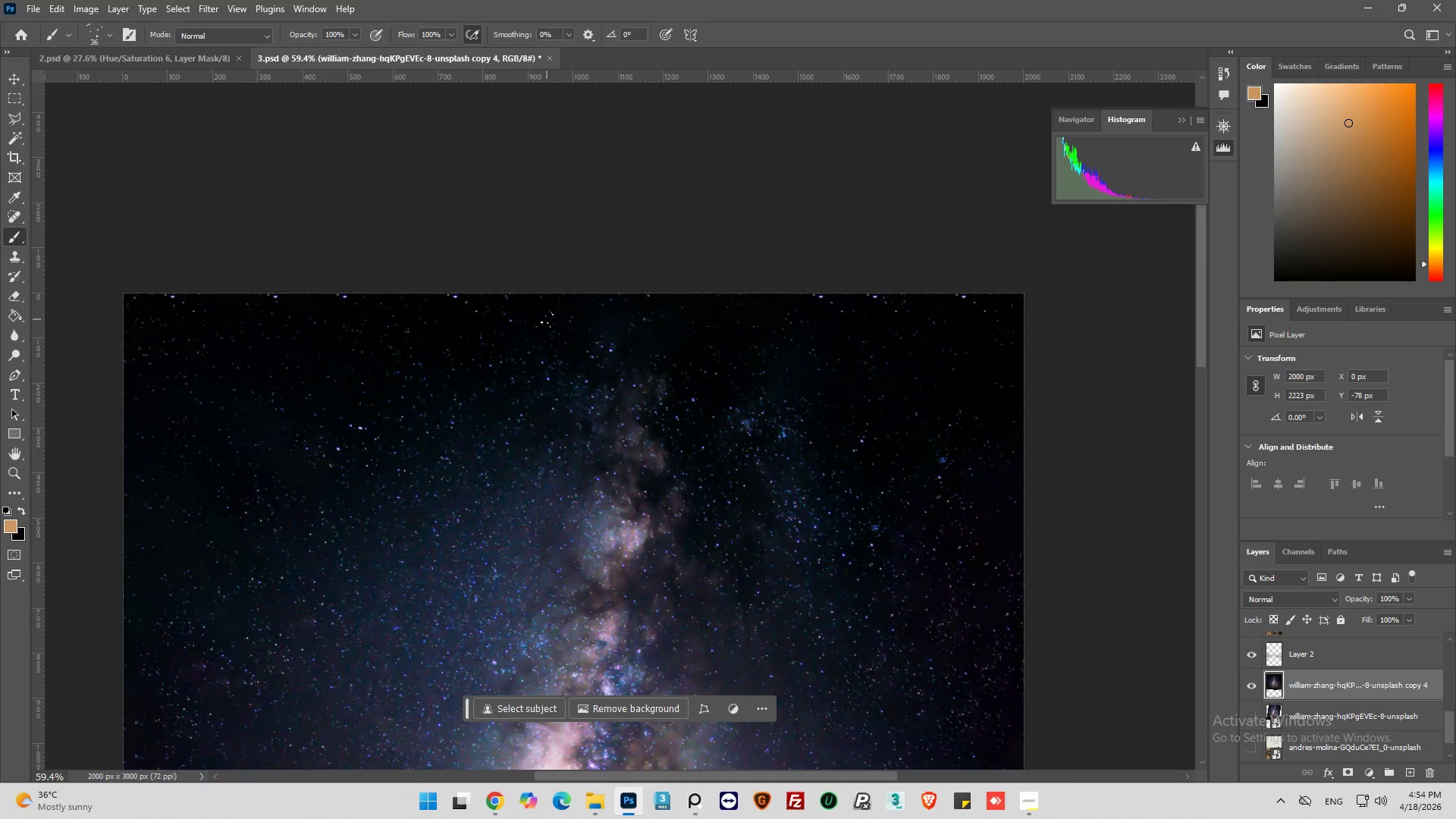 
left_click([547, 319])
 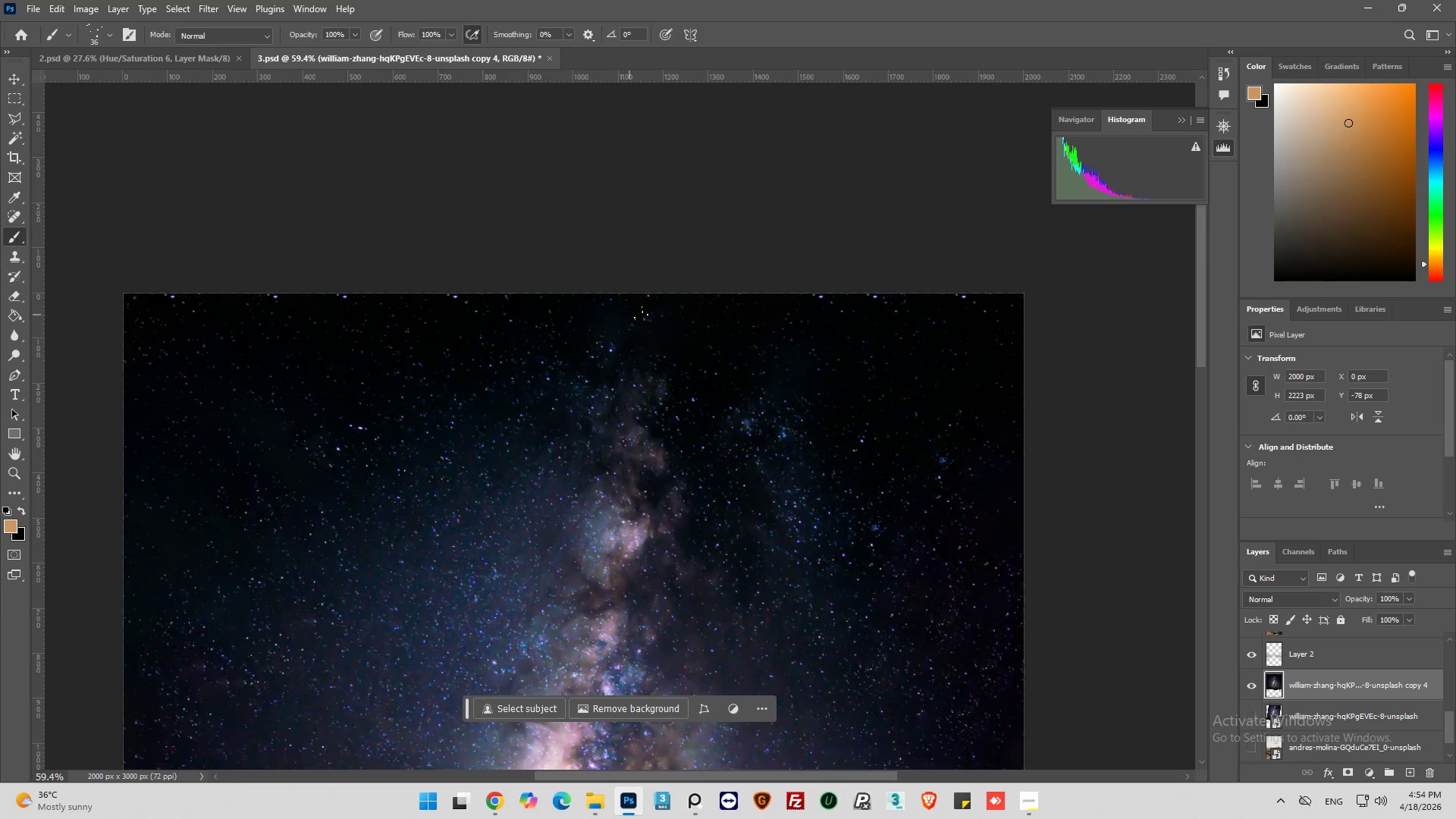 
hold_key(key=AltLeft, duration=0.34)
scroll: coordinate [645, 314], scroll_direction: up, amount: 5.0
 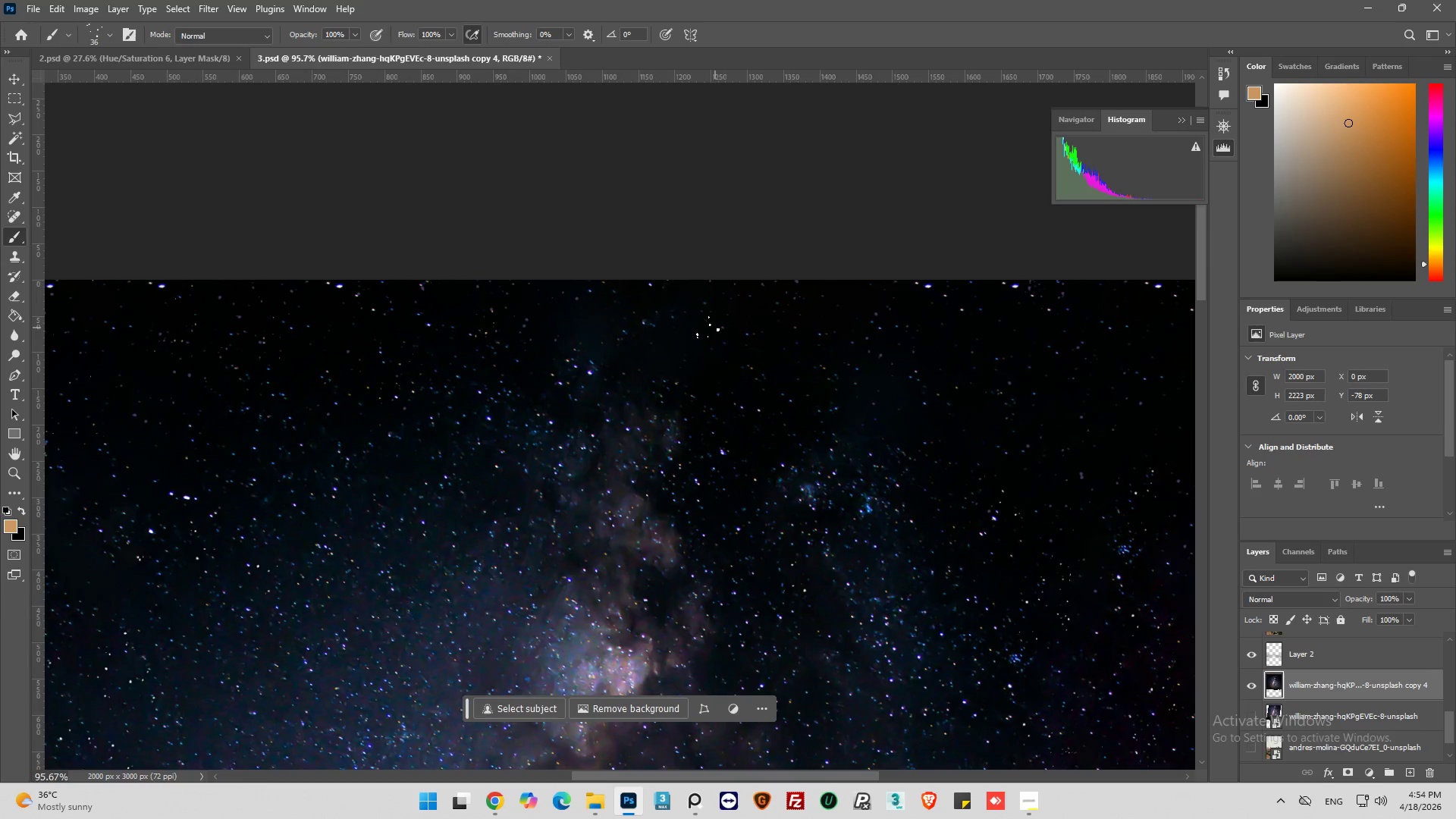 
left_click([708, 330])
 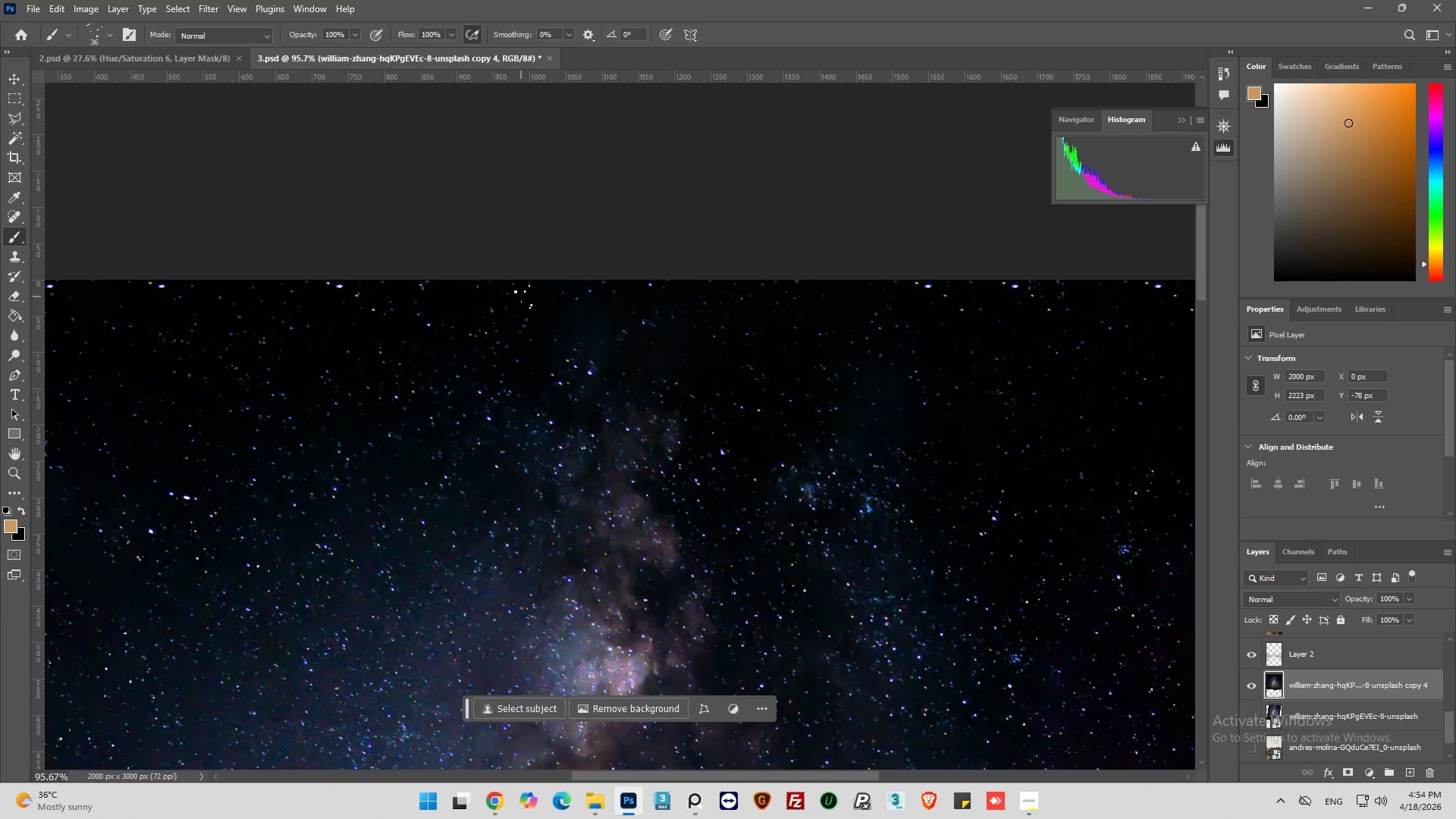 
left_click([588, 289])
 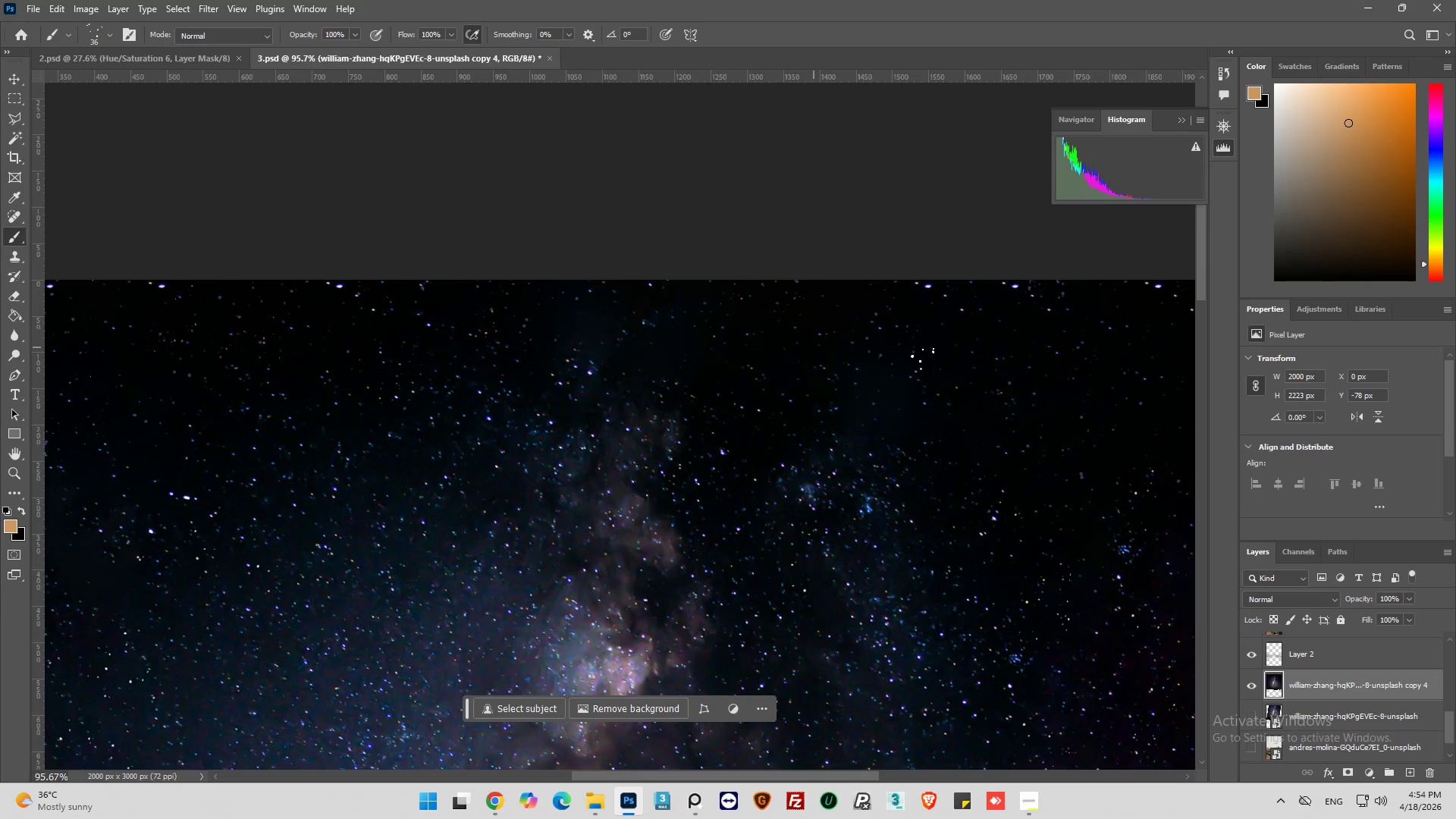 
left_click([995, 361])
 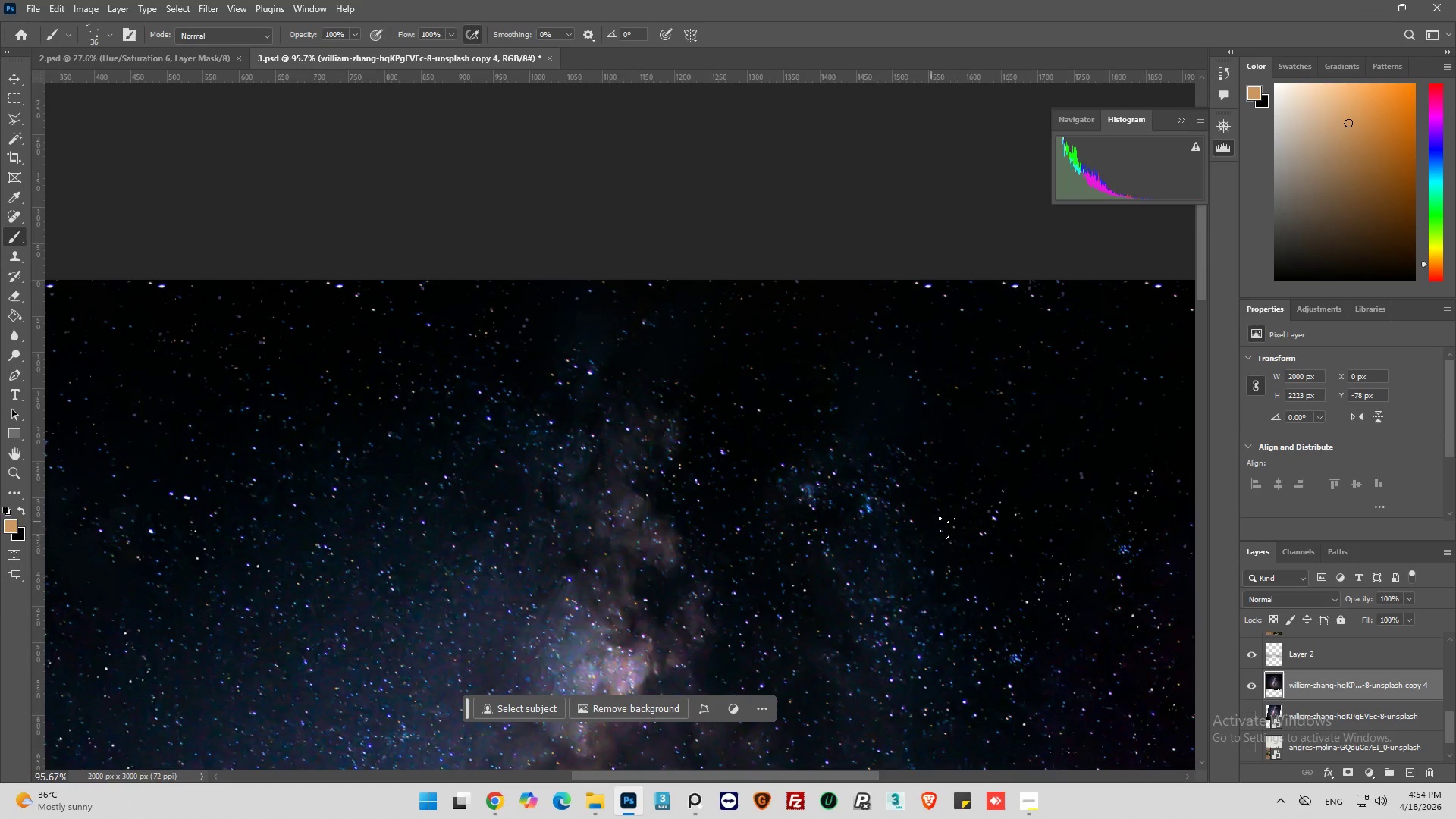 
left_click([990, 526])
 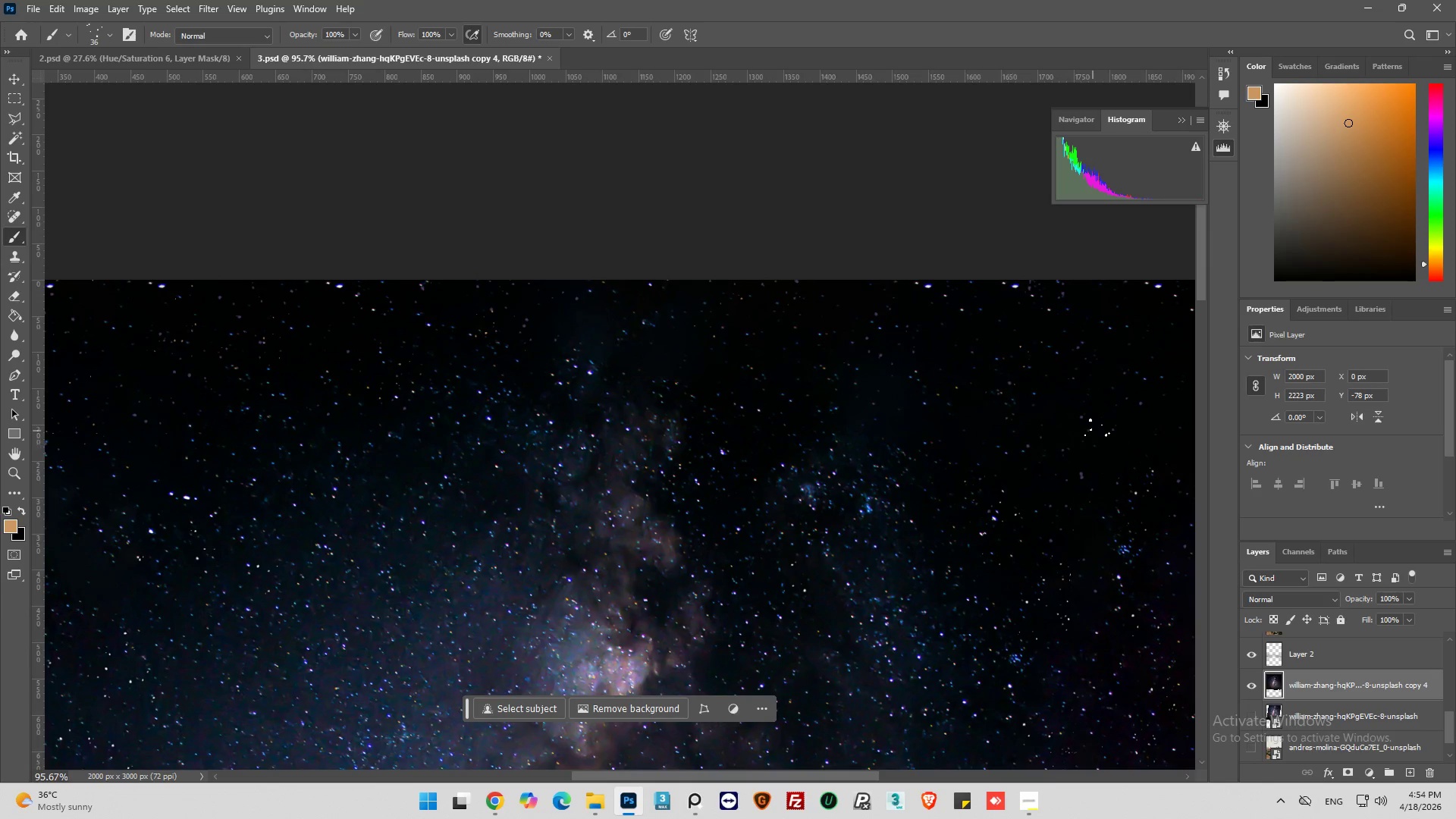 
left_click([1097, 428])
 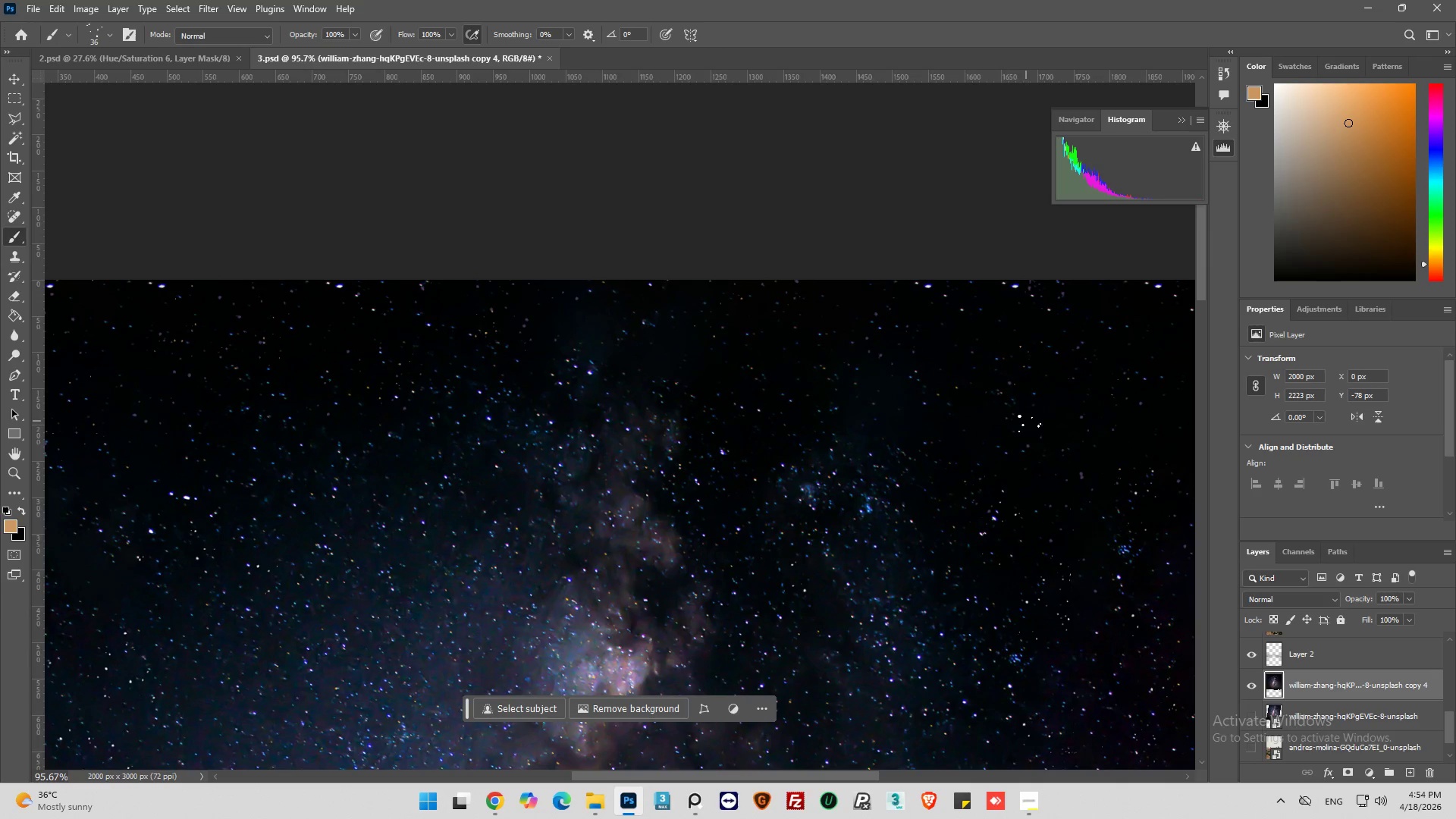 
left_click_drag(start_coordinate=[1034, 435], to_coordinate=[1034, 447])
 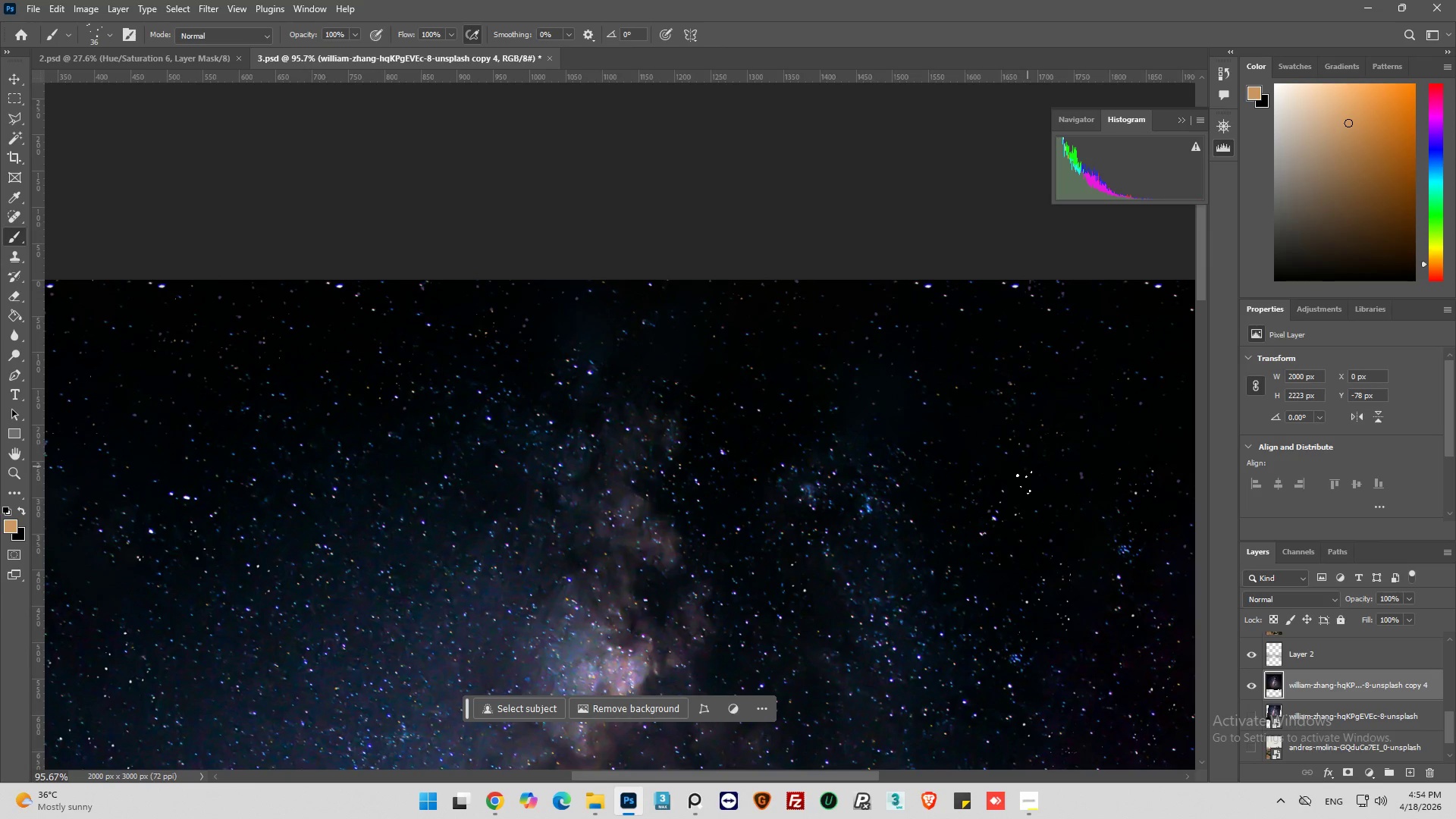 
hold_key(key=AltLeft, duration=0.36)
scroll: coordinate [876, 482], scroll_direction: down, amount: 5.0
 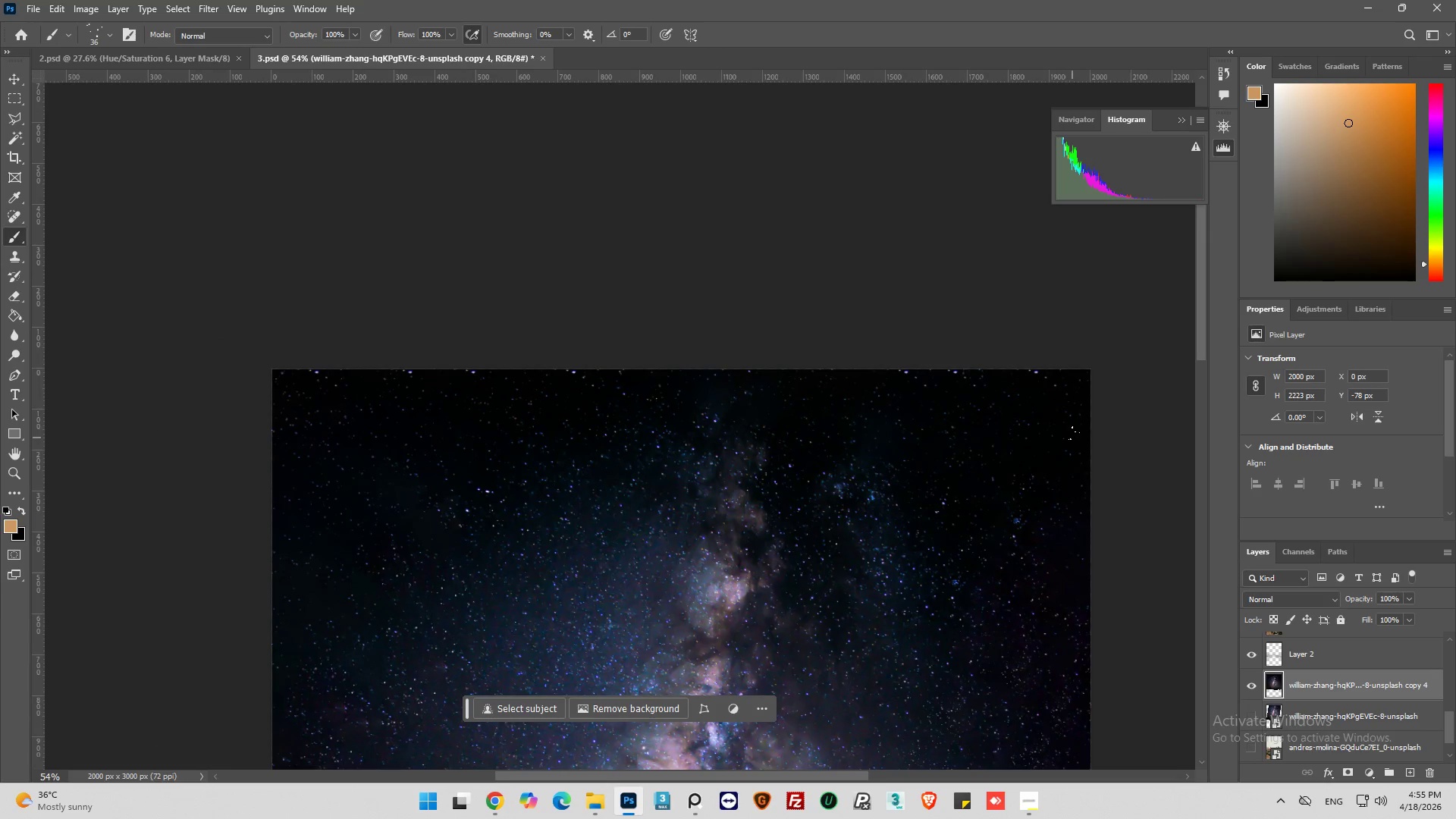 
left_click_drag(start_coordinate=[1059, 400], to_coordinate=[1052, 406])
 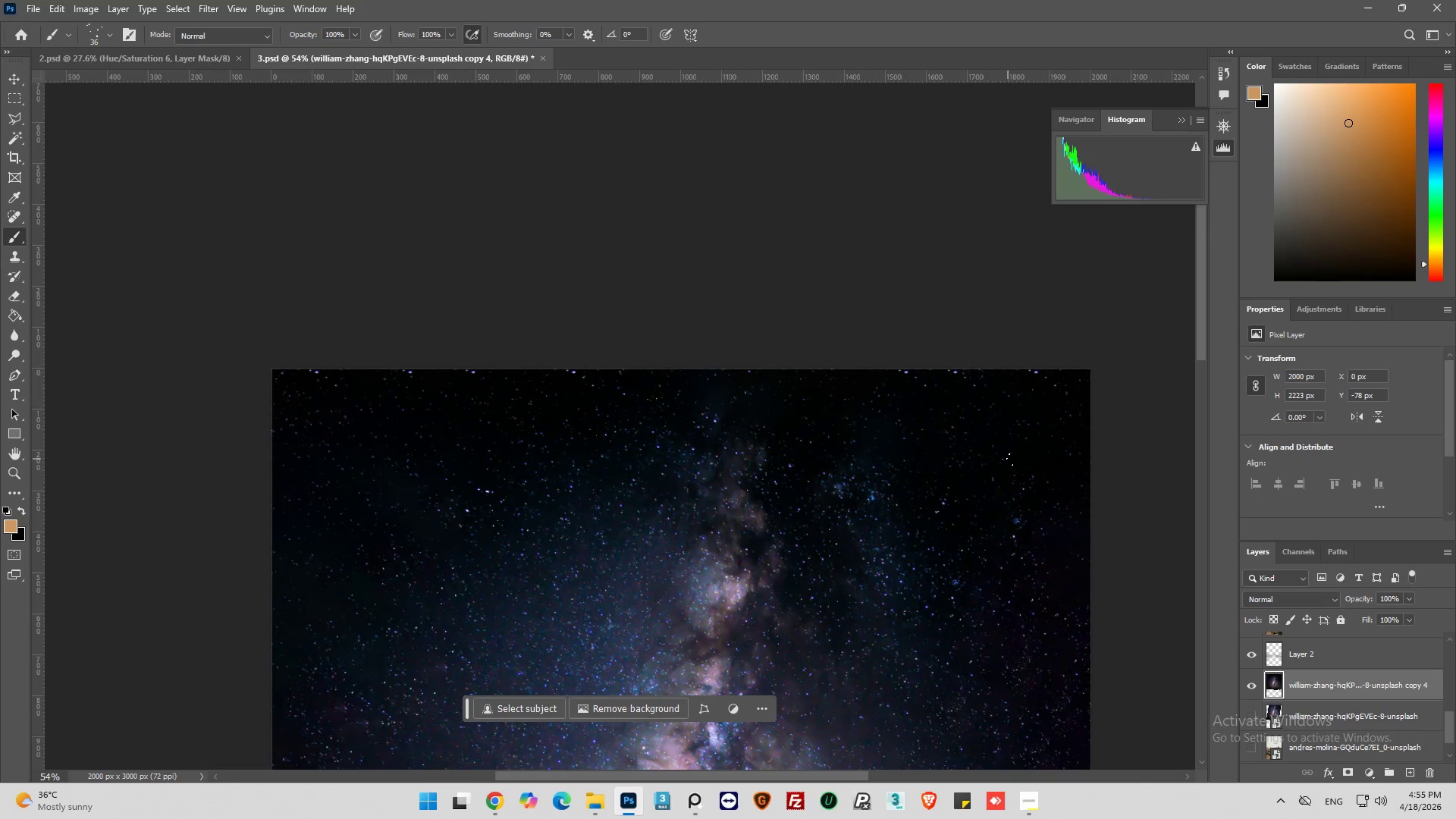 
left_click_drag(start_coordinate=[1009, 459], to_coordinate=[1009, 455])
 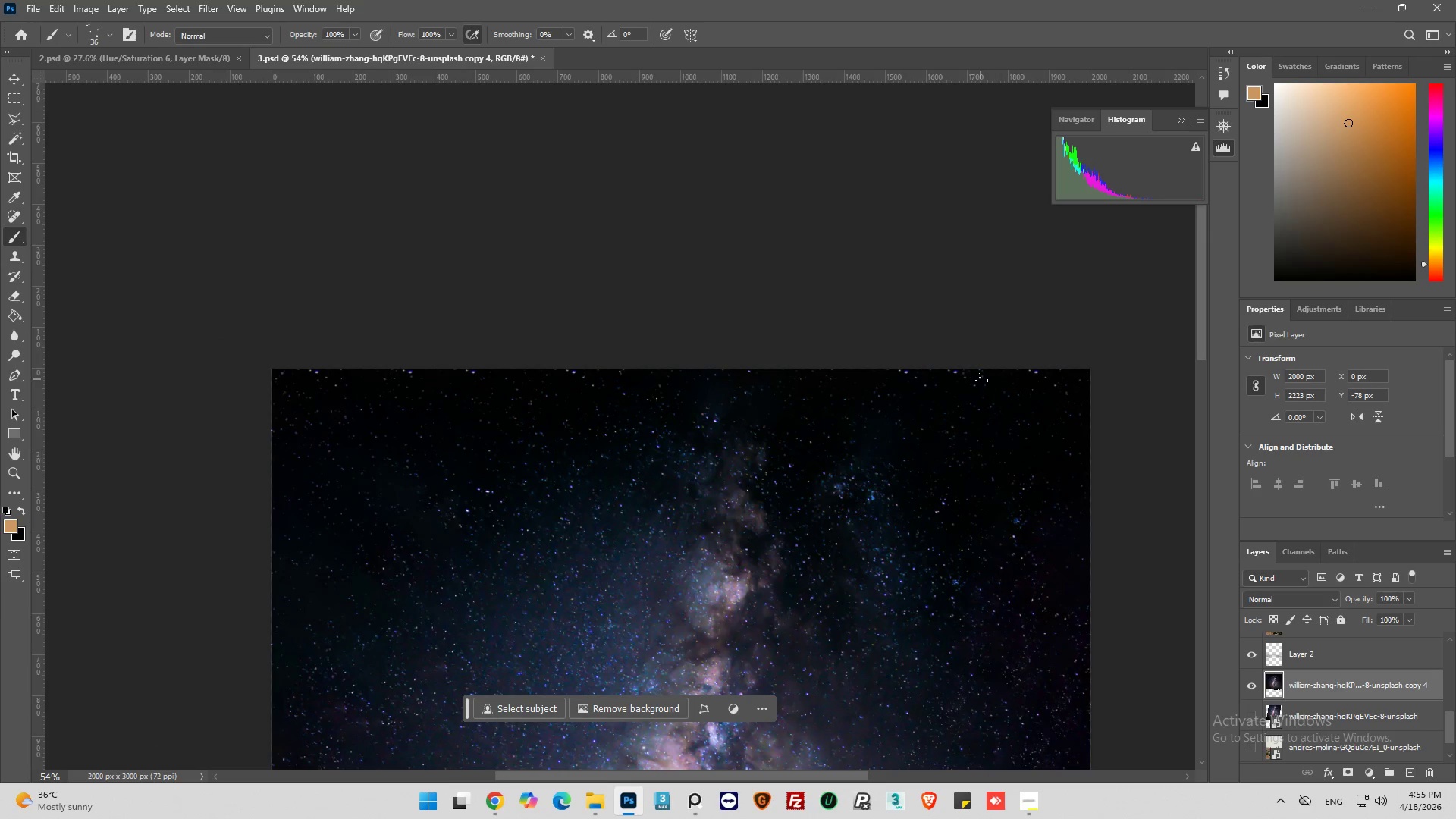 
triple_click([981, 379])
 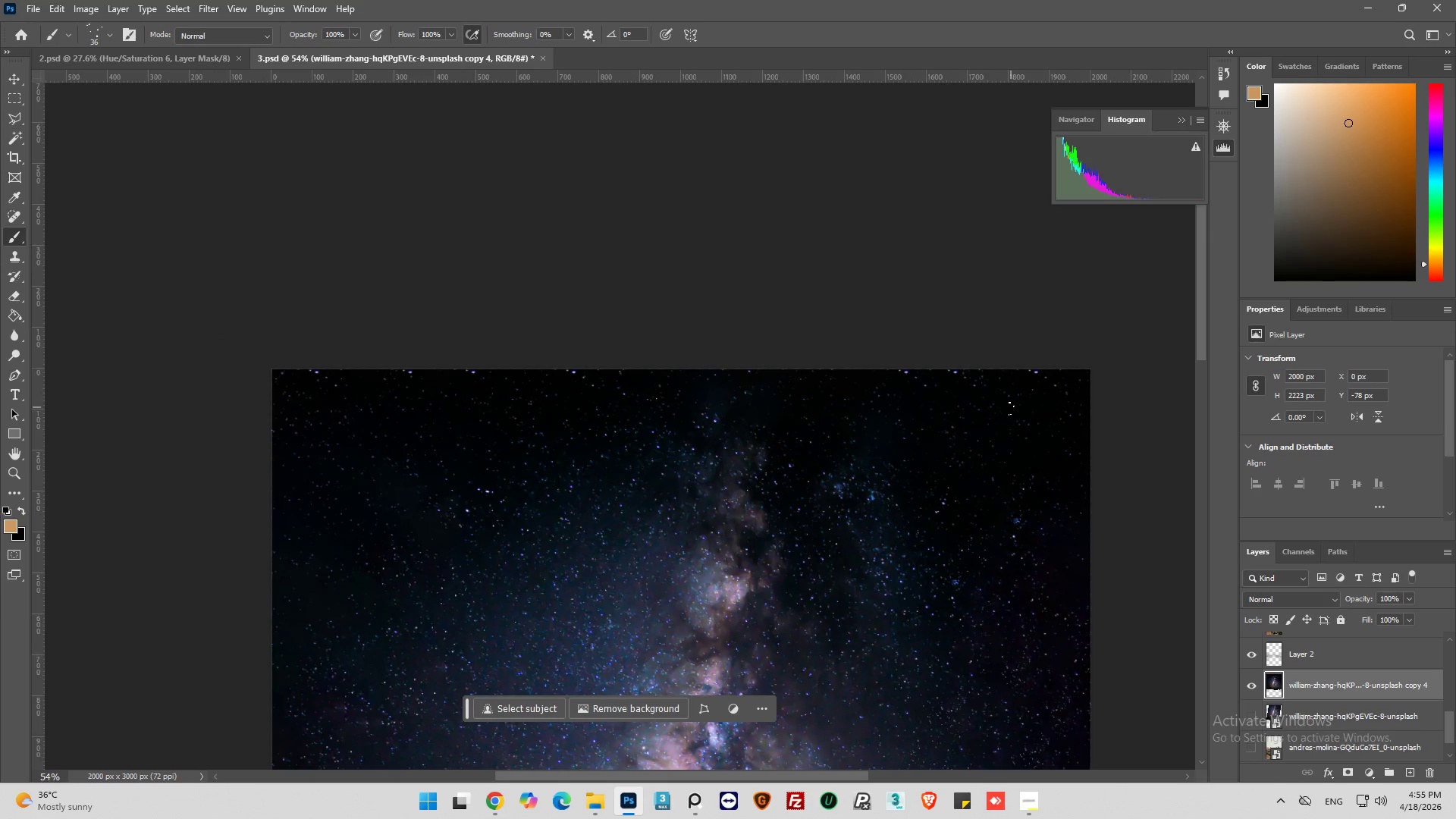 
left_click_drag(start_coordinate=[987, 438], to_coordinate=[996, 446])
 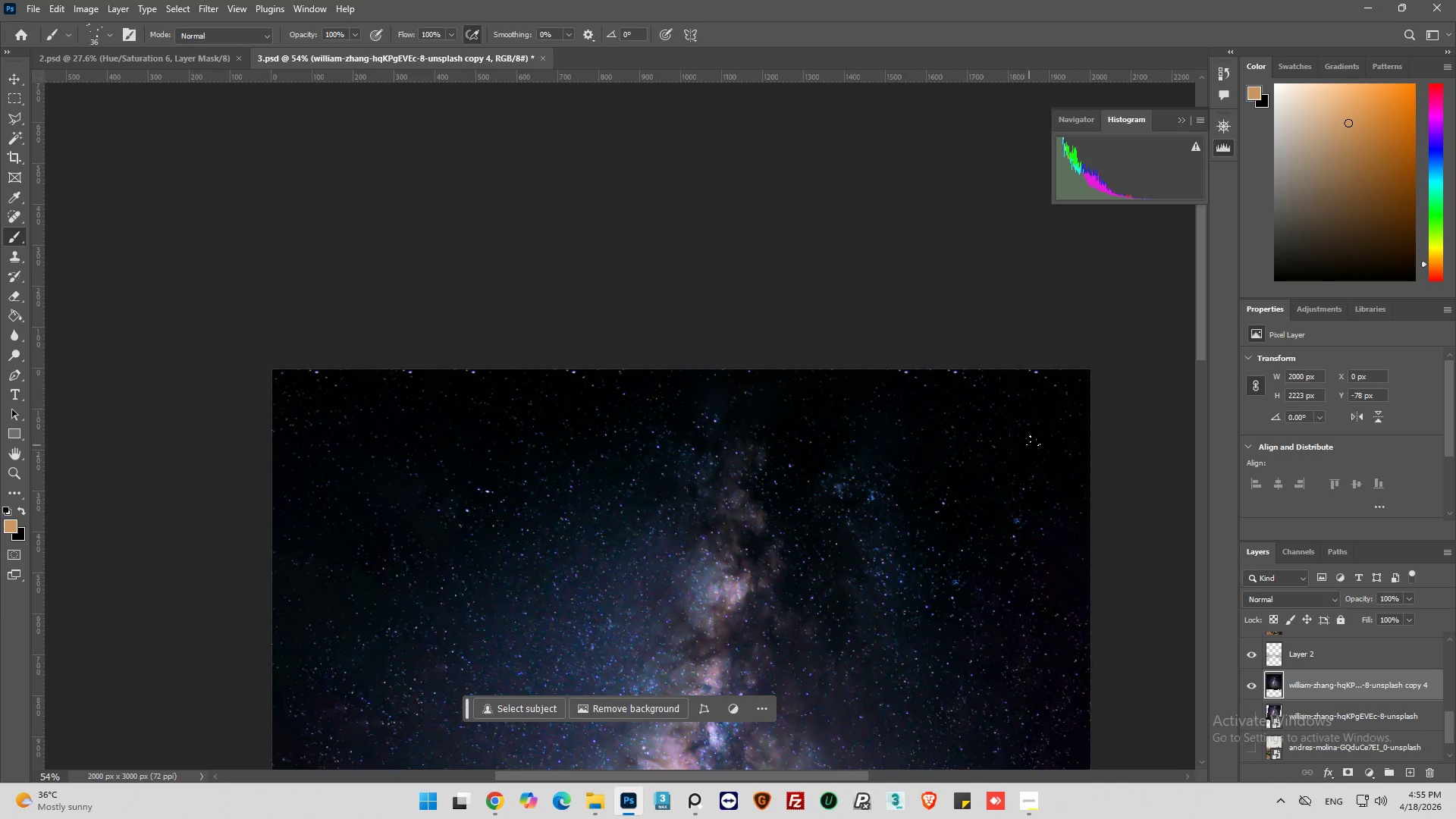 
left_click_drag(start_coordinate=[1034, 440], to_coordinate=[1043, 438])
 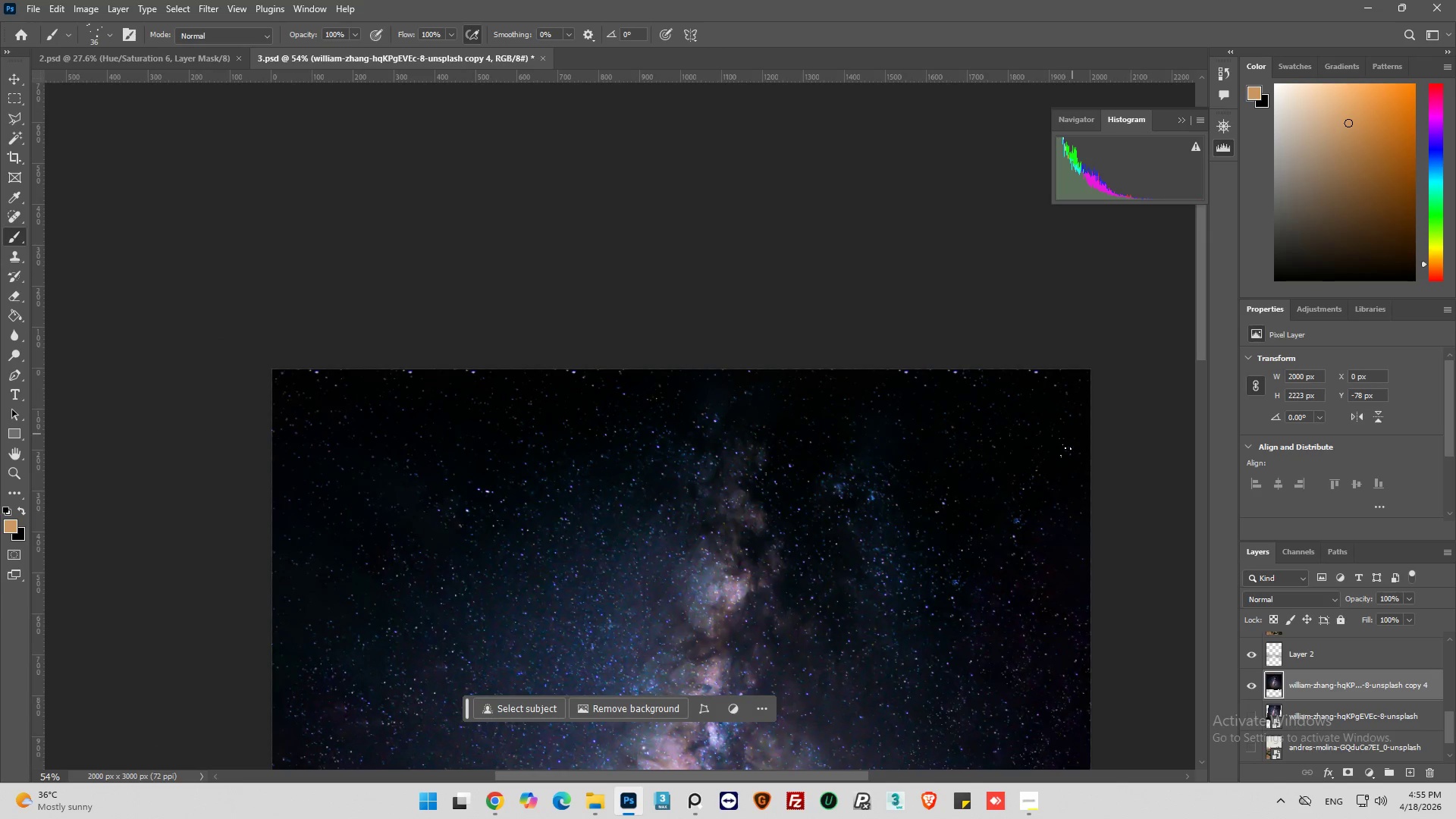 
left_click_drag(start_coordinate=[1054, 490], to_coordinate=[1061, 505])
 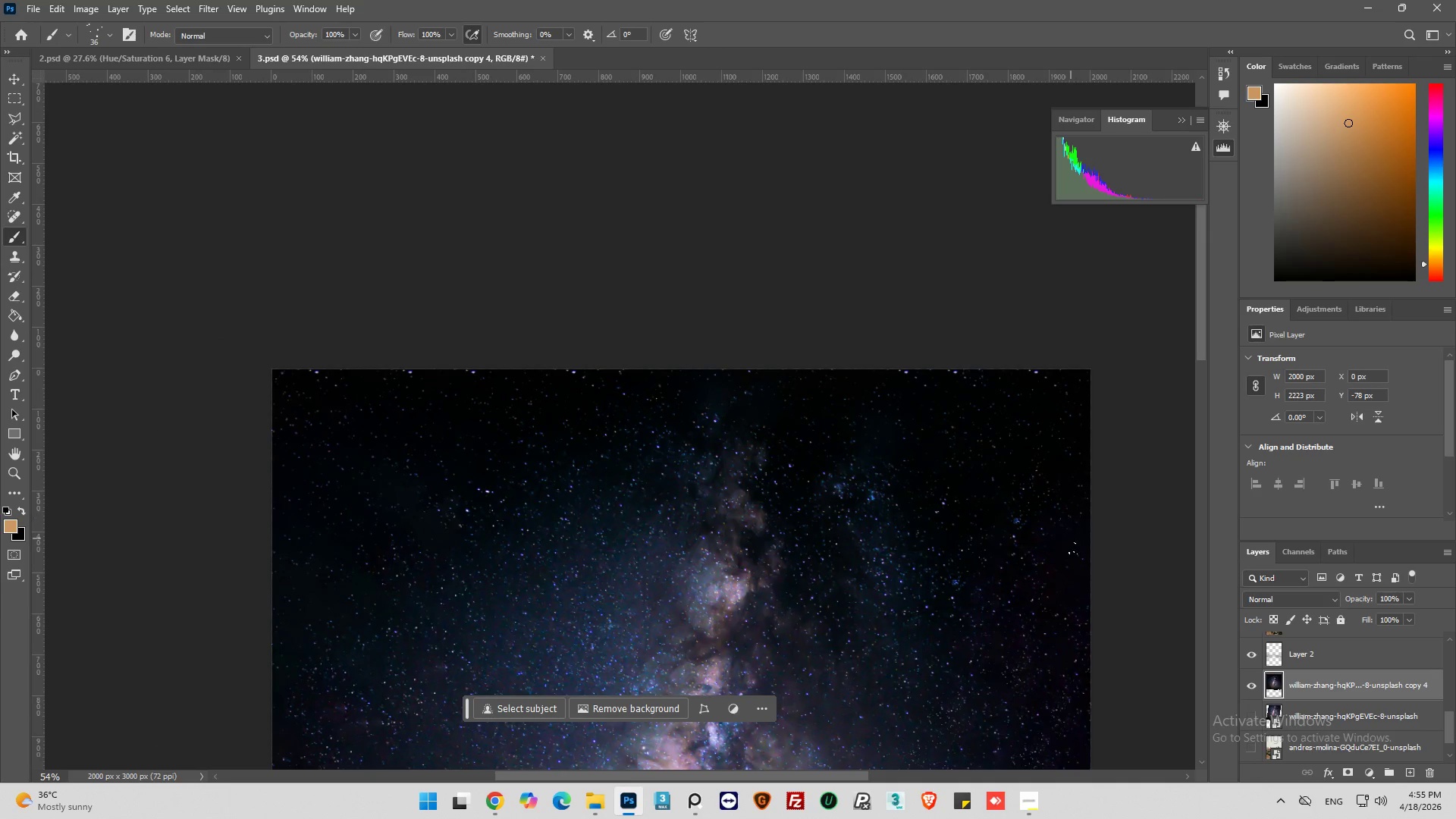 
left_click_drag(start_coordinate=[1072, 547], to_coordinate=[1075, 554])
 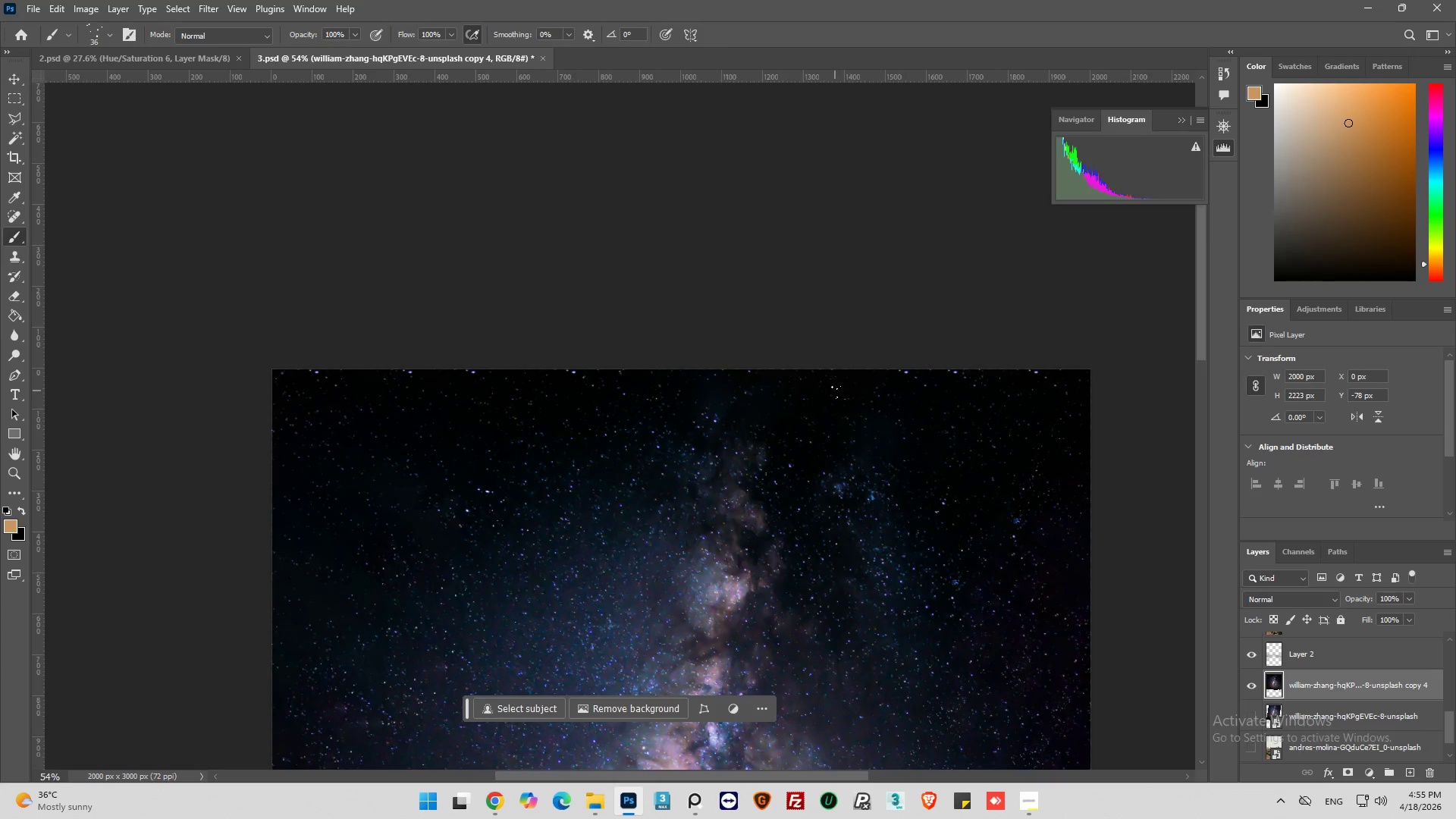 
left_click_drag(start_coordinate=[763, 415], to_coordinate=[778, 431])
 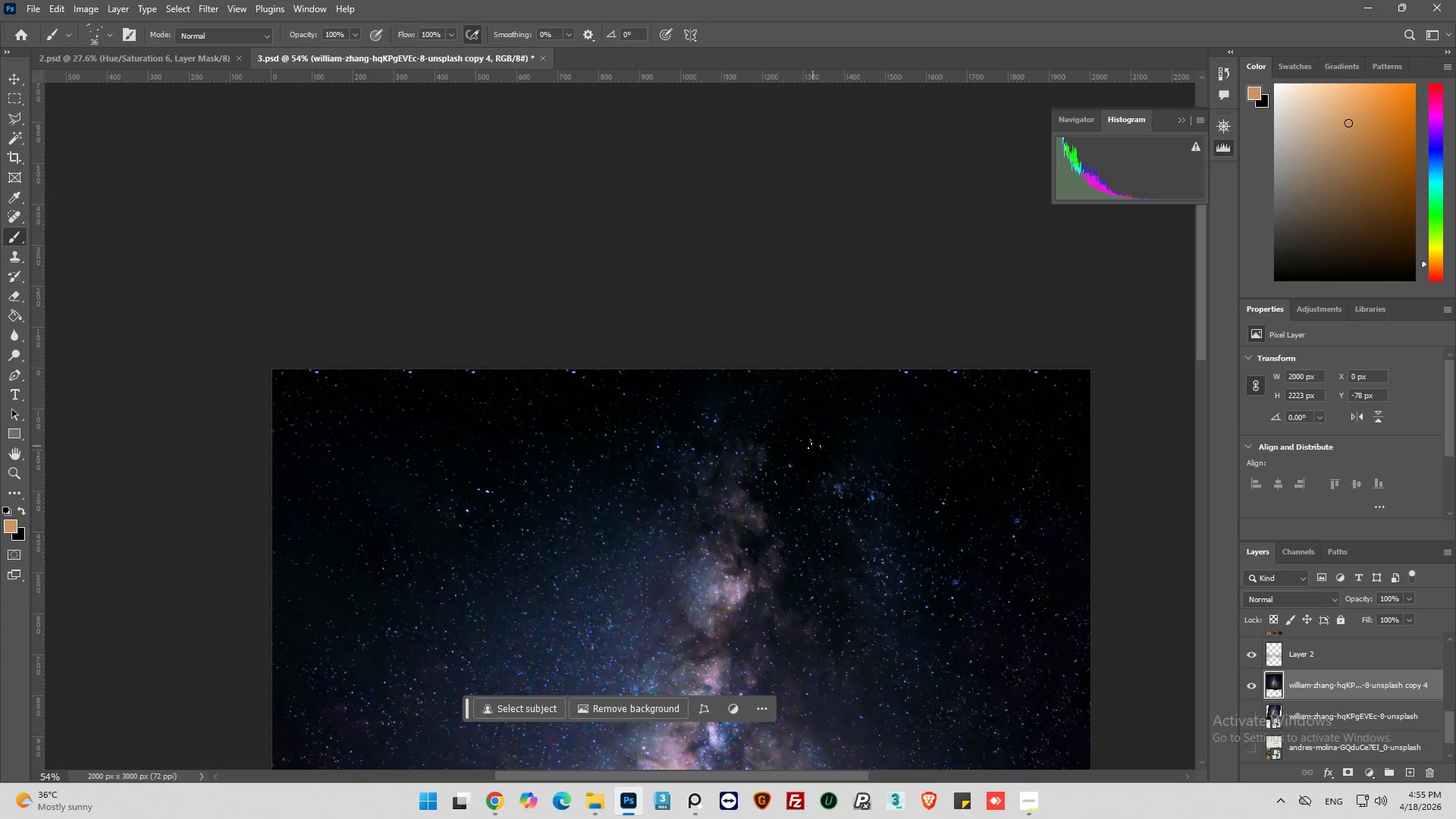 
triple_click([813, 446])
 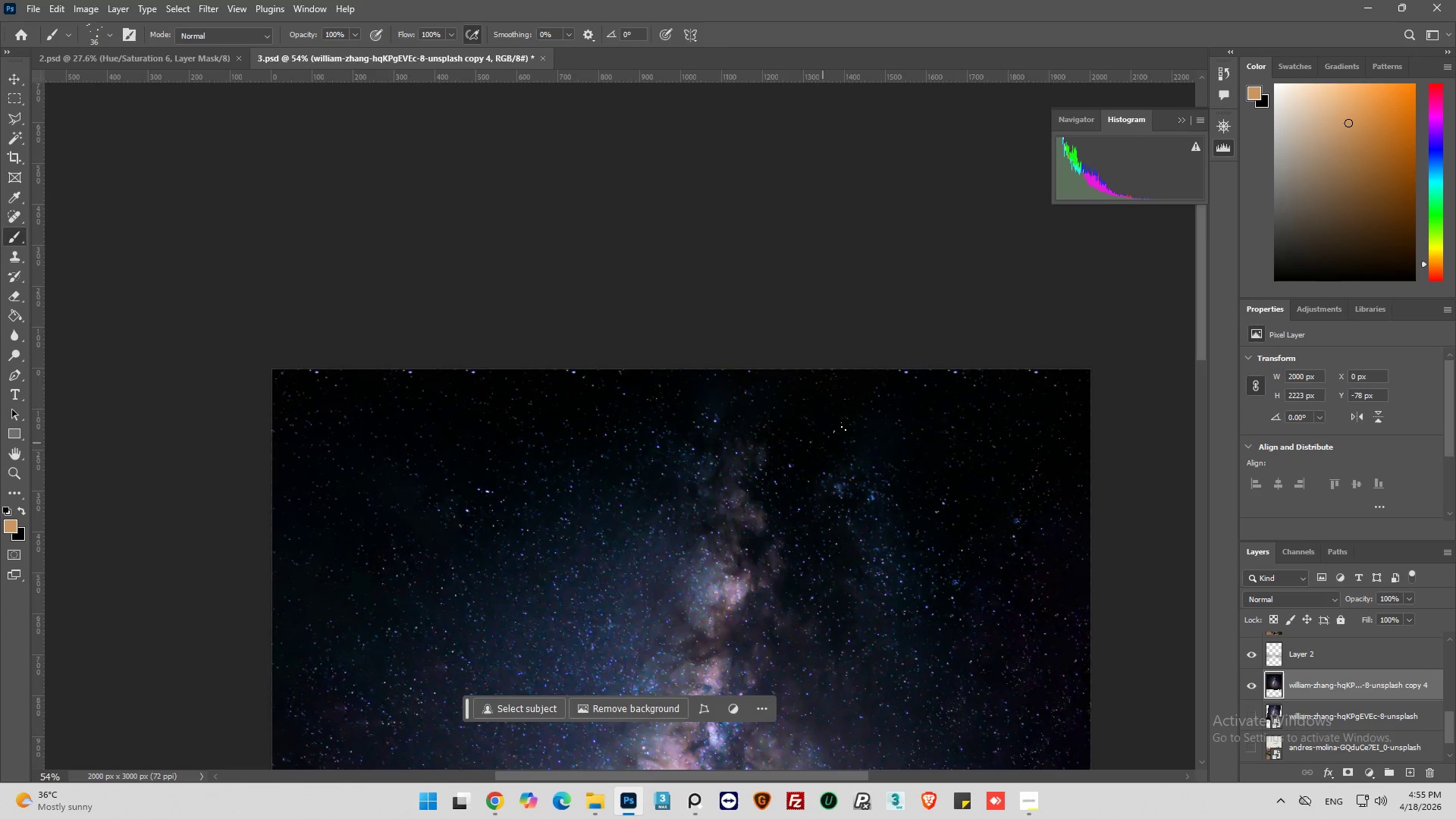 
triple_click([843, 425])
 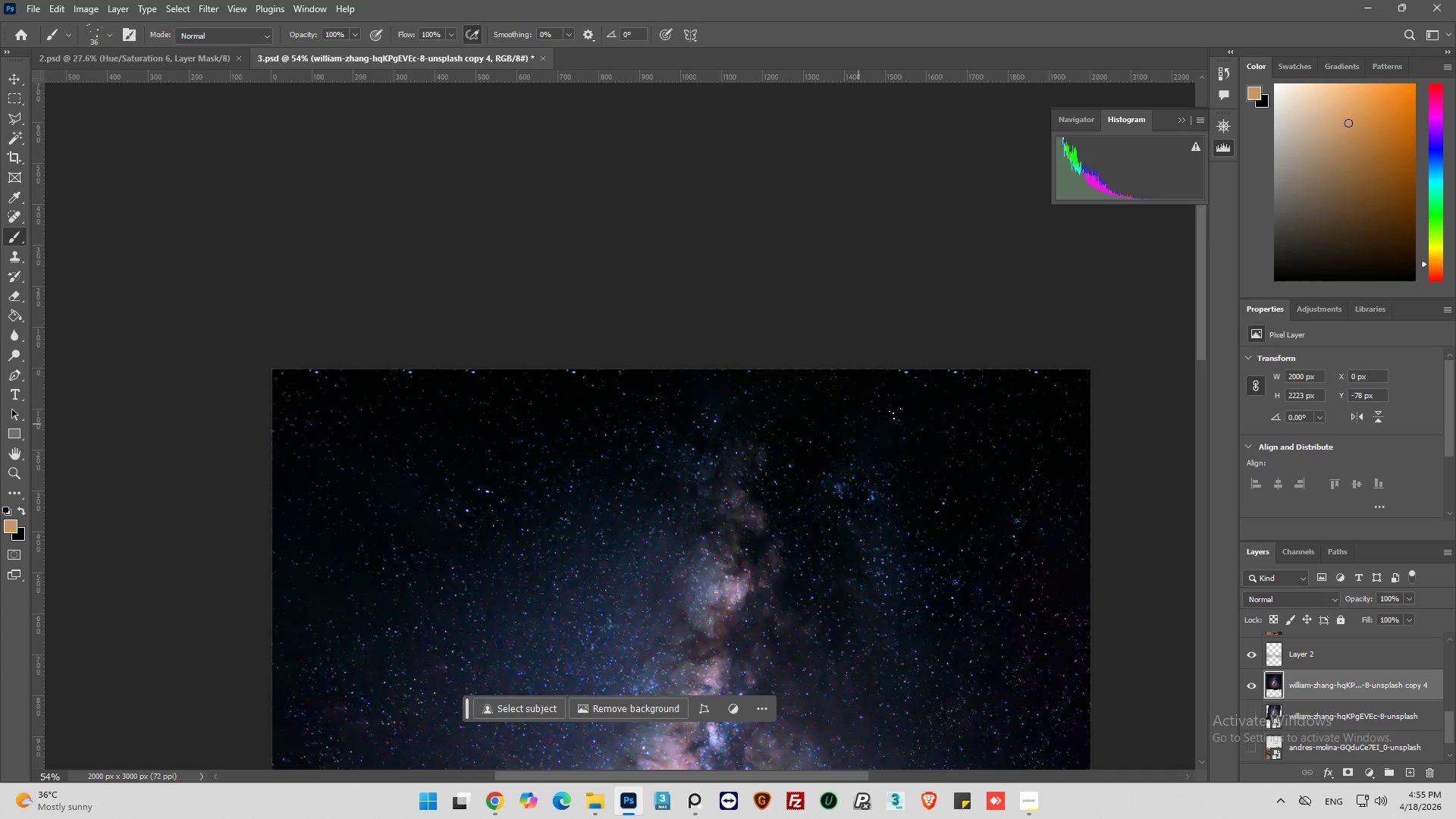 
triple_click([899, 411])
 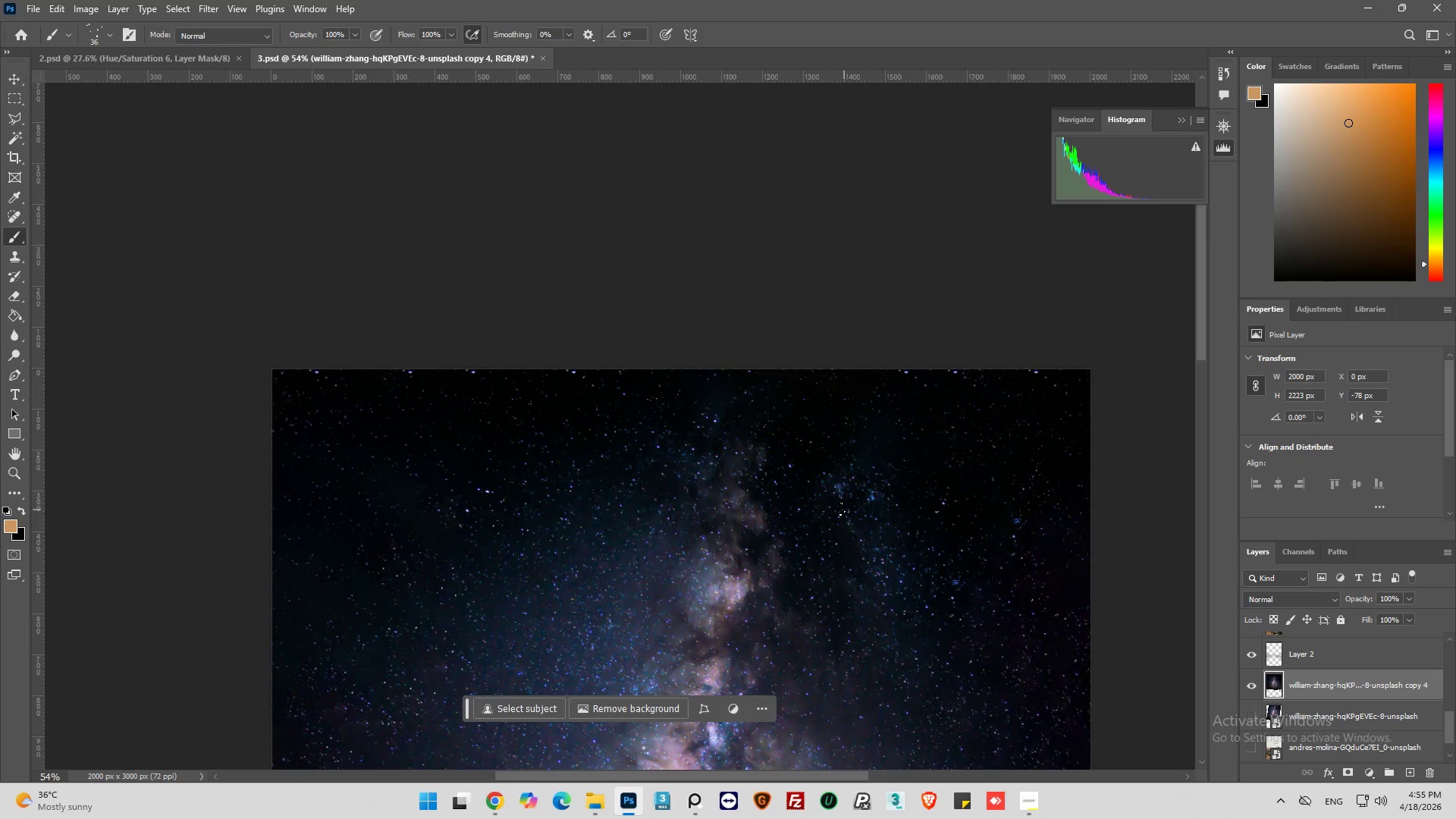 
double_click([773, 511])
 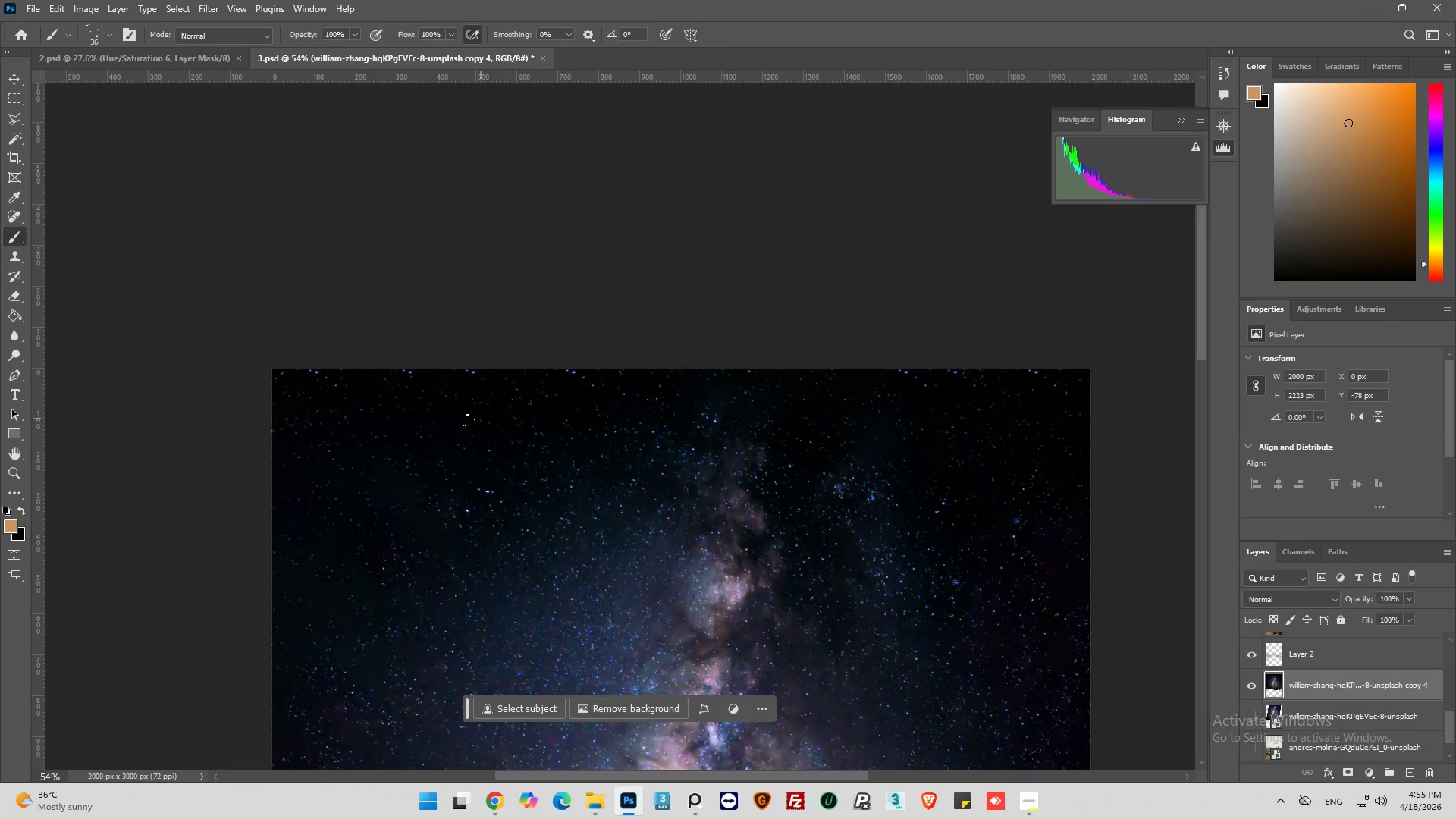 
left_click([438, 421])
 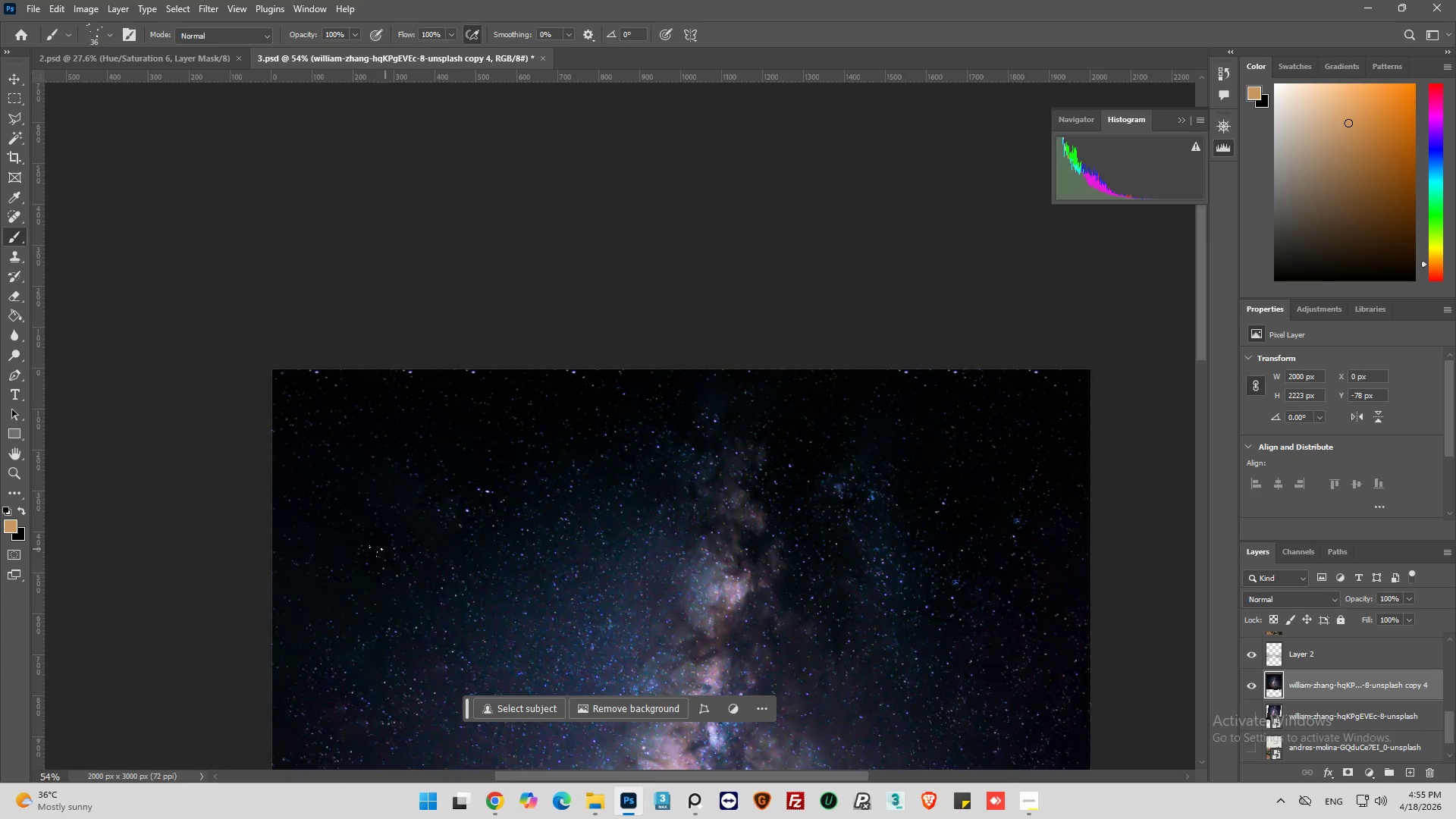 
left_click([345, 541])
 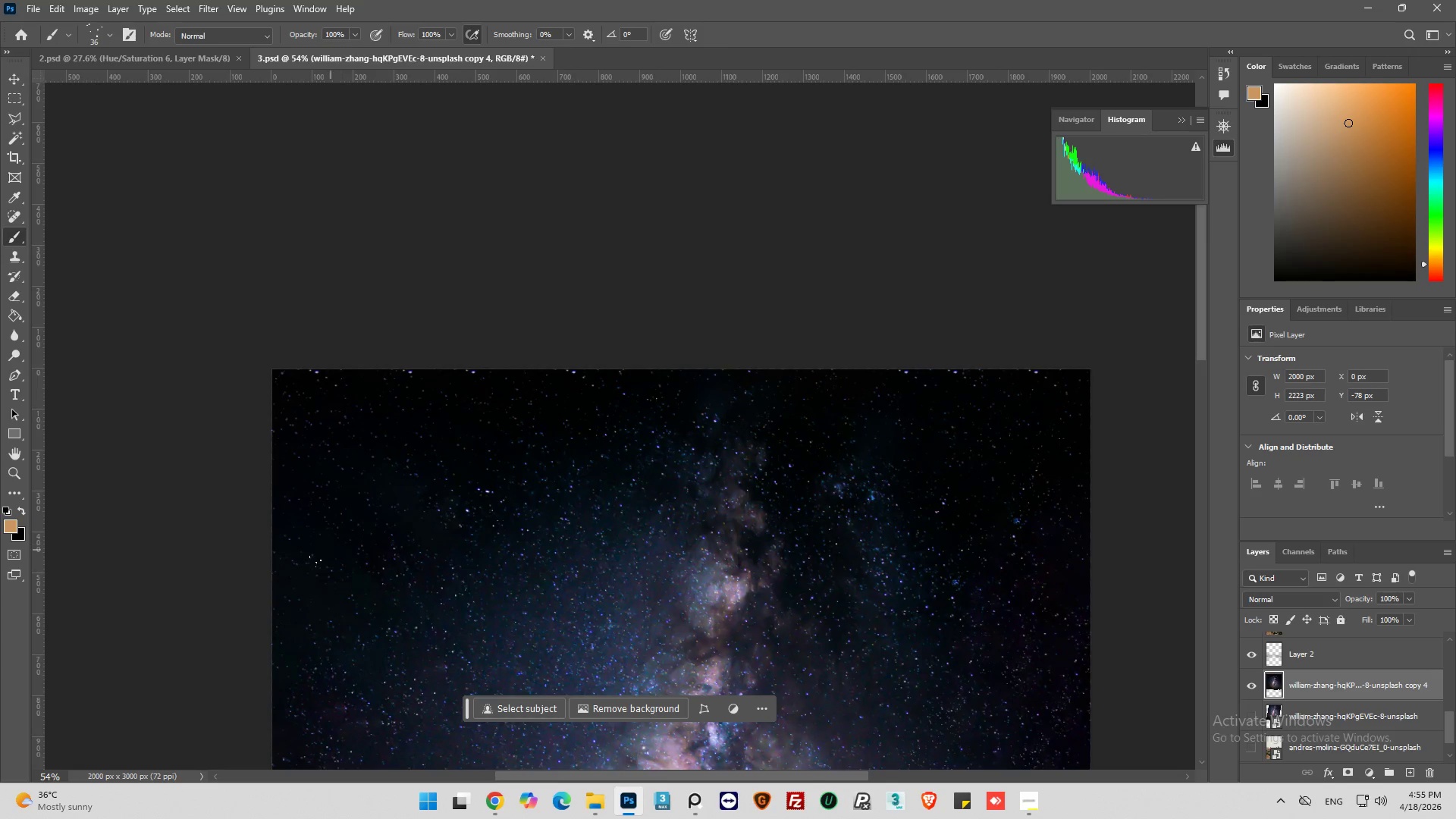 
left_click_drag(start_coordinate=[309, 570], to_coordinate=[311, 582])
 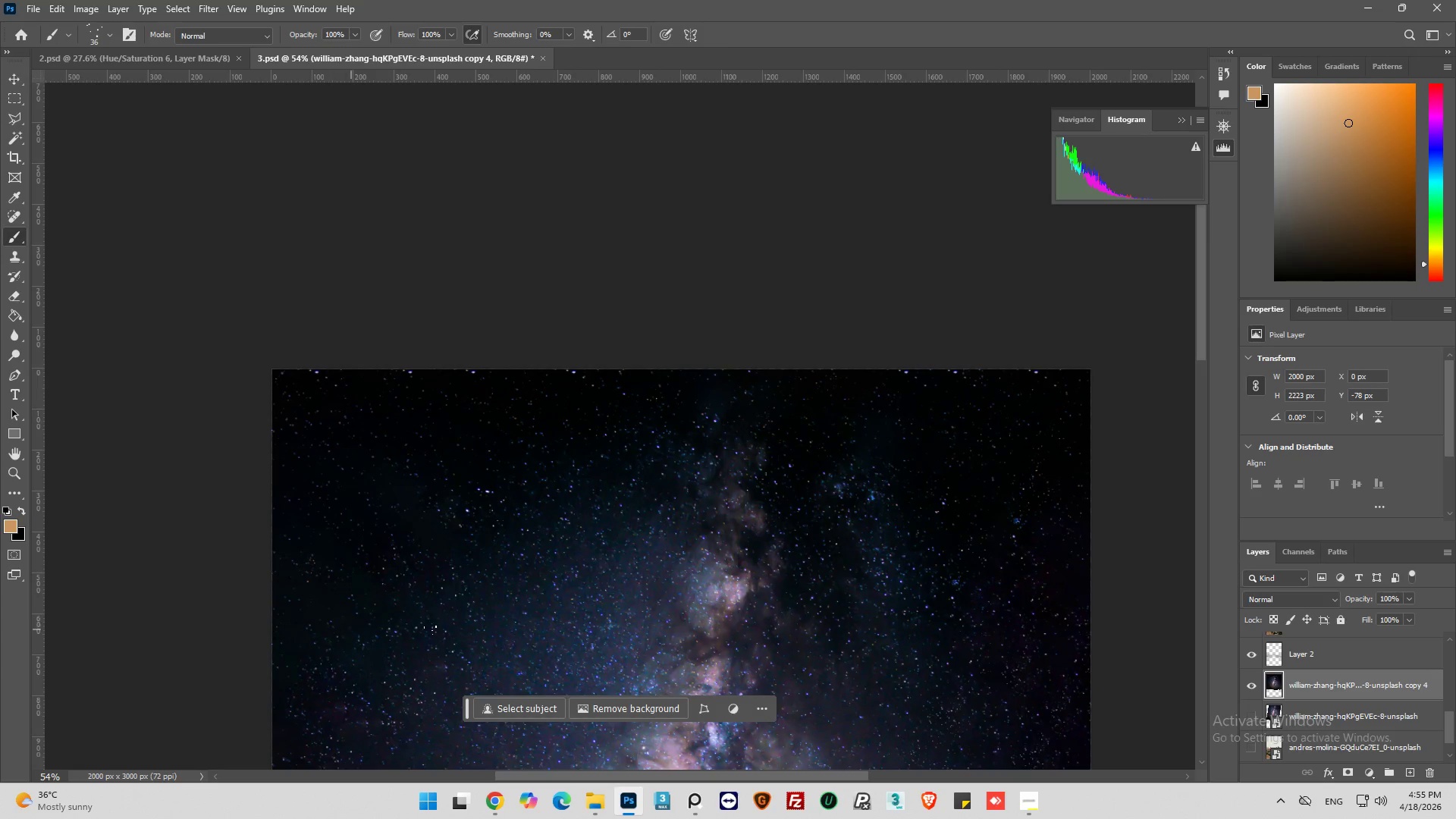 
hold_key(key=AltLeft, duration=5.8)
scroll: coordinate [849, 459], scroll_direction: up, amount: 25.0
 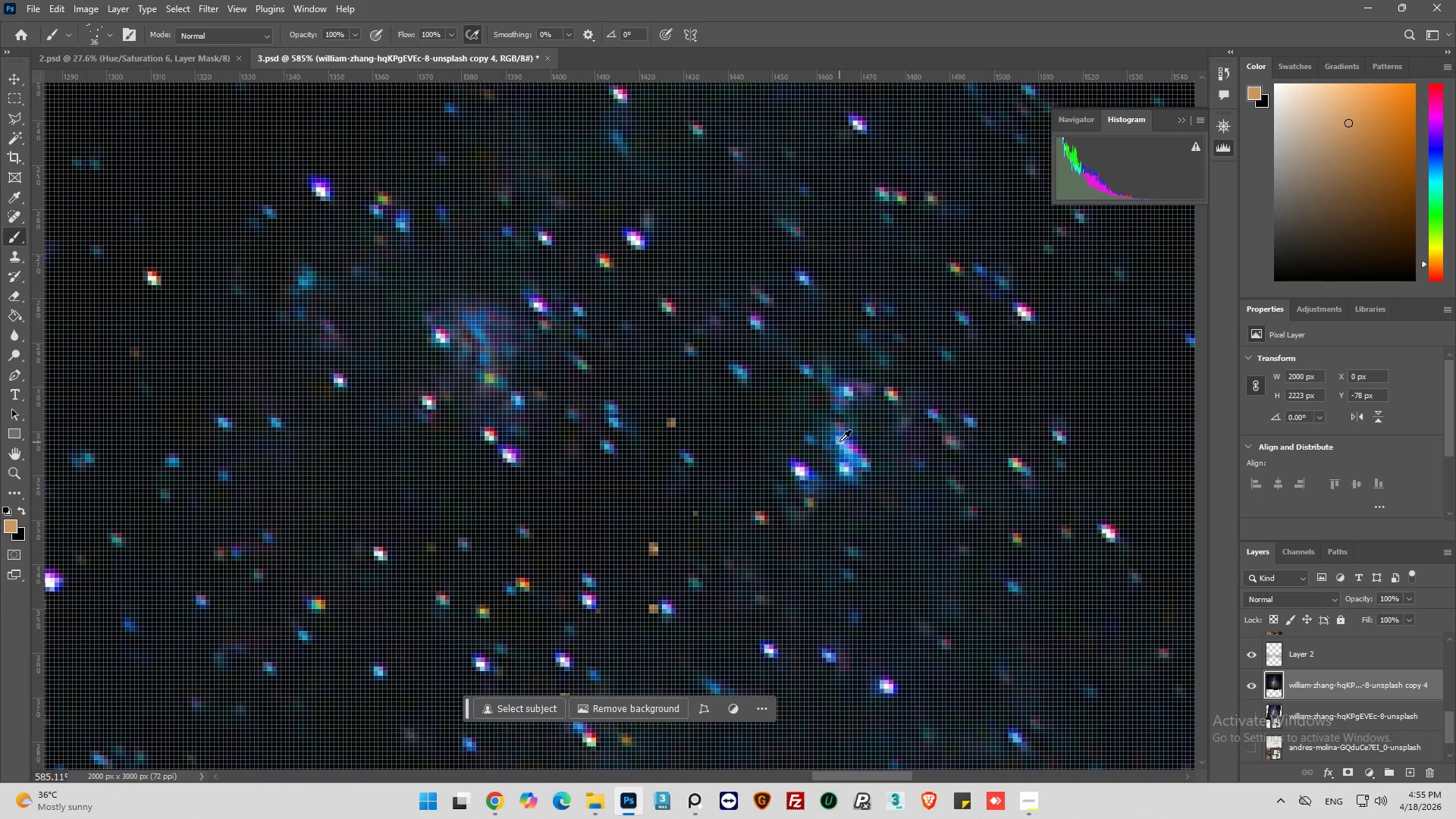 
left_click([841, 441])
 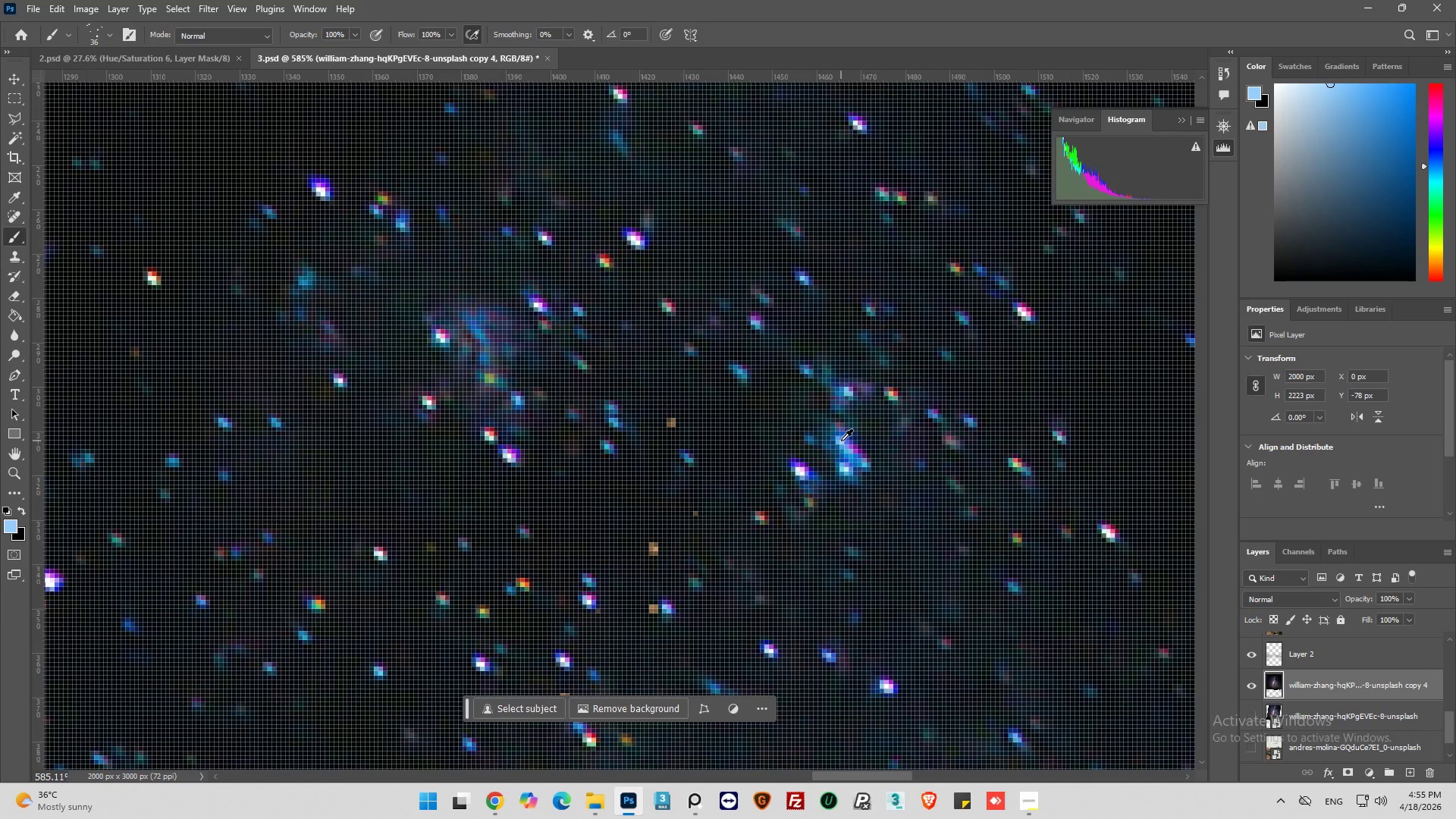 
scroll: coordinate [824, 460], scroll_direction: down, amount: 25.0
 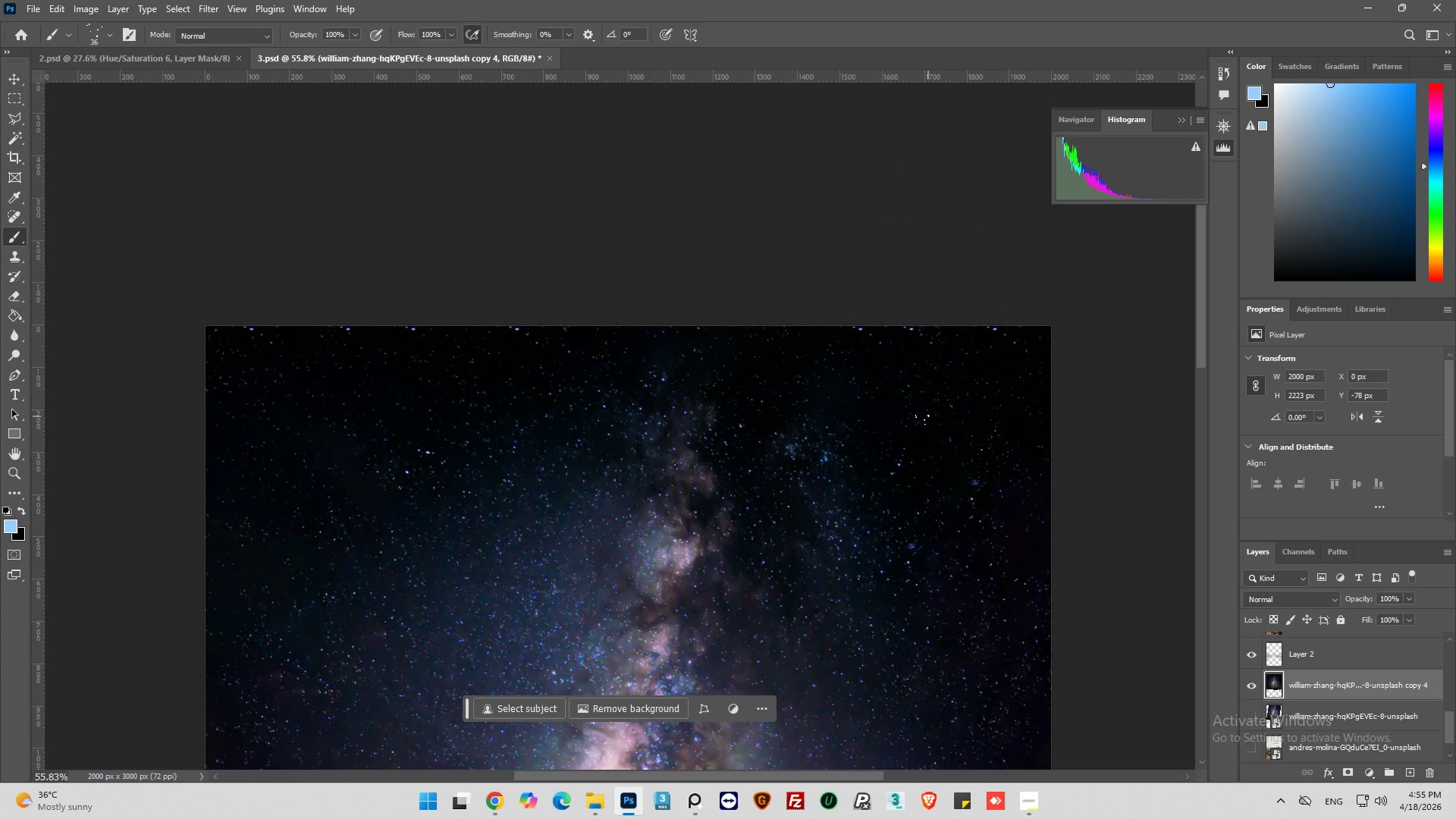 
left_click([901, 419])
 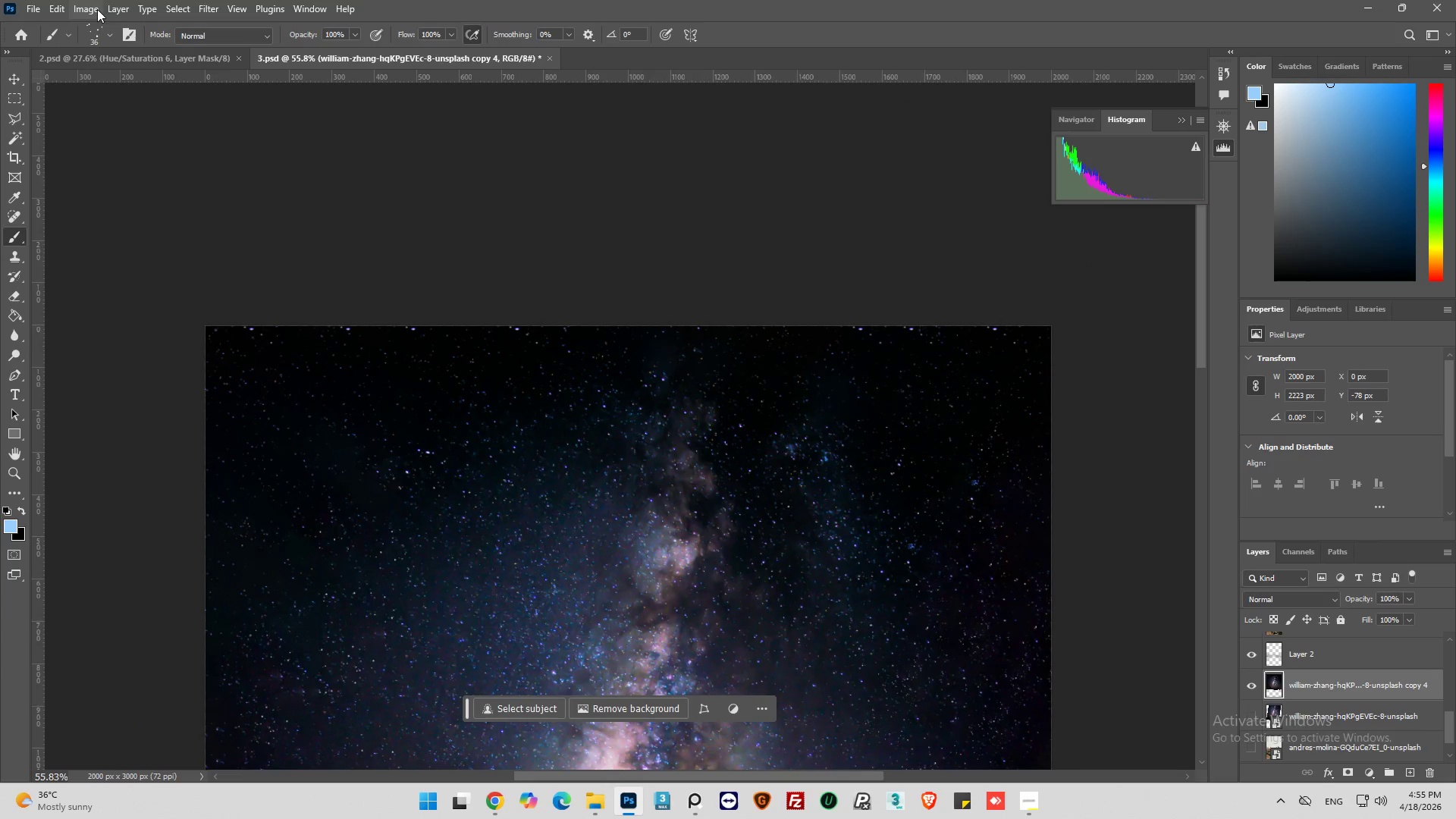 
left_click([109, 32])
 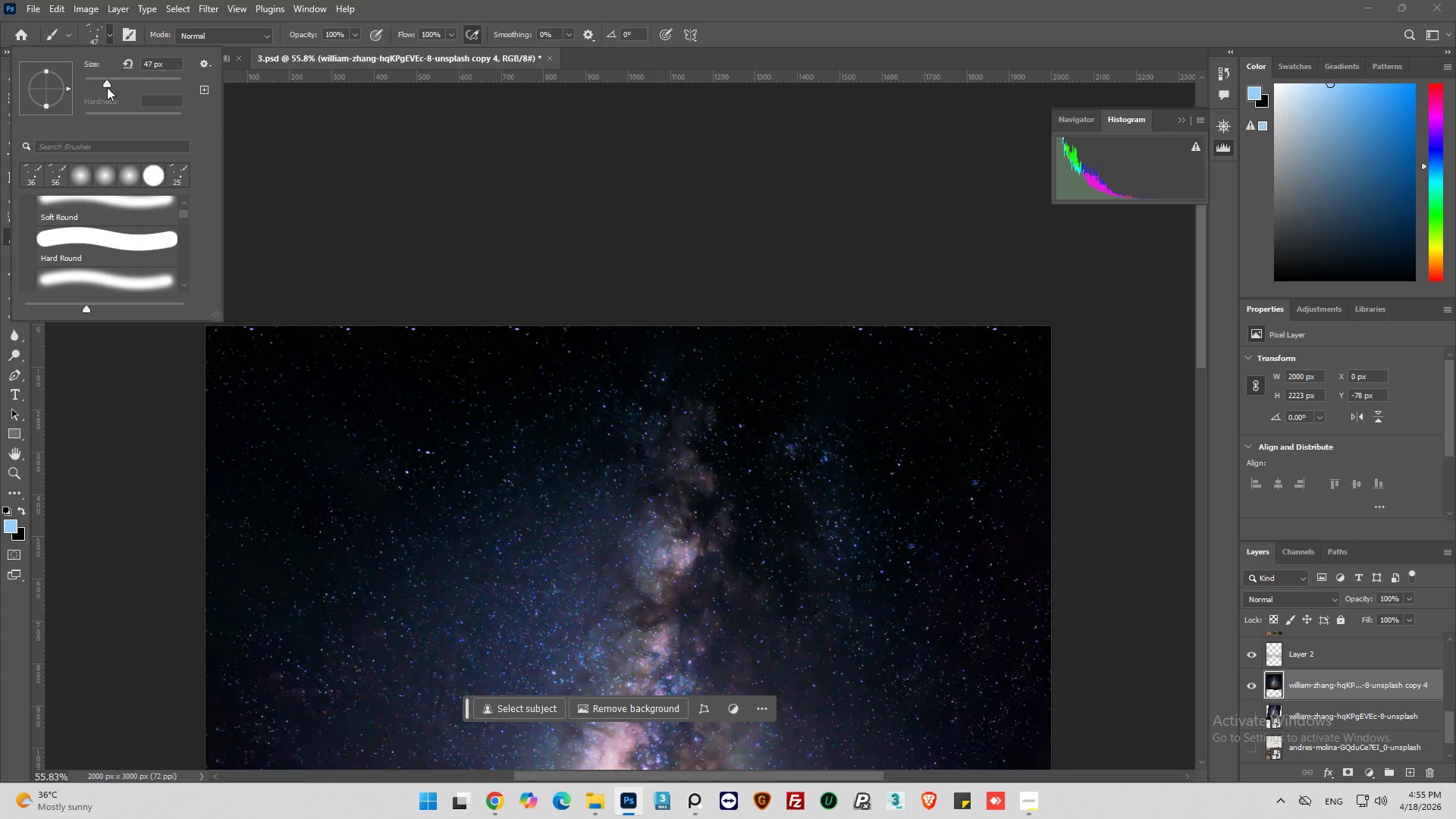 
wait(5.25)
 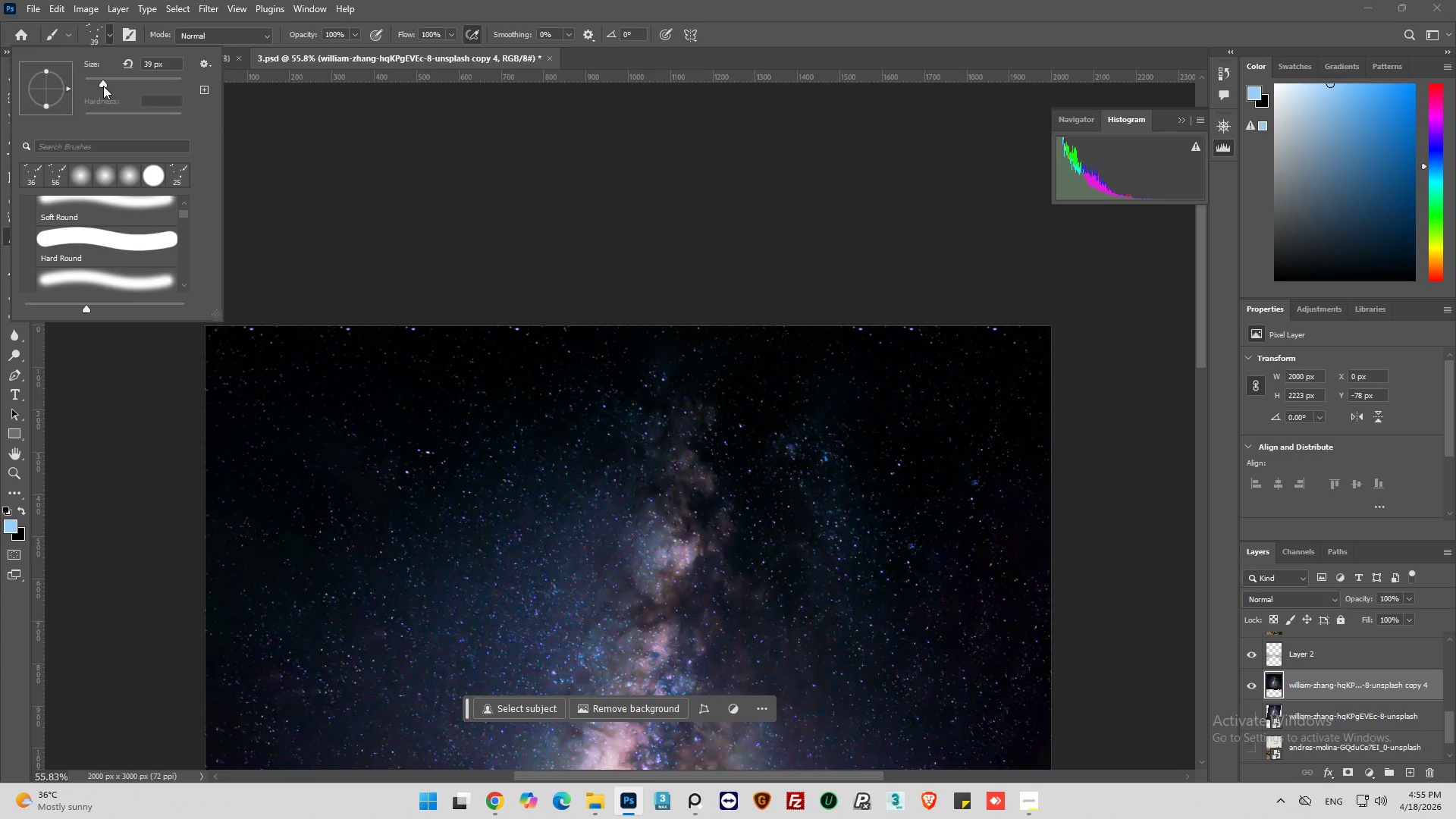 
left_click([984, 388])
 